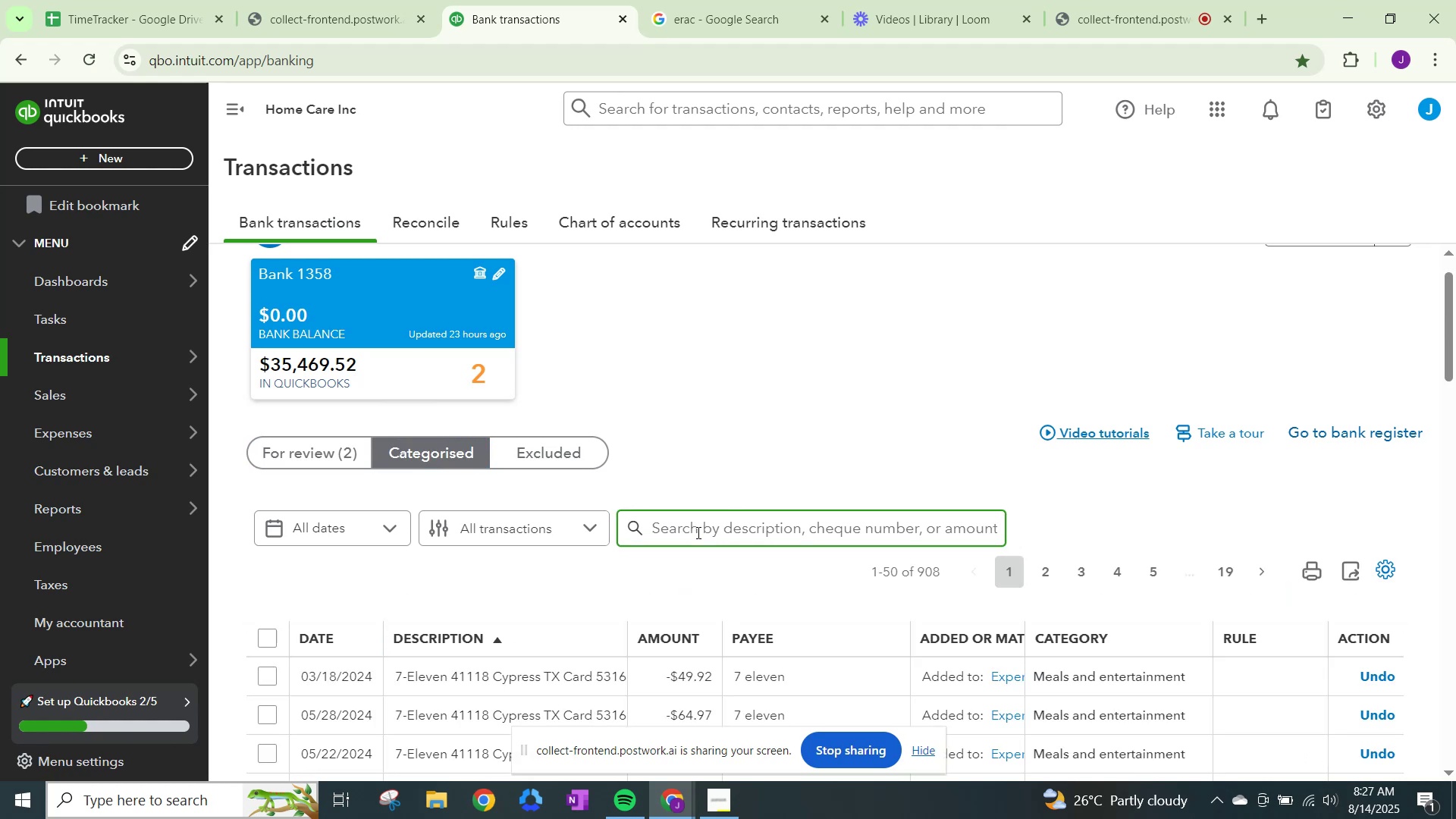 
type(preffered)
 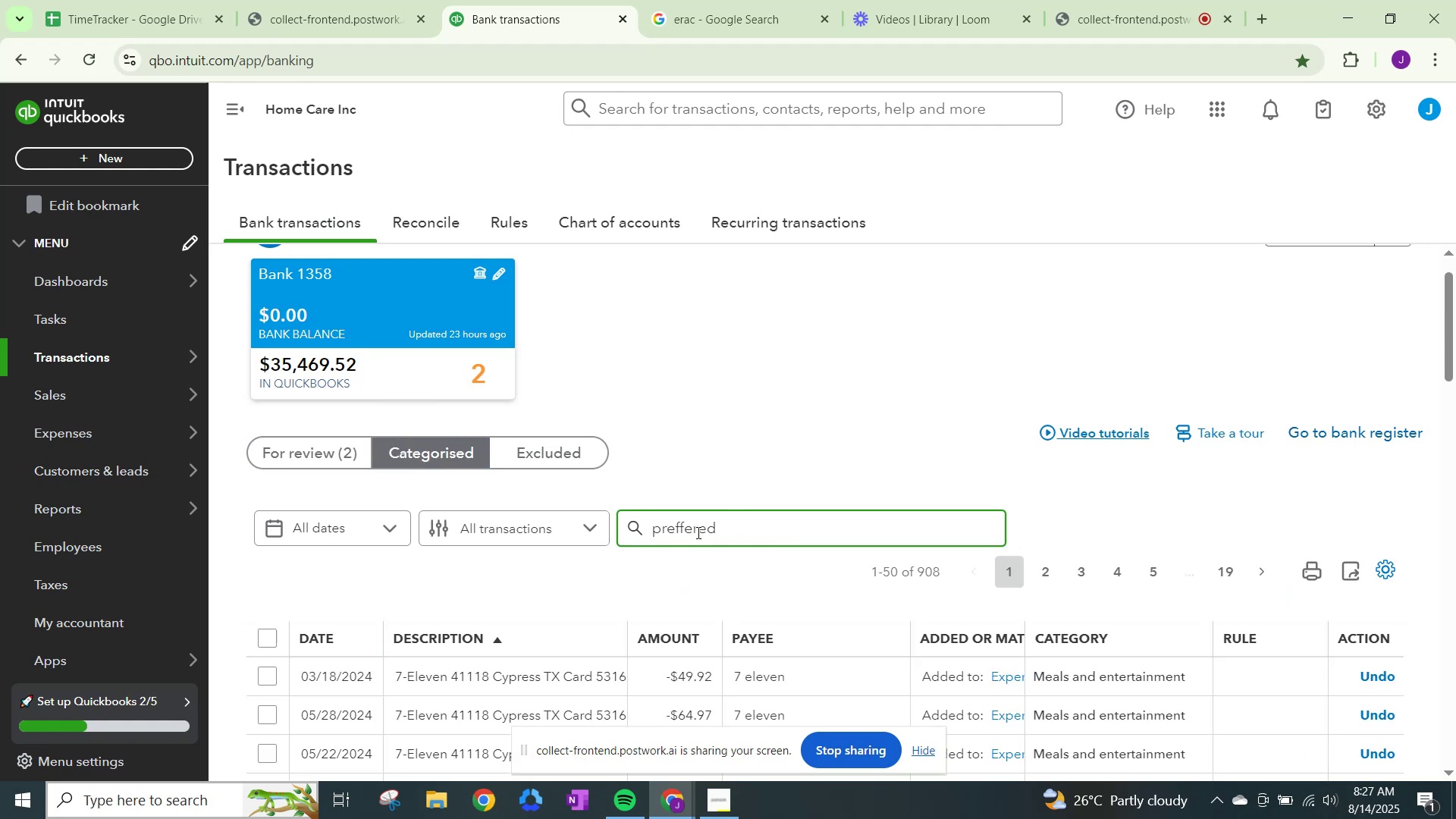 
key(Enter)
 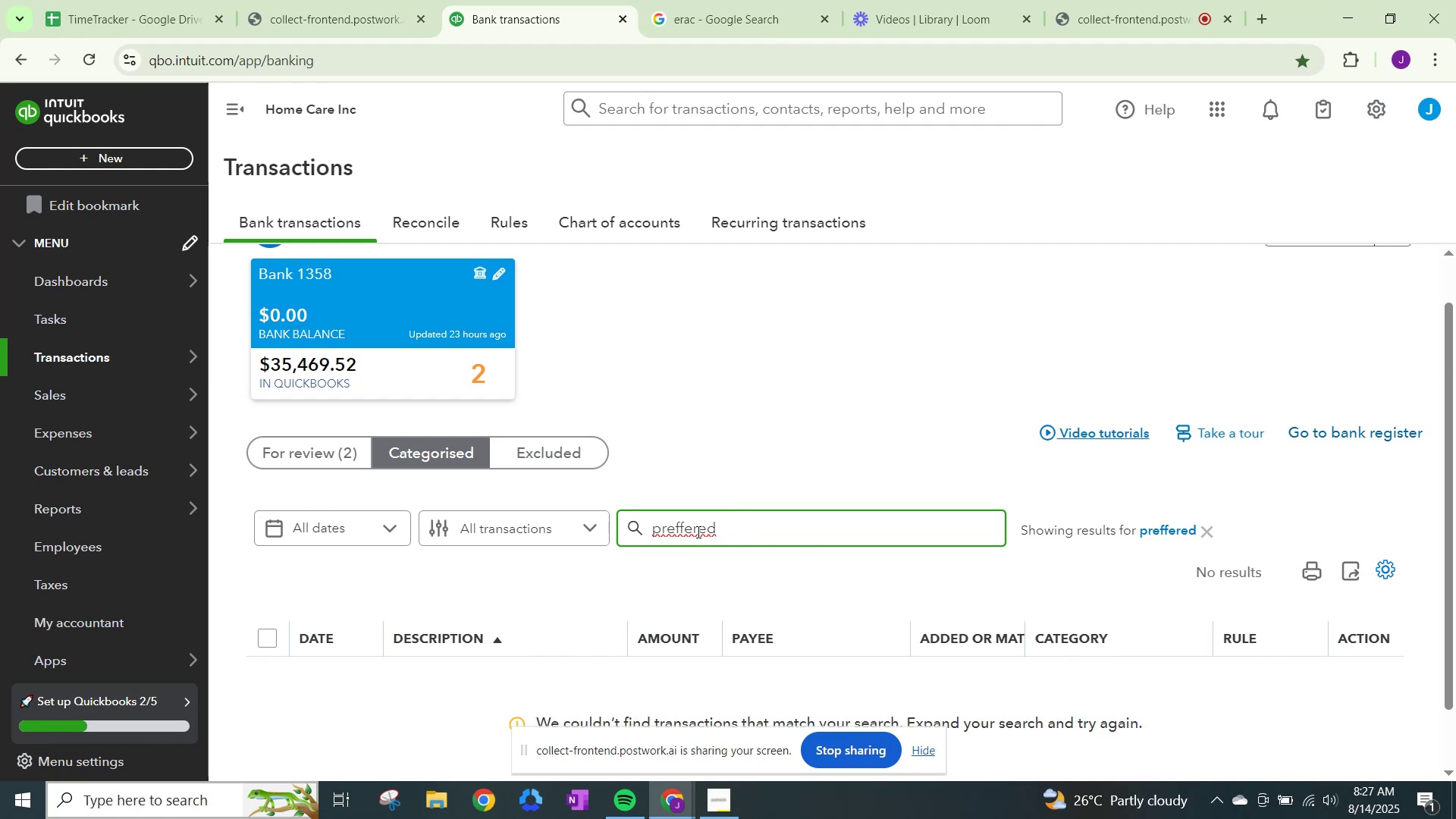 
scroll: coordinate [621, 622], scroll_direction: down, amount: 3.0
 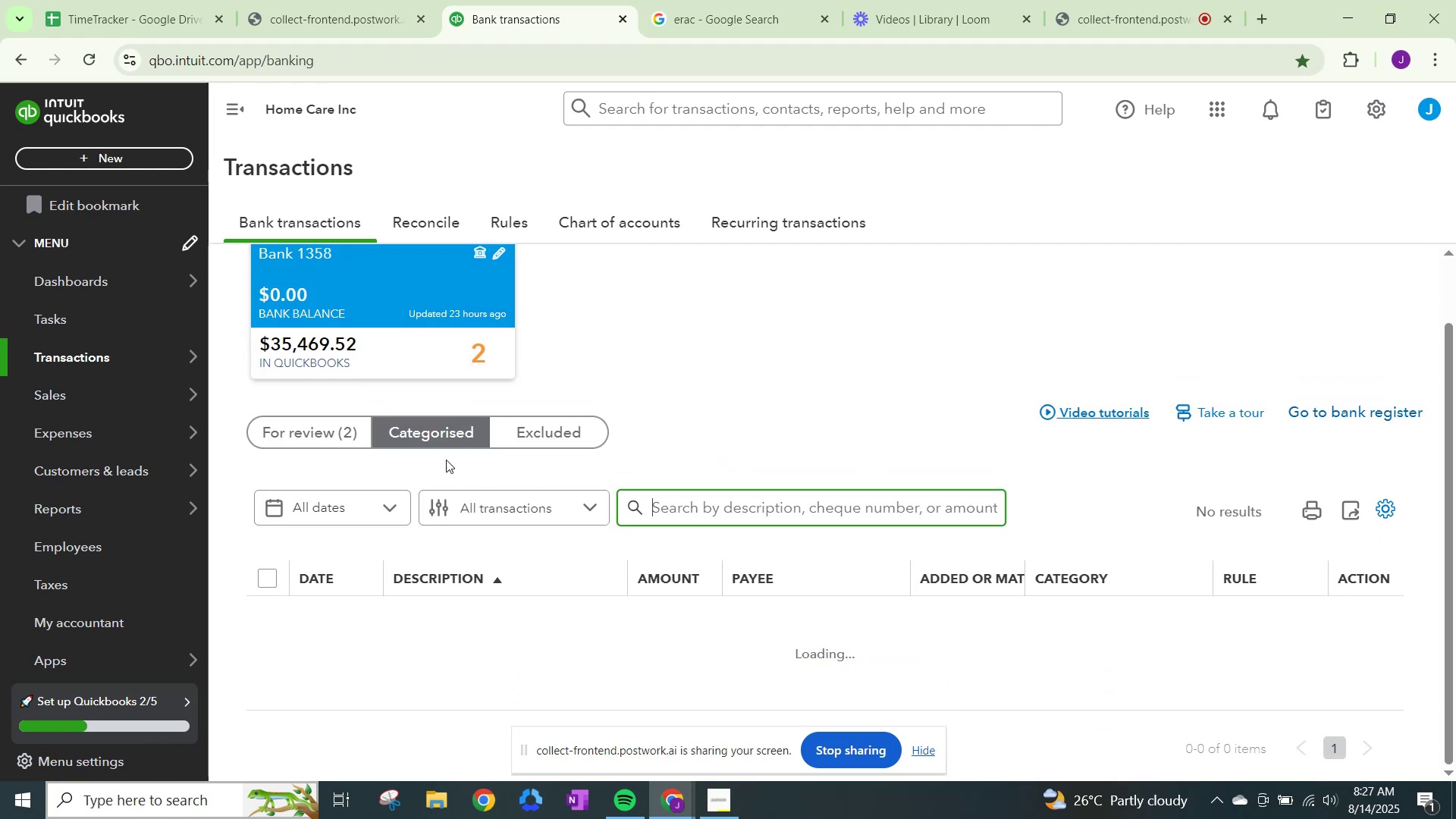 
left_click([315, 438])
 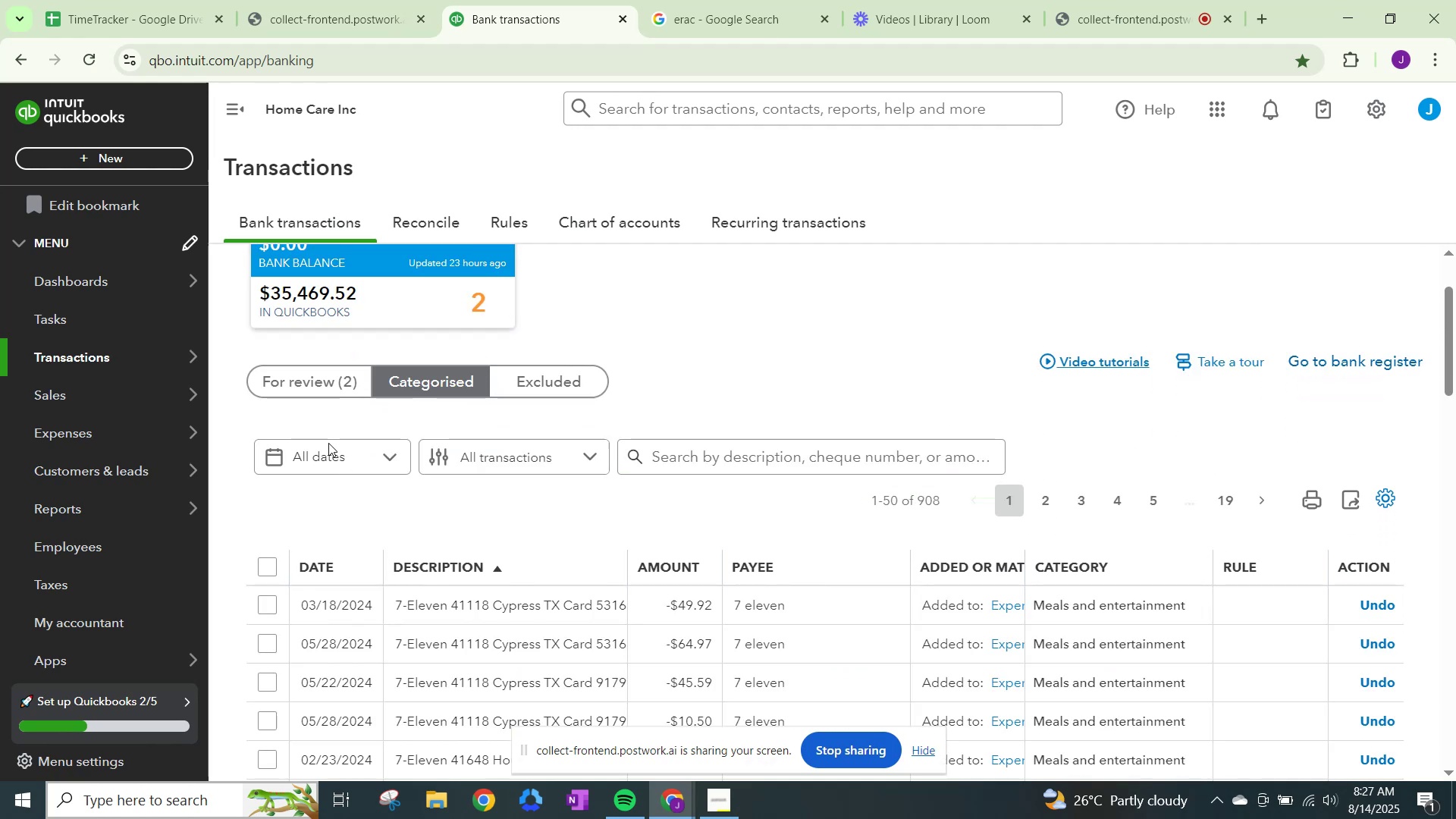 
left_click([322, 375])
 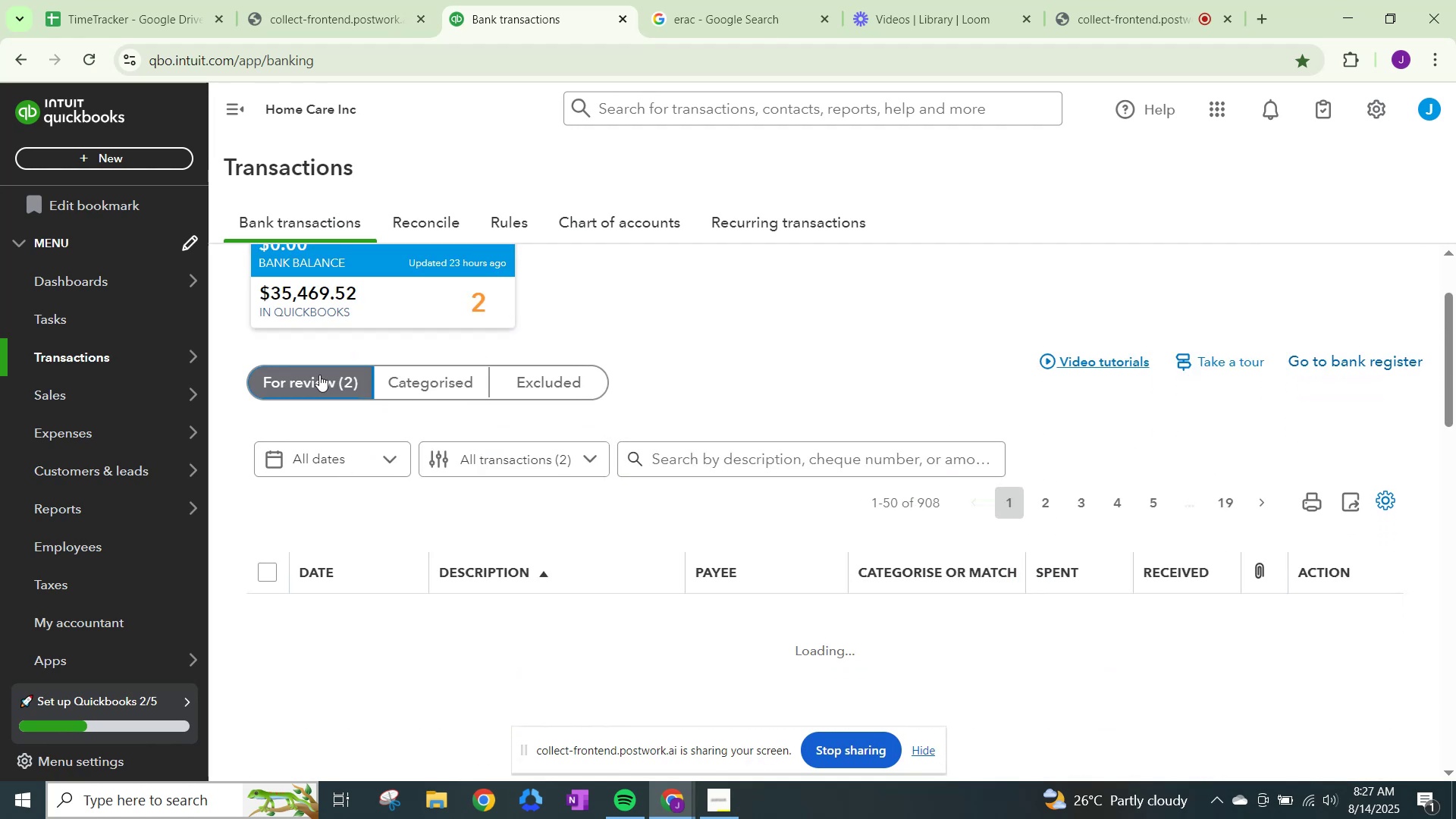 
scroll: coordinate [514, 577], scroll_direction: down, amount: 2.0
 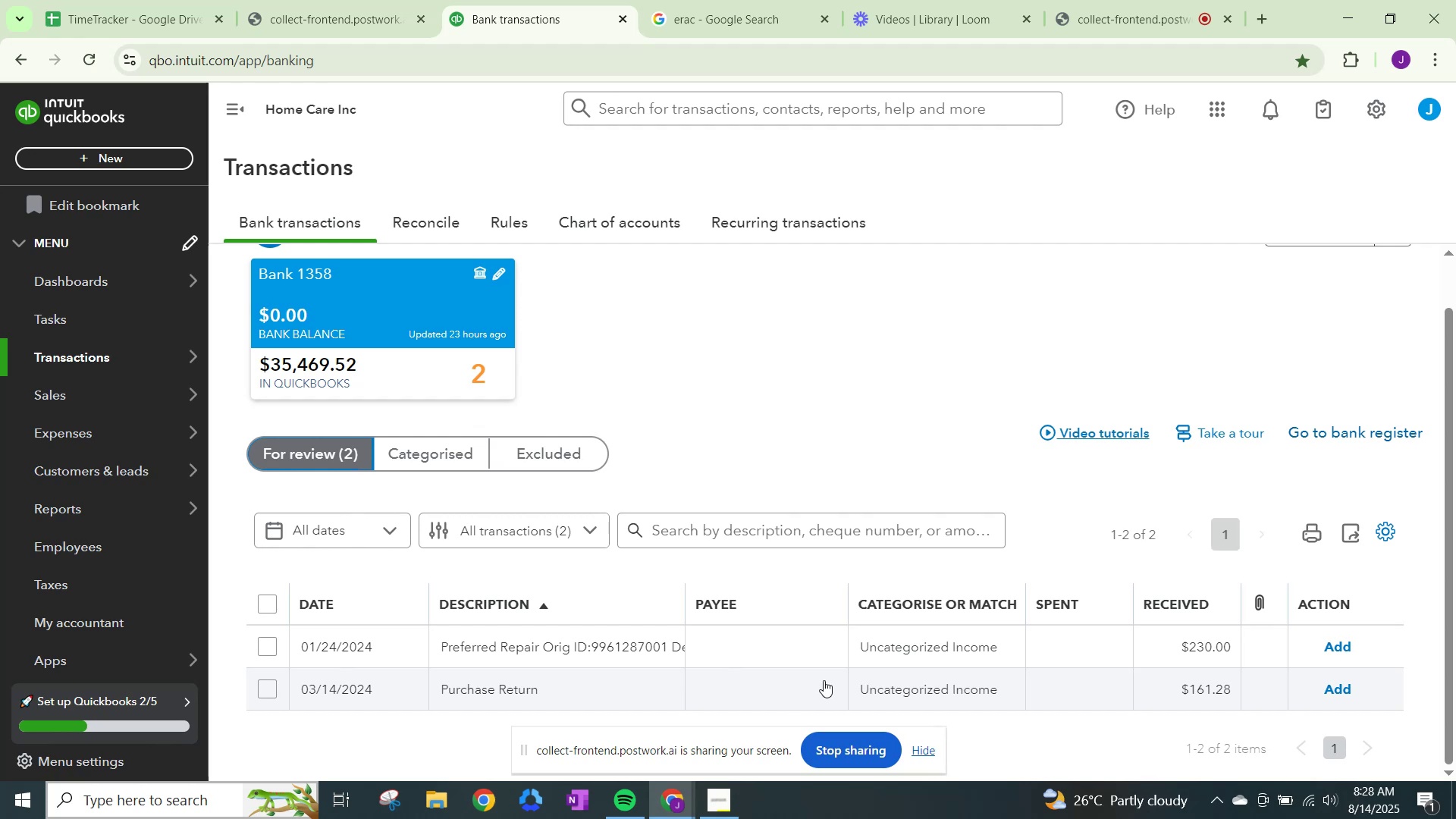 
wait(6.68)
 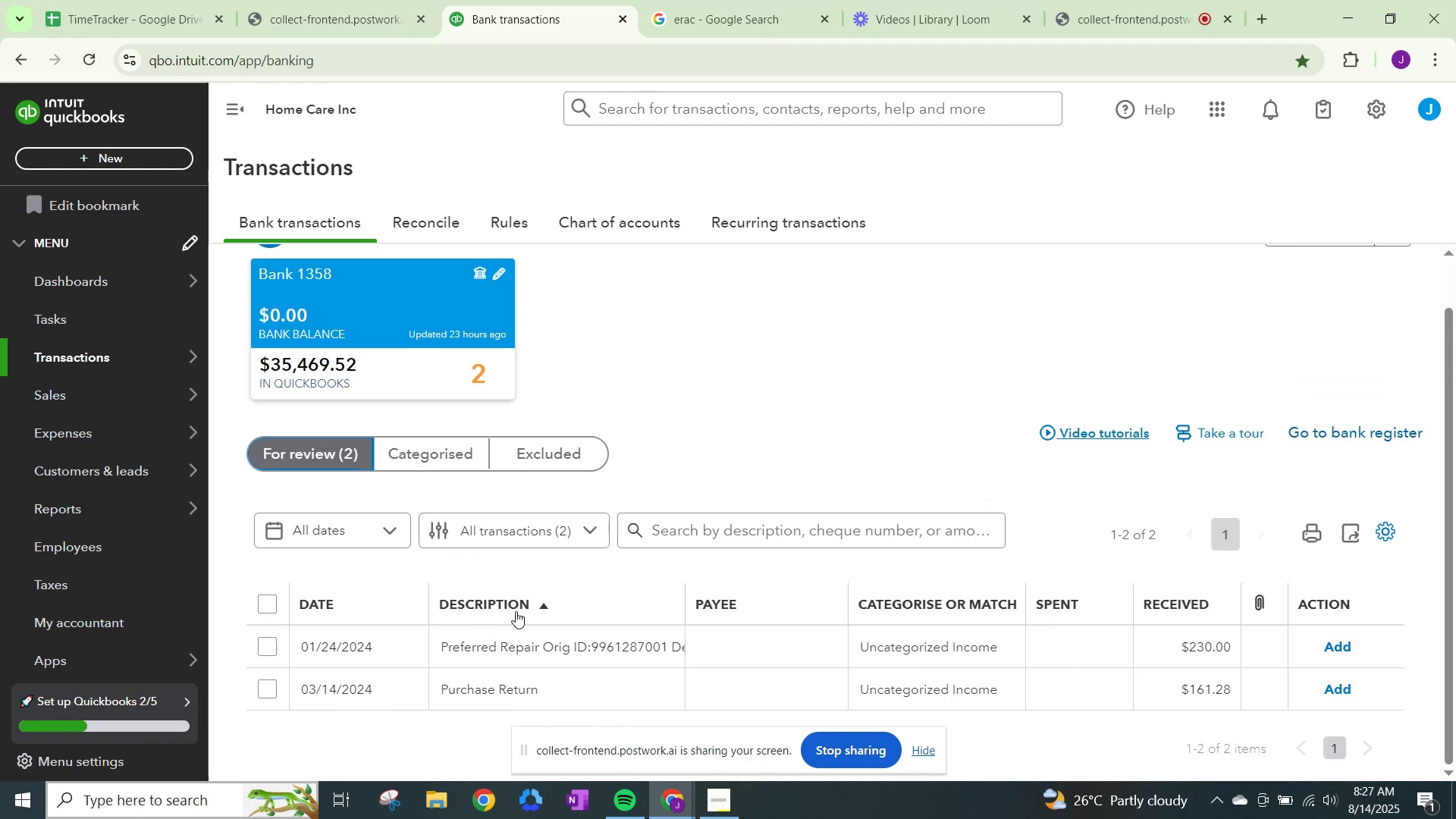 
left_click([924, 656])
 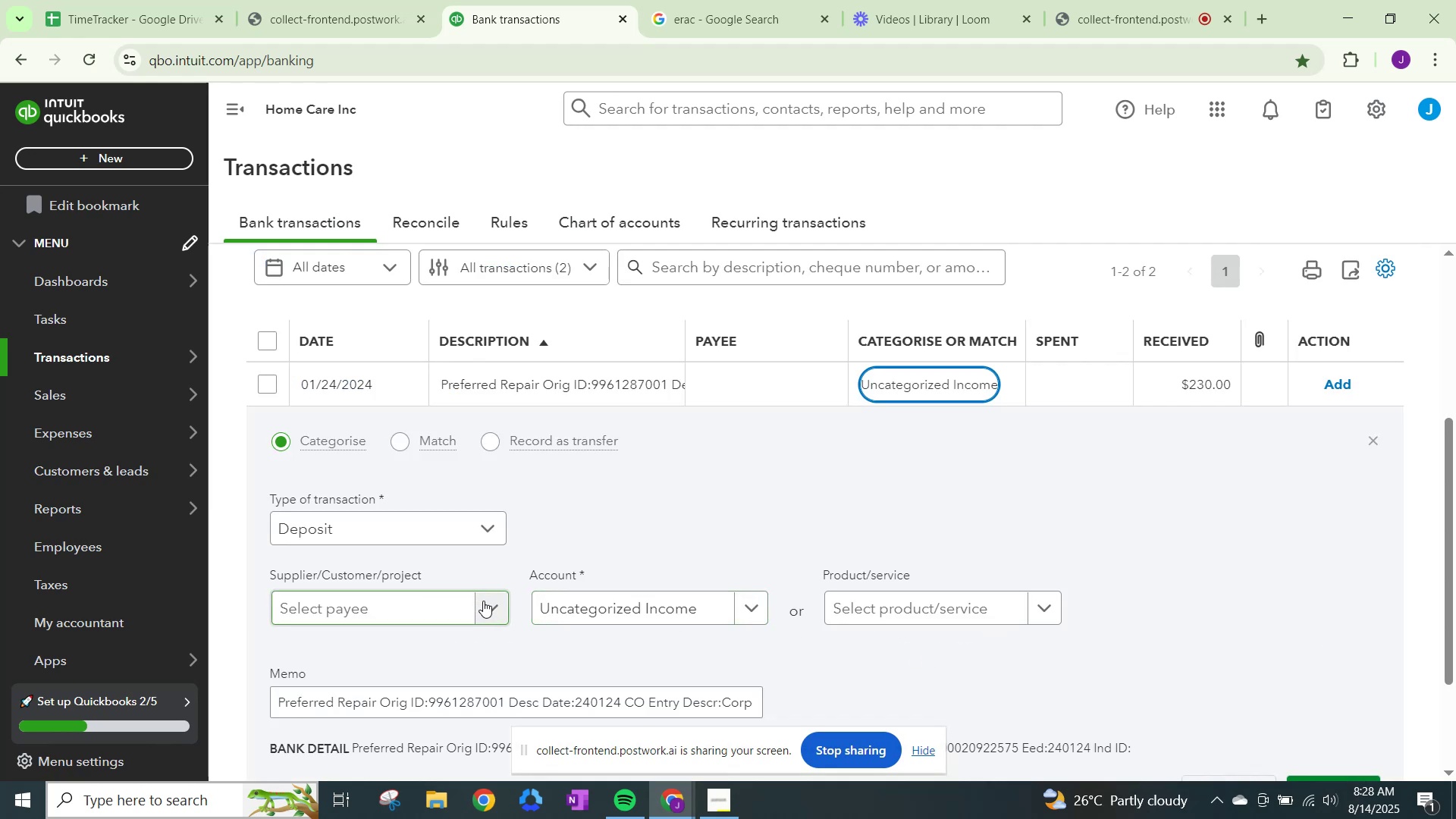 
left_click([494, 602])
 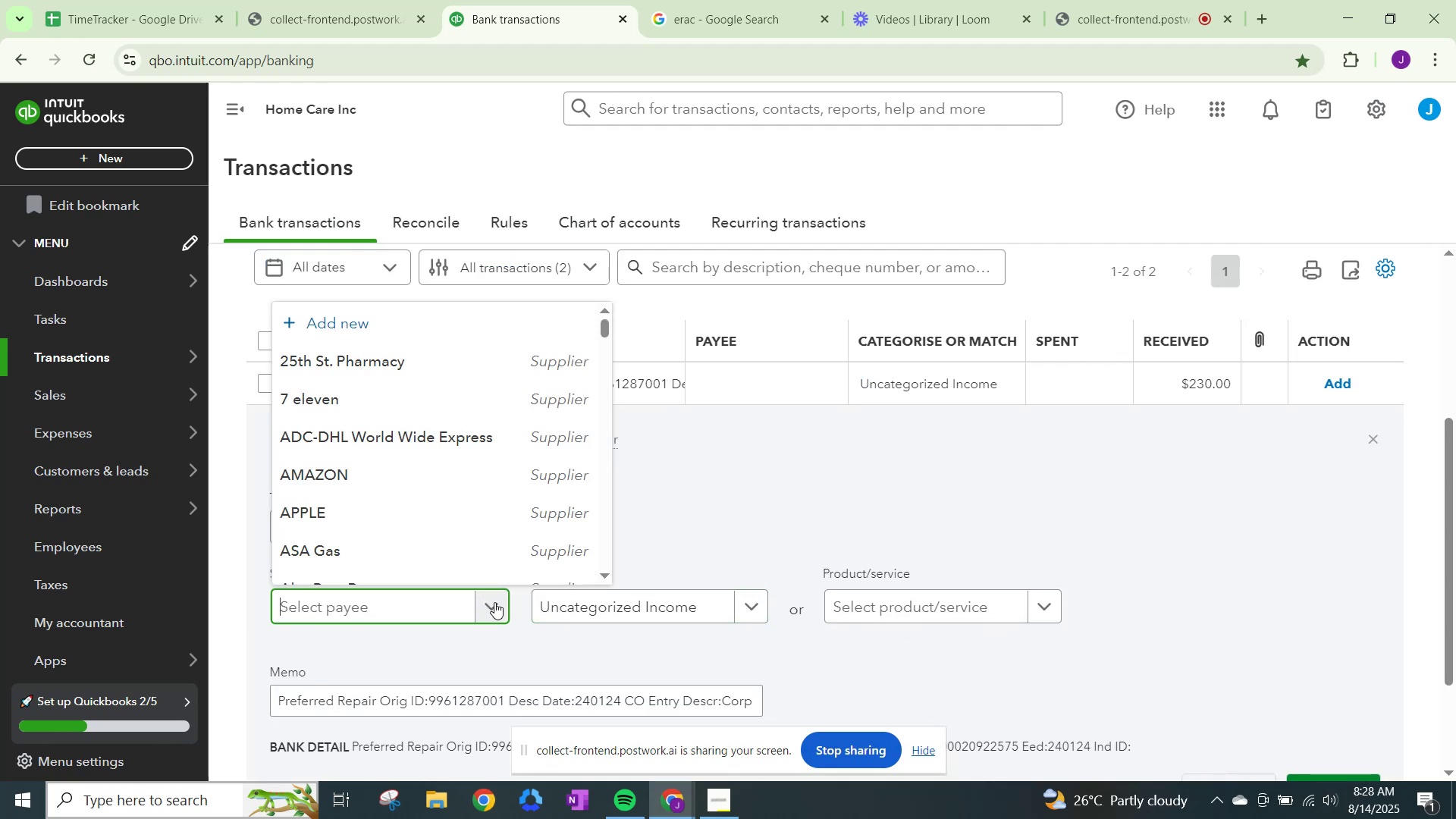 
left_click([494, 602])
 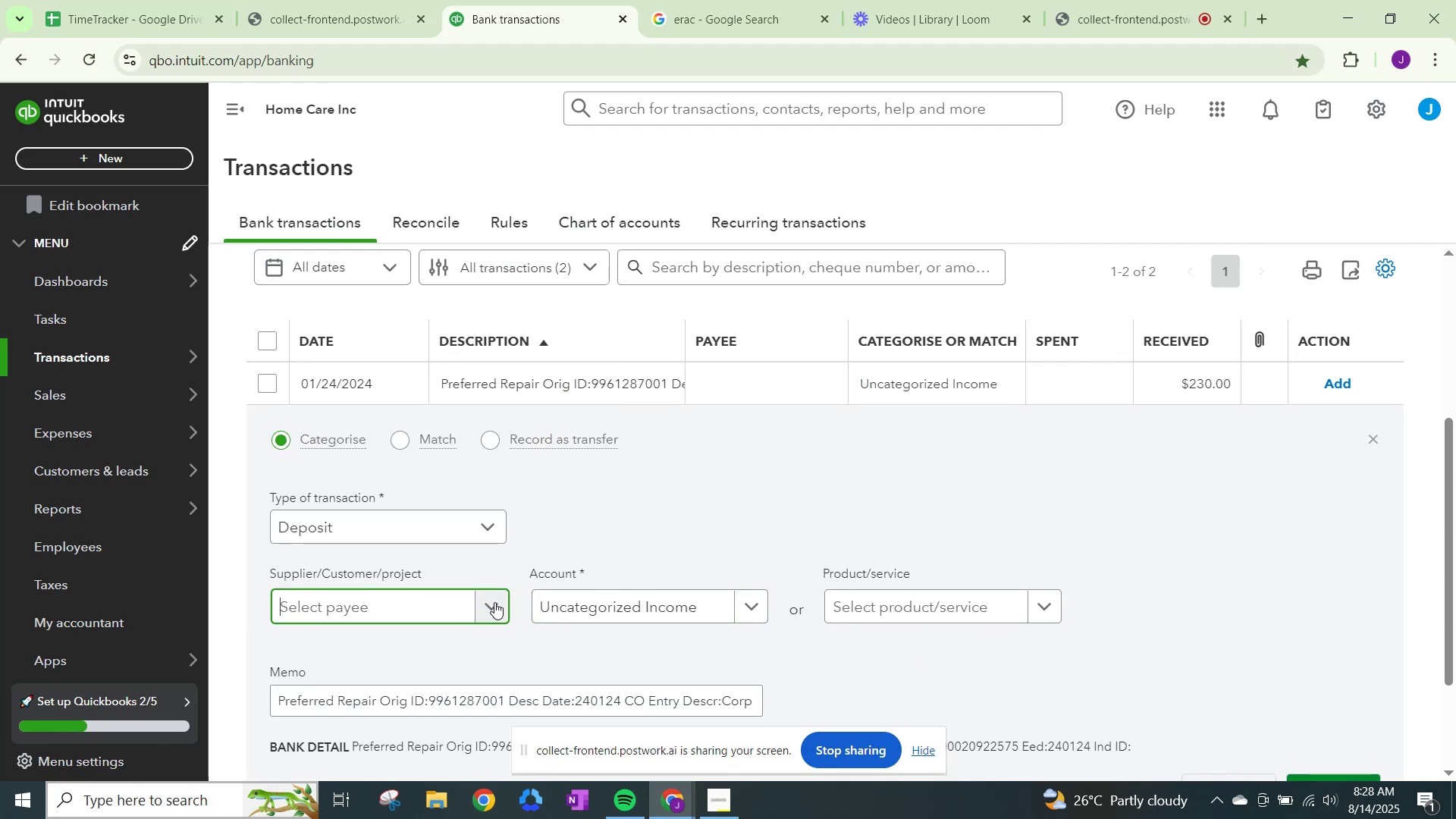 
left_click([494, 602])
 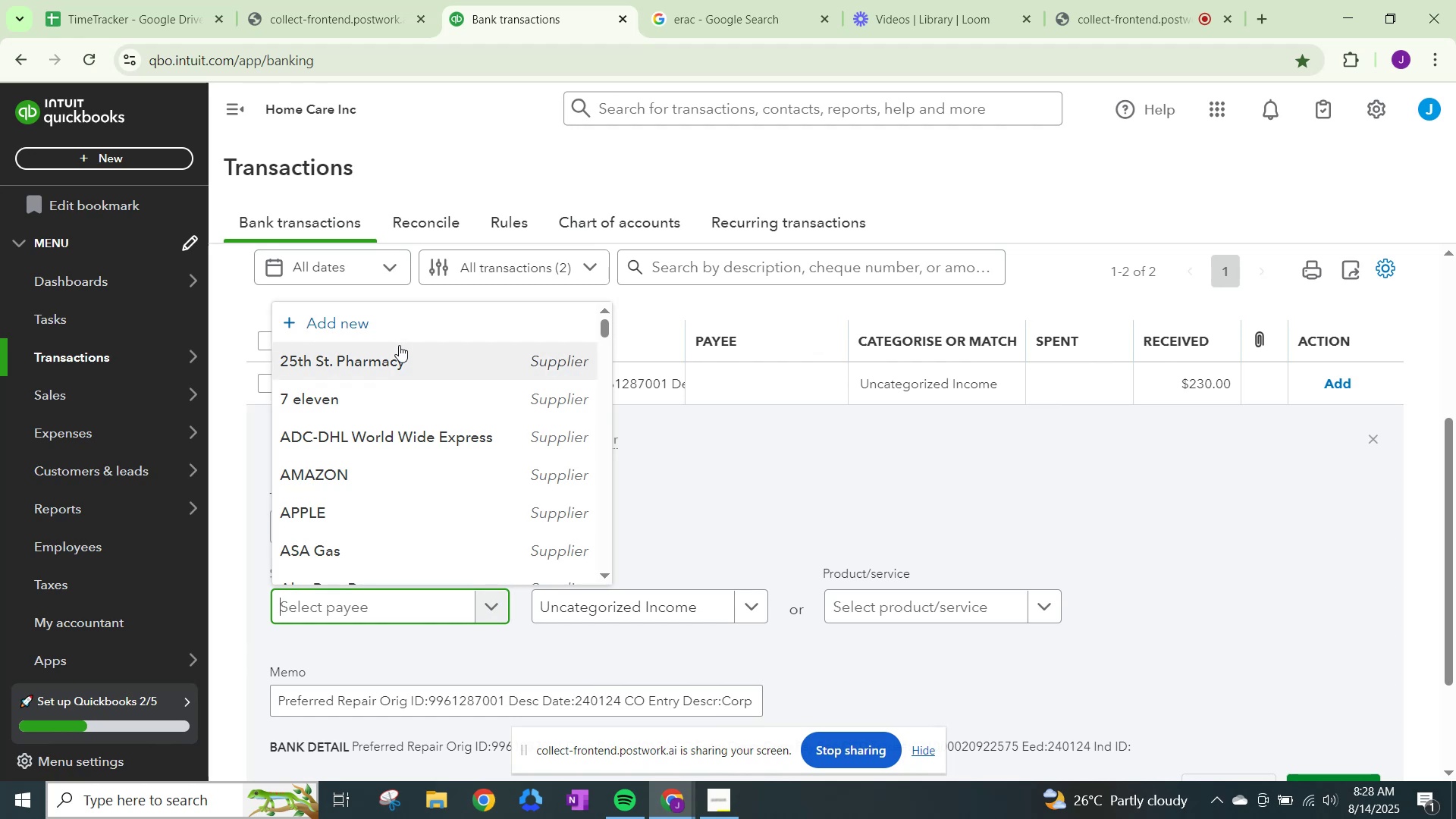 
wait(6.53)
 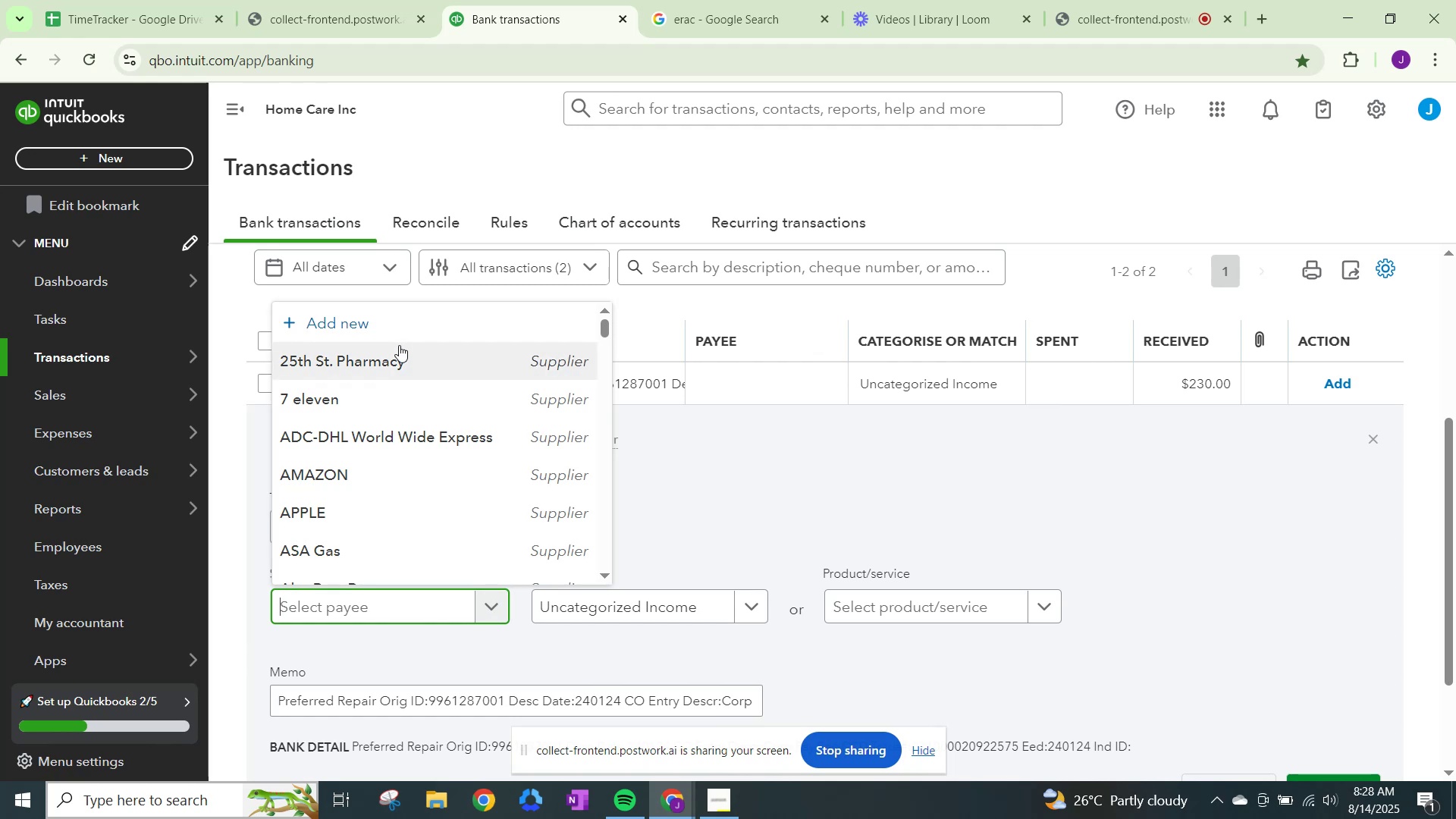 
type(Preffered)
 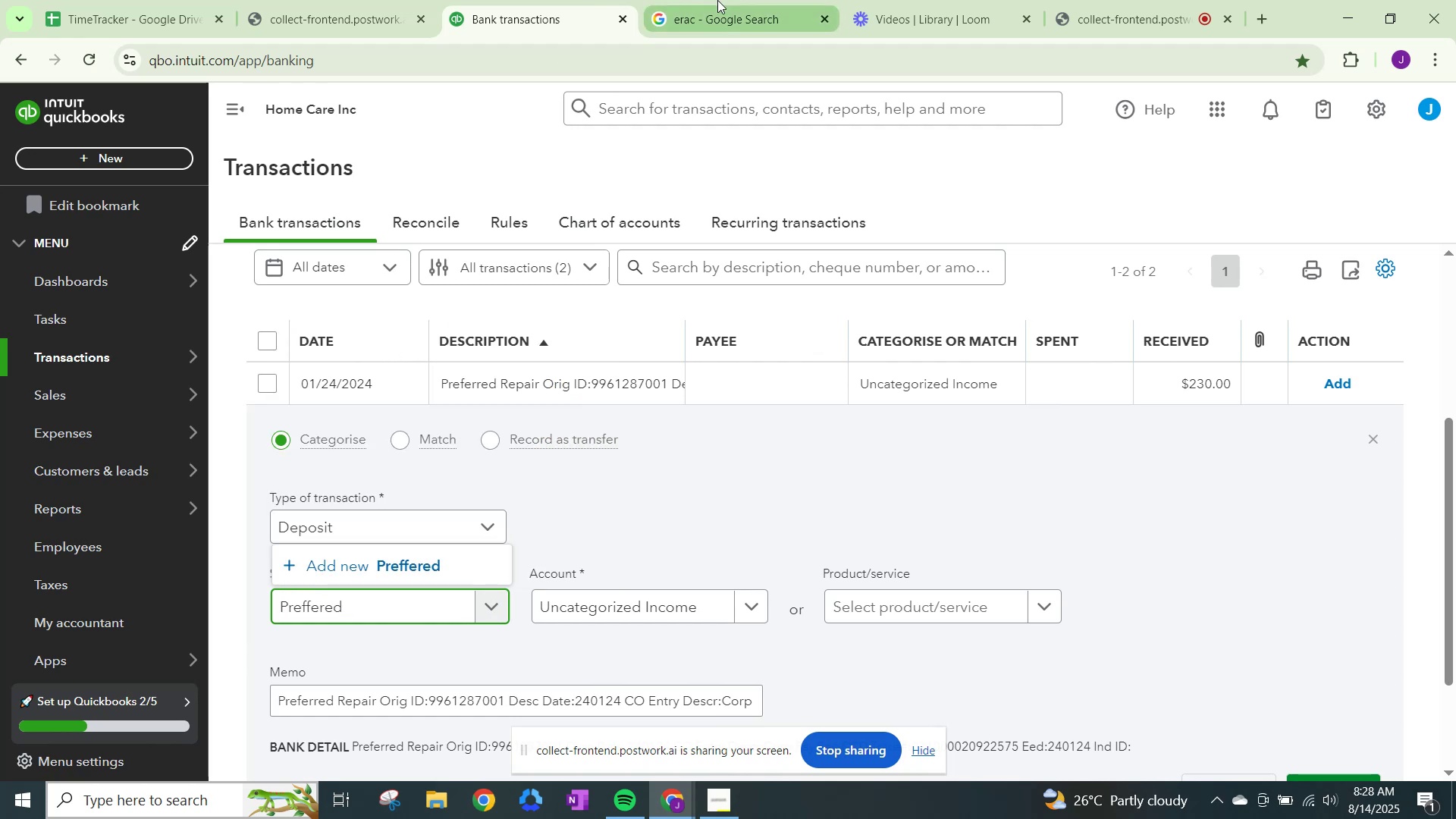 
left_click([724, 0])
 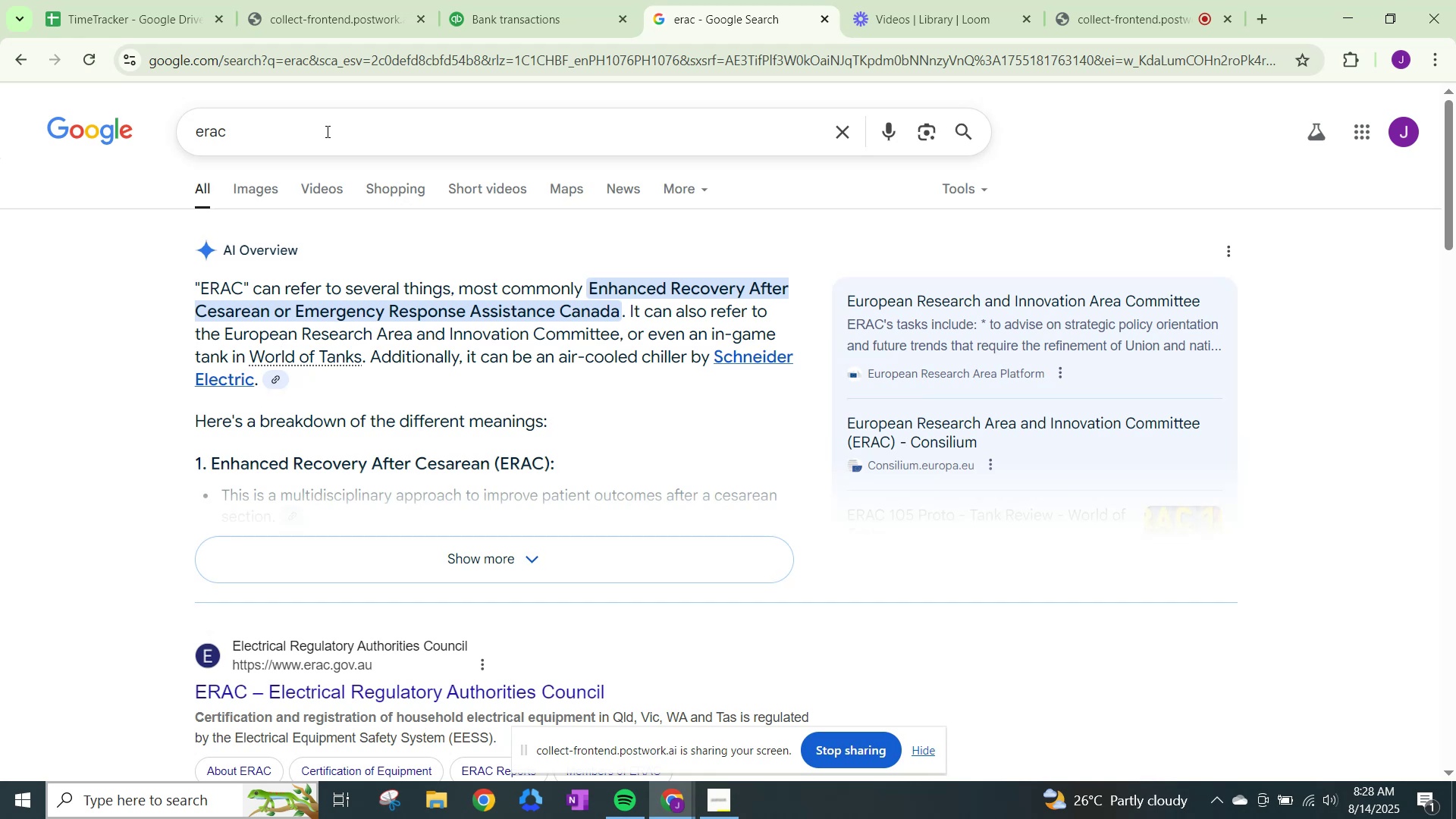 
left_click_drag(start_coordinate=[332, 131], to_coordinate=[0, 111])
 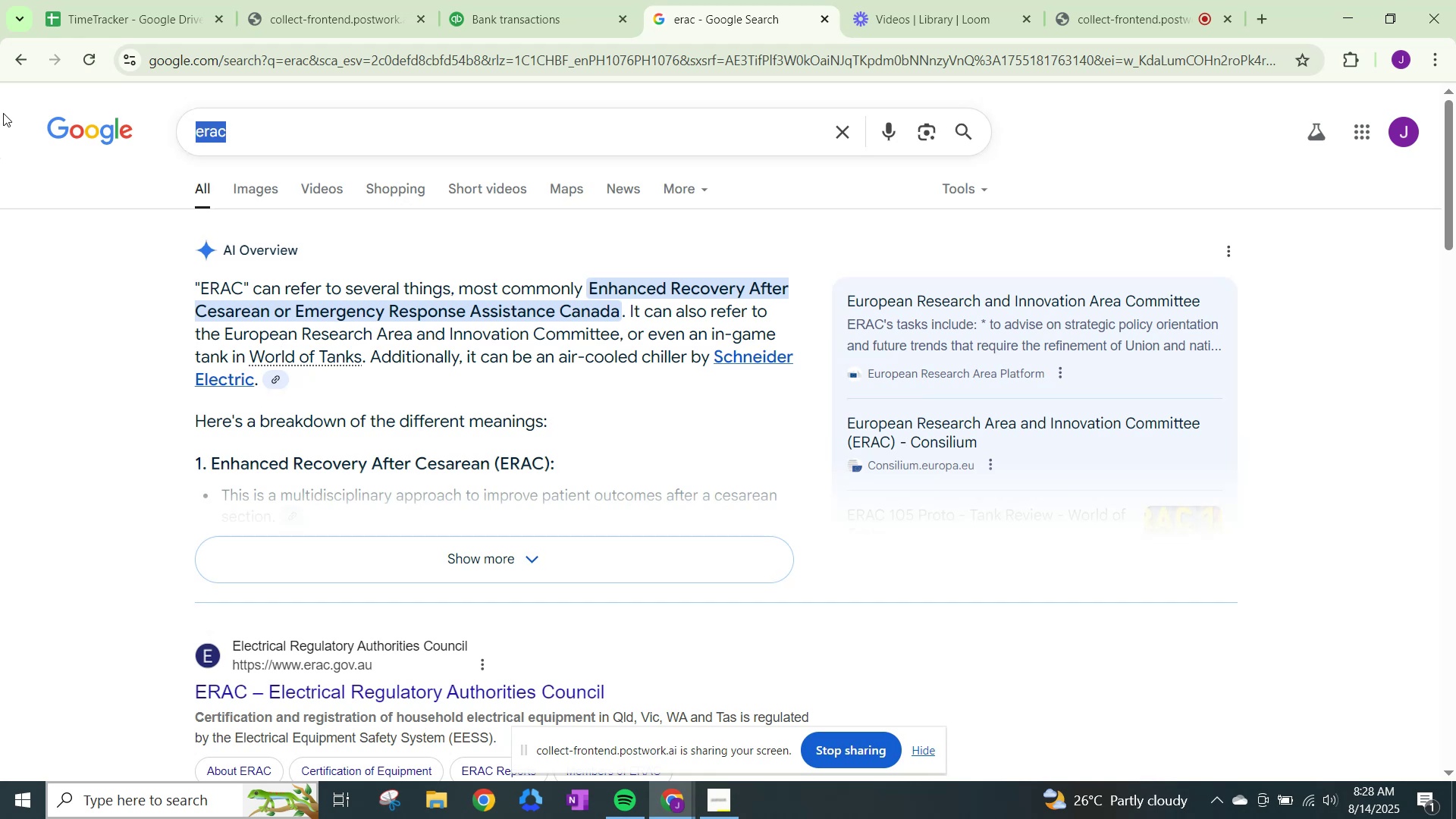 
type(preffered retur)
 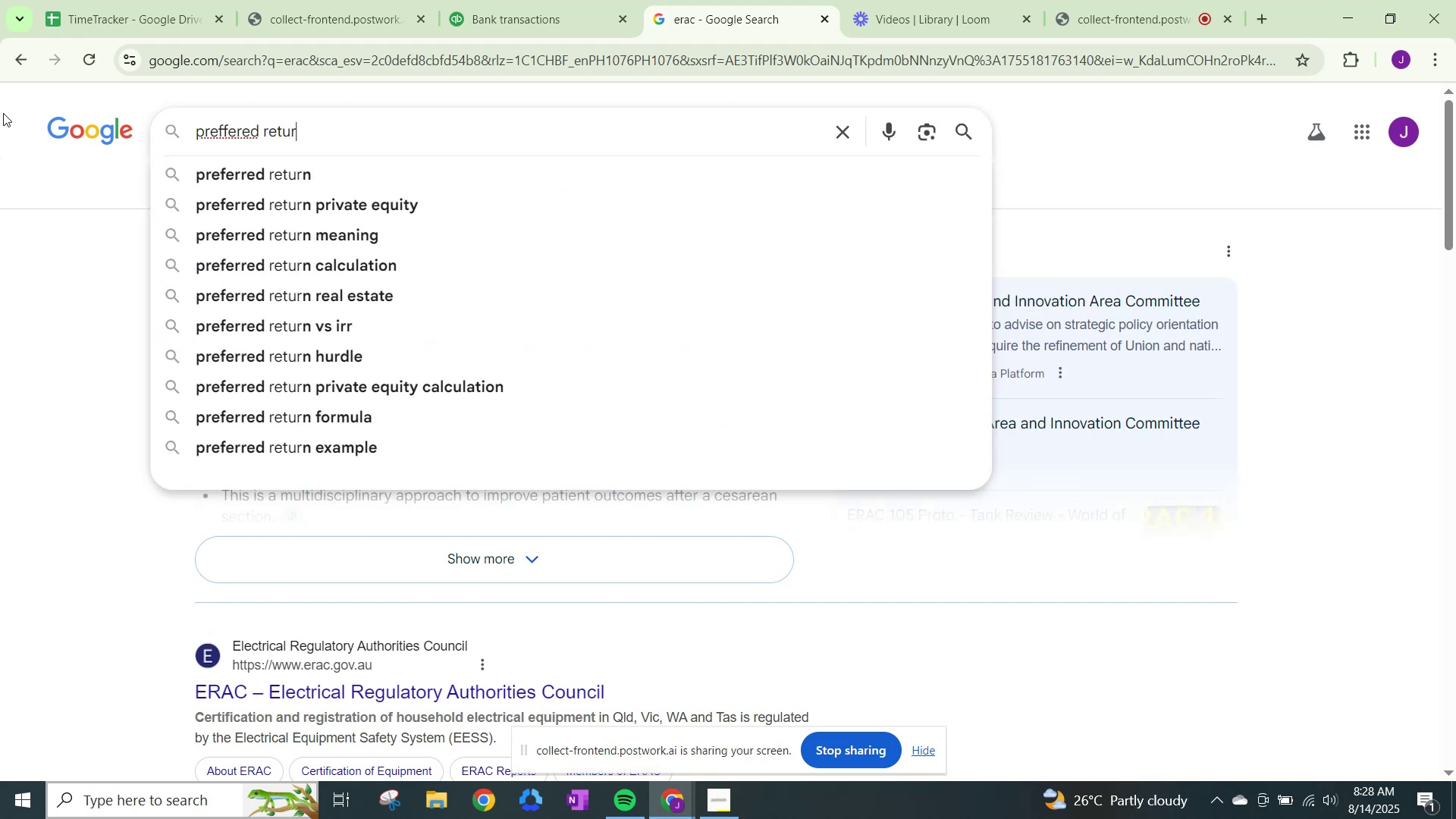 
key(Enter)
 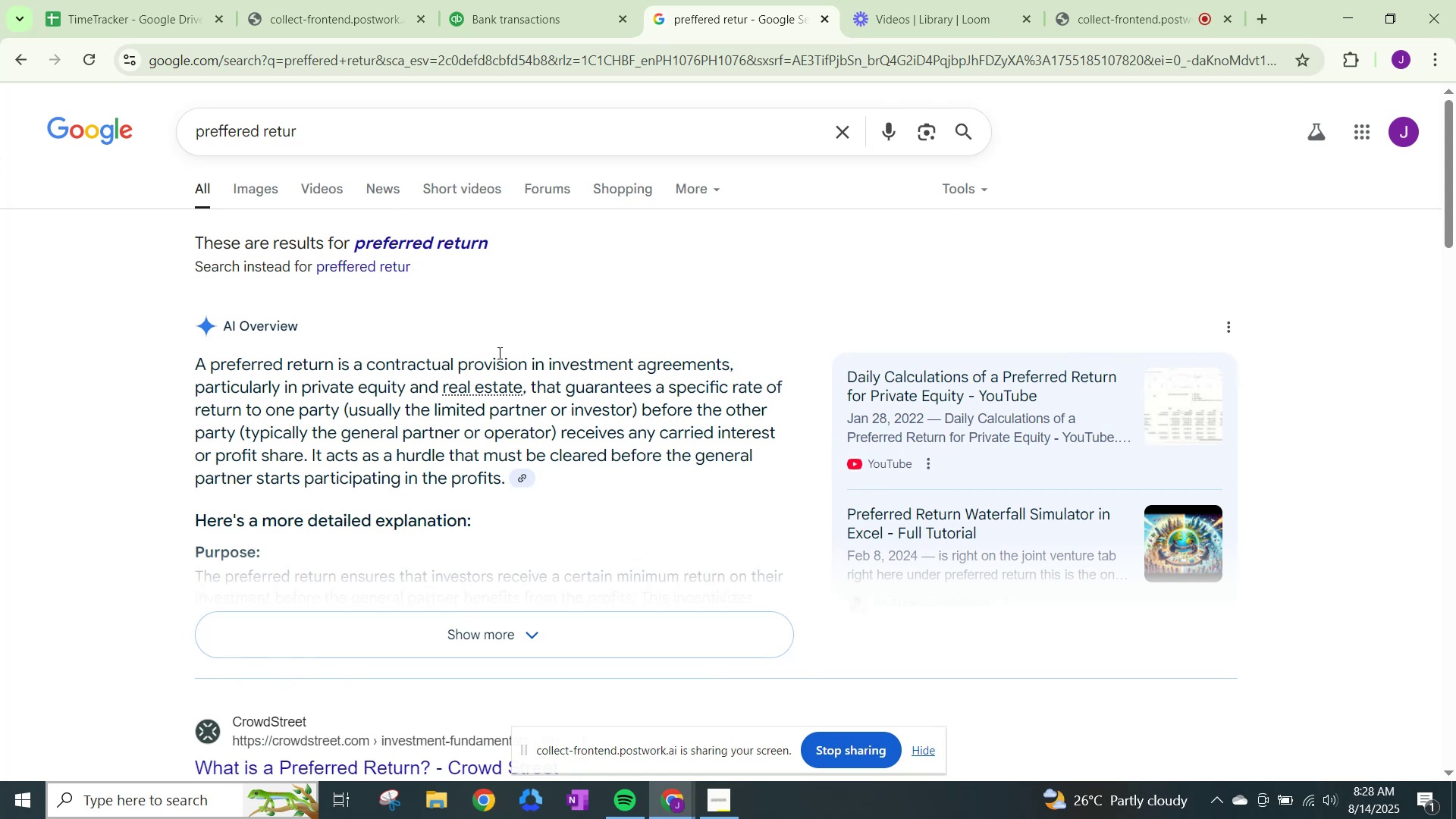 
wait(10.03)
 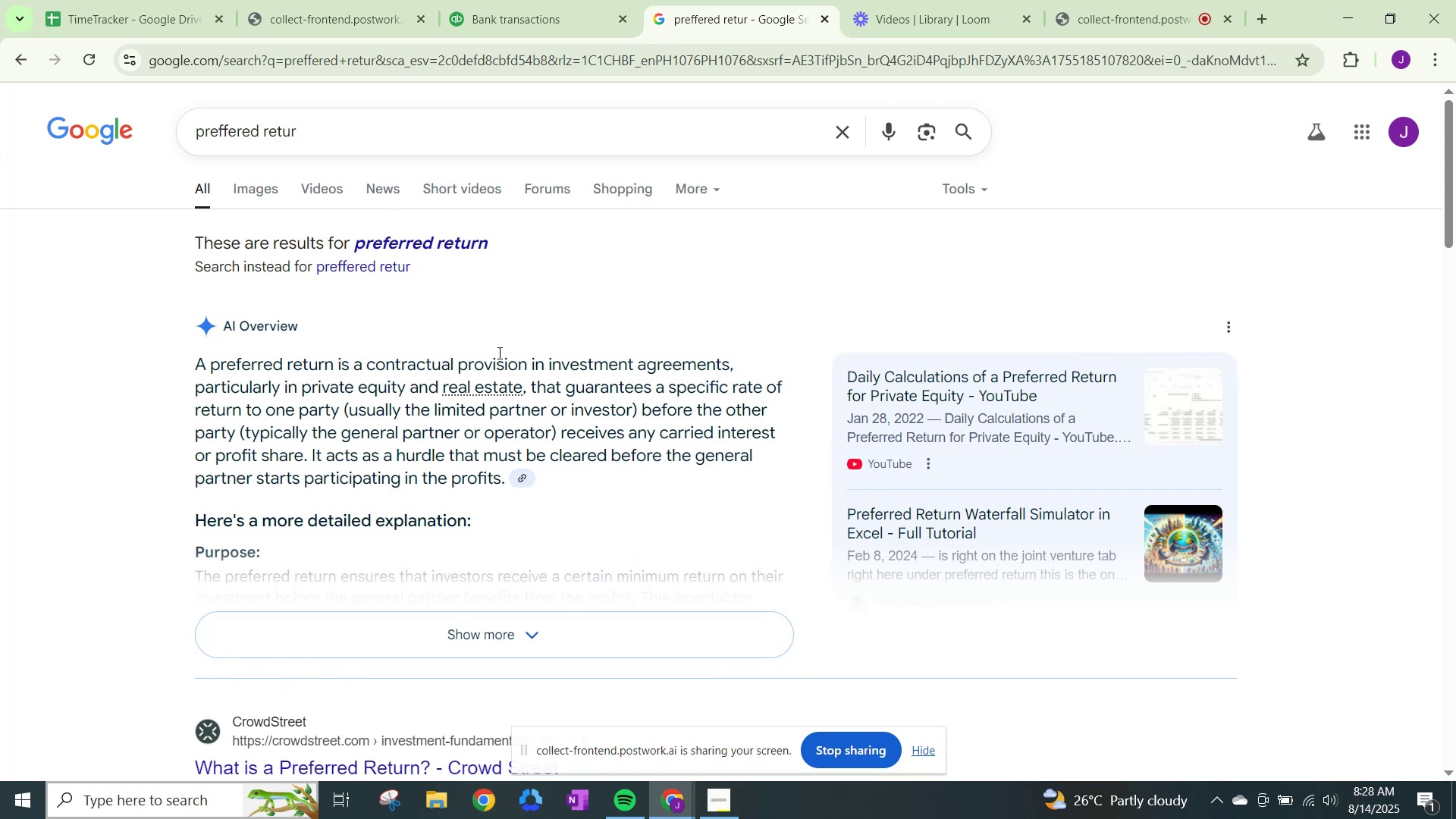 
scroll: coordinate [639, 381], scroll_direction: down, amount: 13.0
 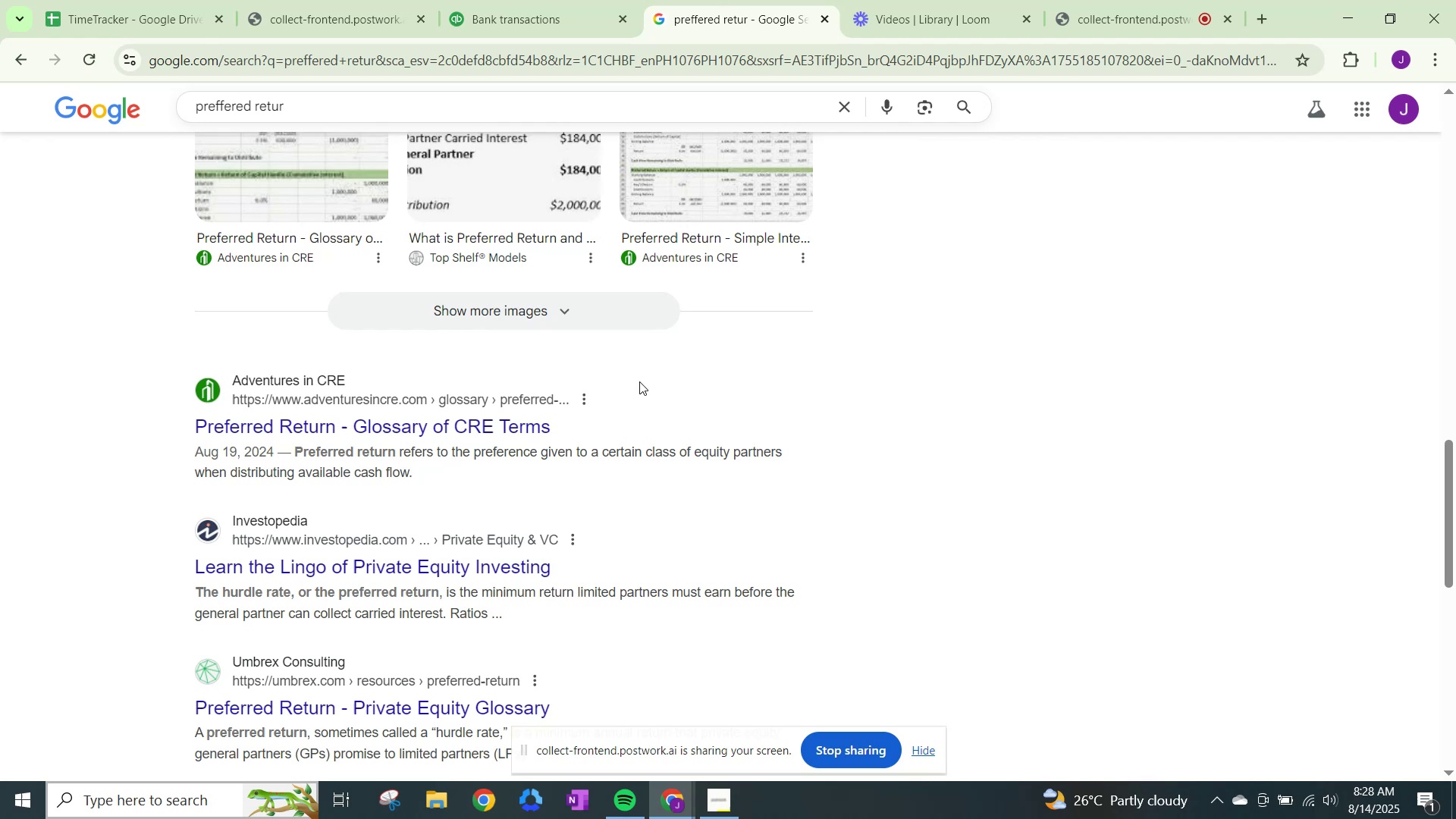 
wait(7.23)
 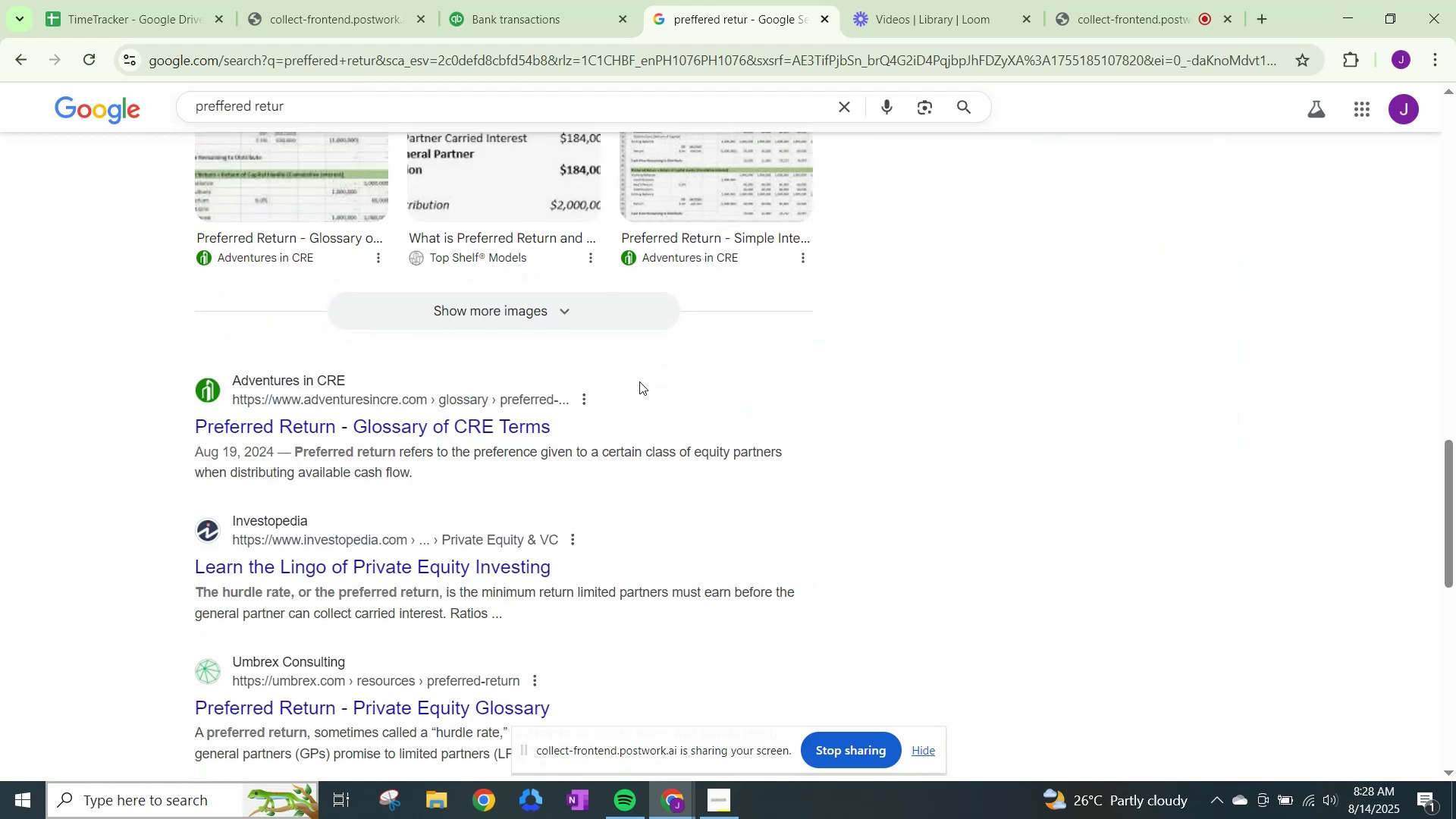 
scroll: coordinate [640, 381], scroll_direction: down, amount: 4.0
 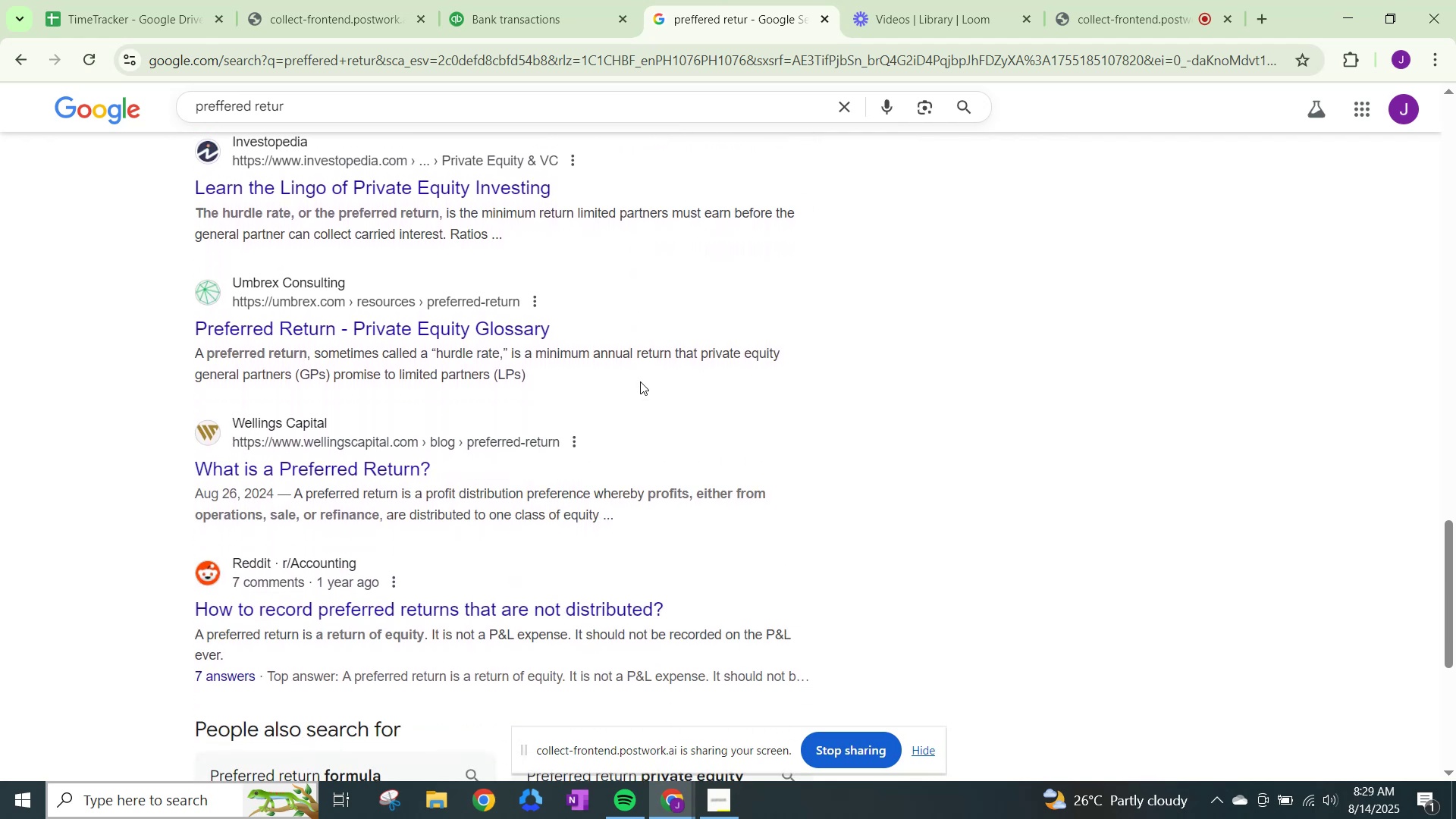 
scroll: coordinate [640, 381], scroll_direction: up, amount: 4.0
 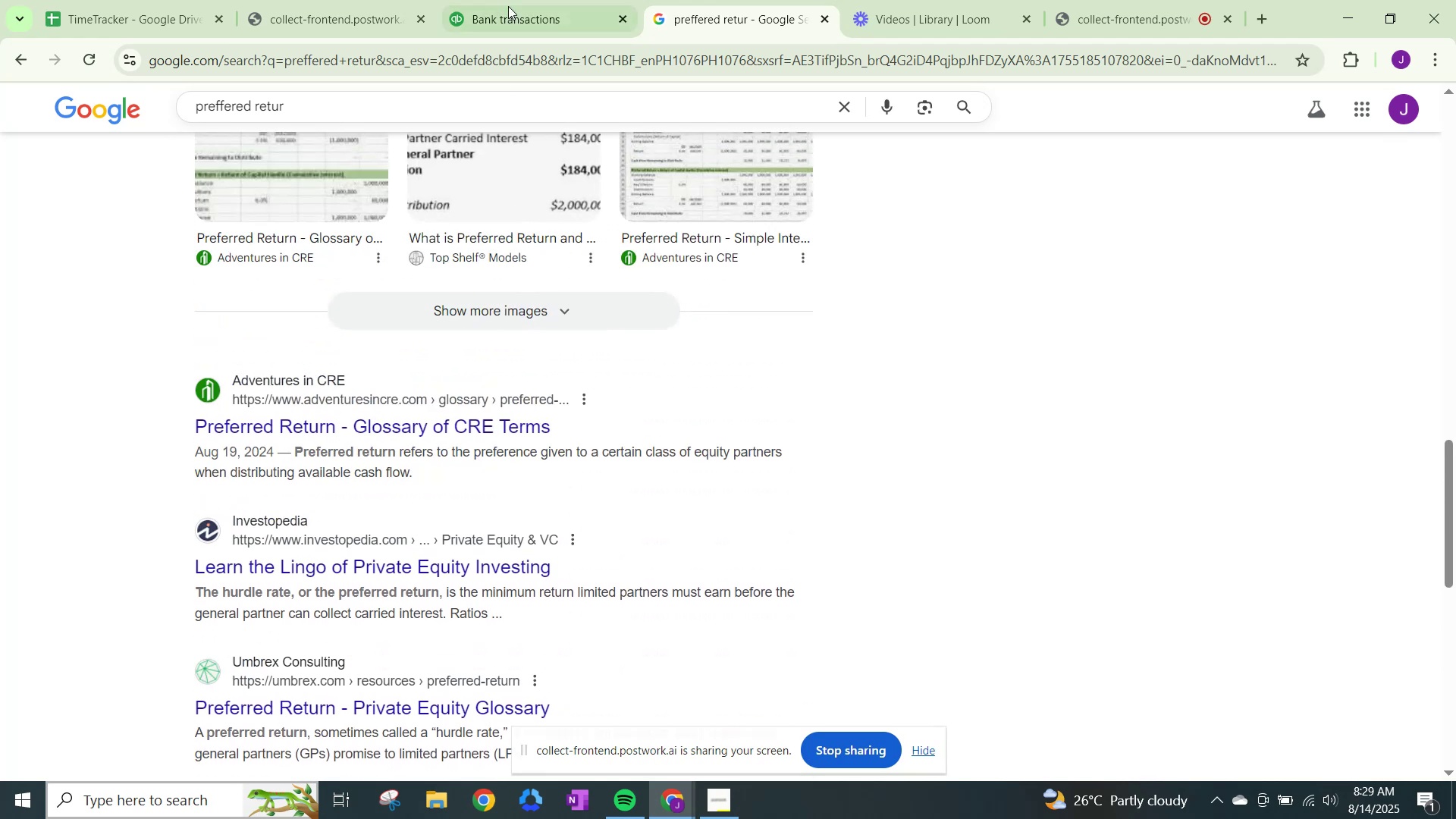 
left_click([511, 0])
 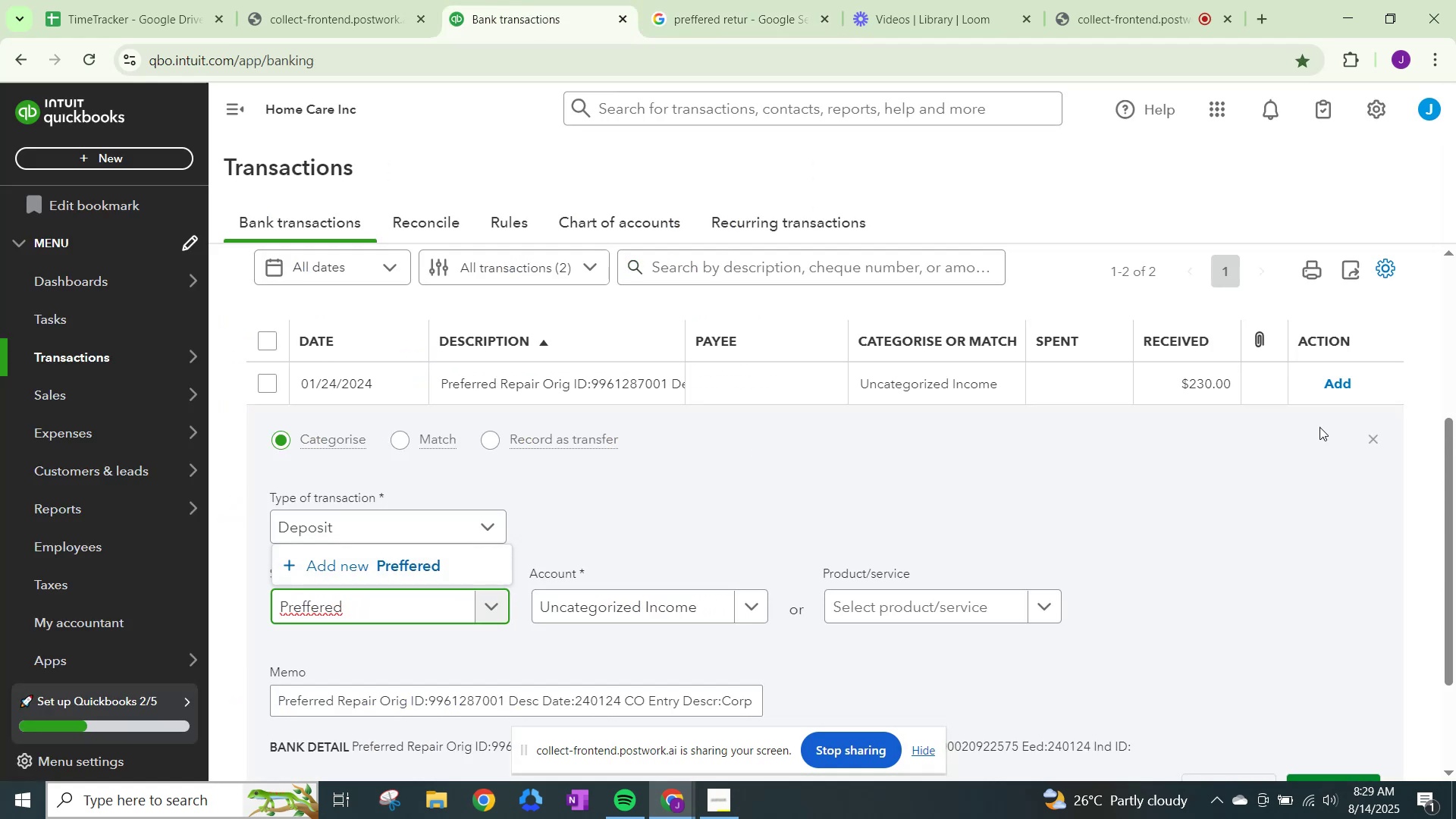 
wait(5.06)
 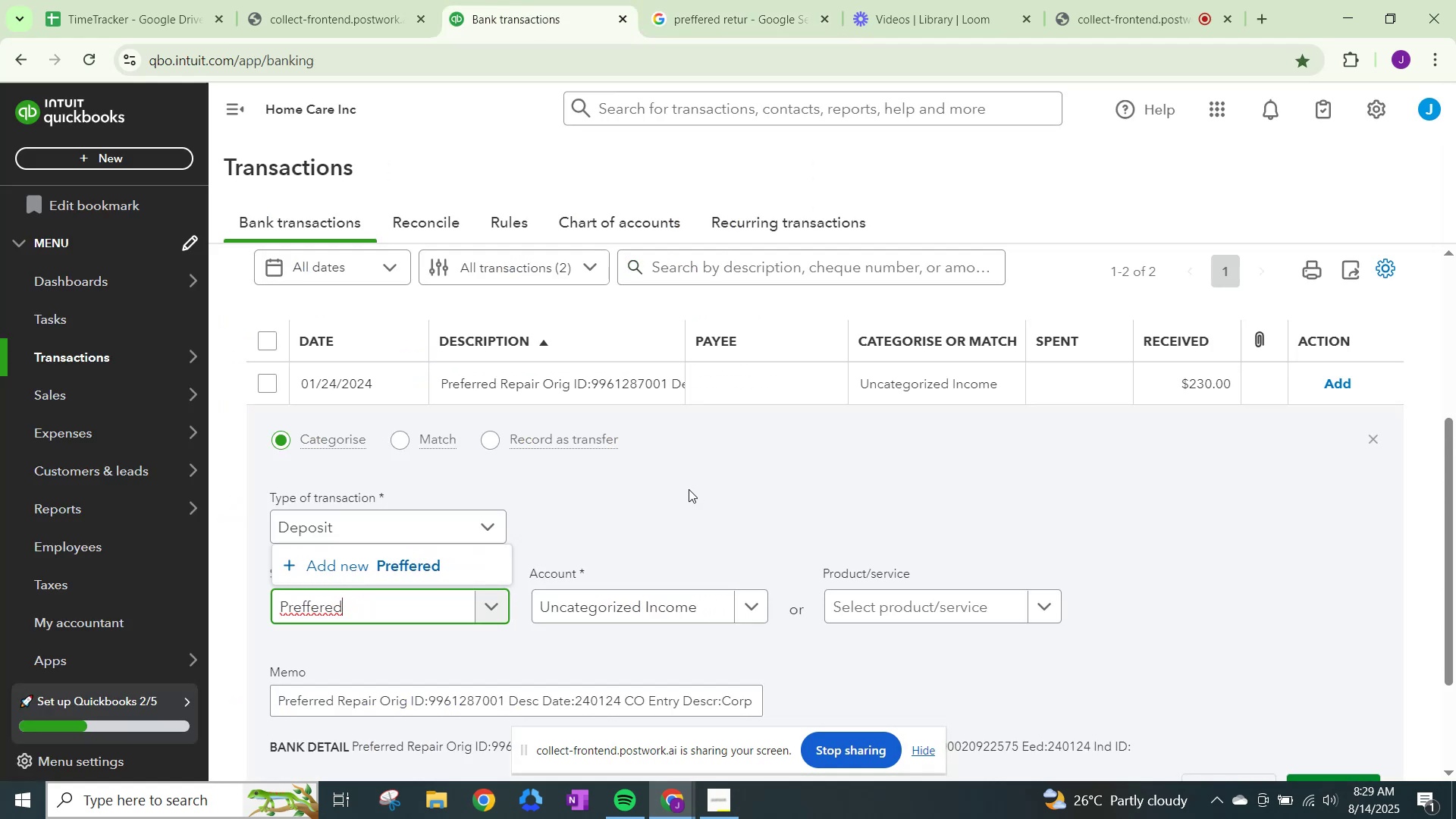 
left_click([1373, 438])
 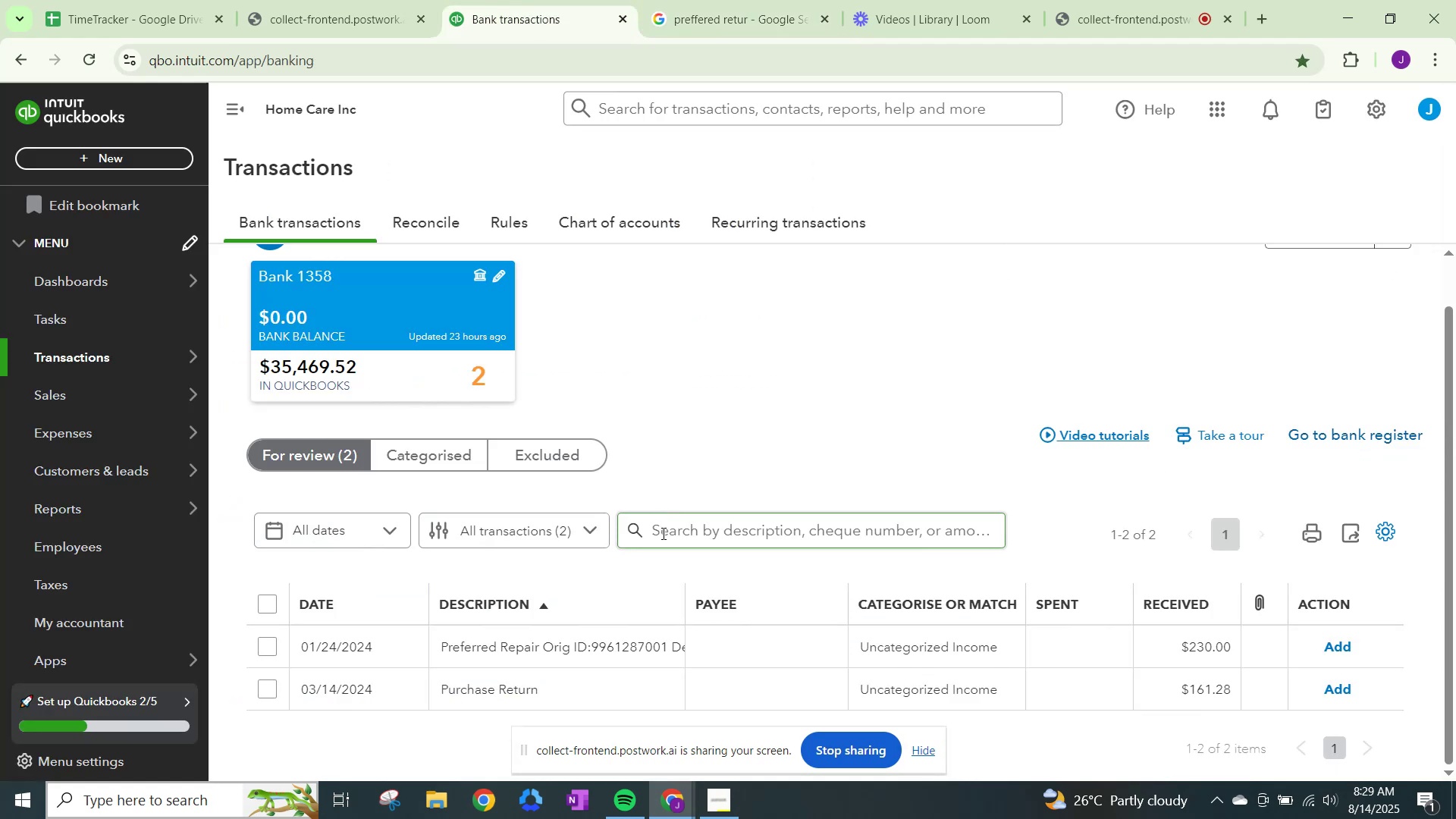 
scroll: coordinate [669, 622], scroll_direction: down, amount: 1.0
 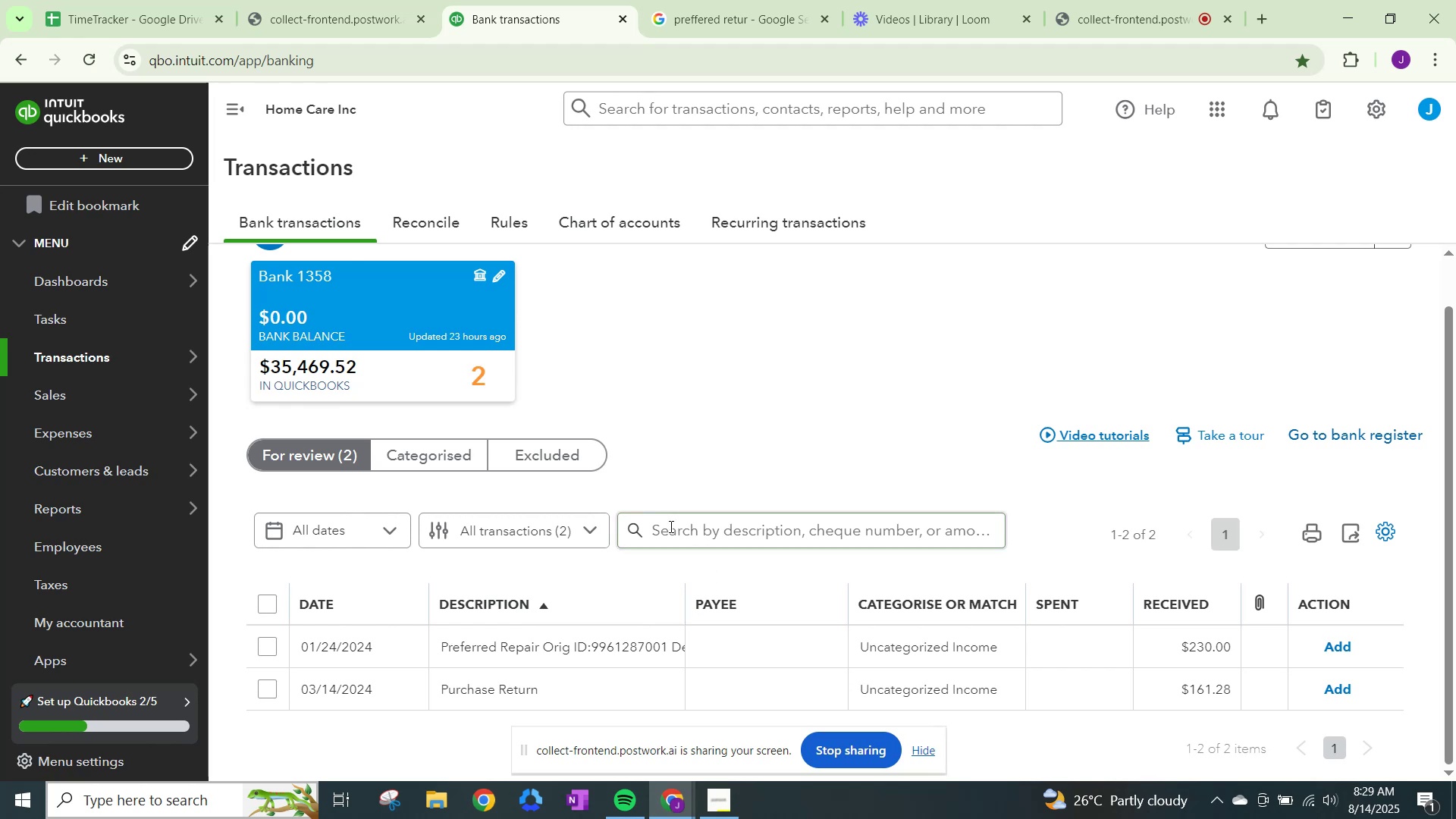 
left_click([415, 450])
 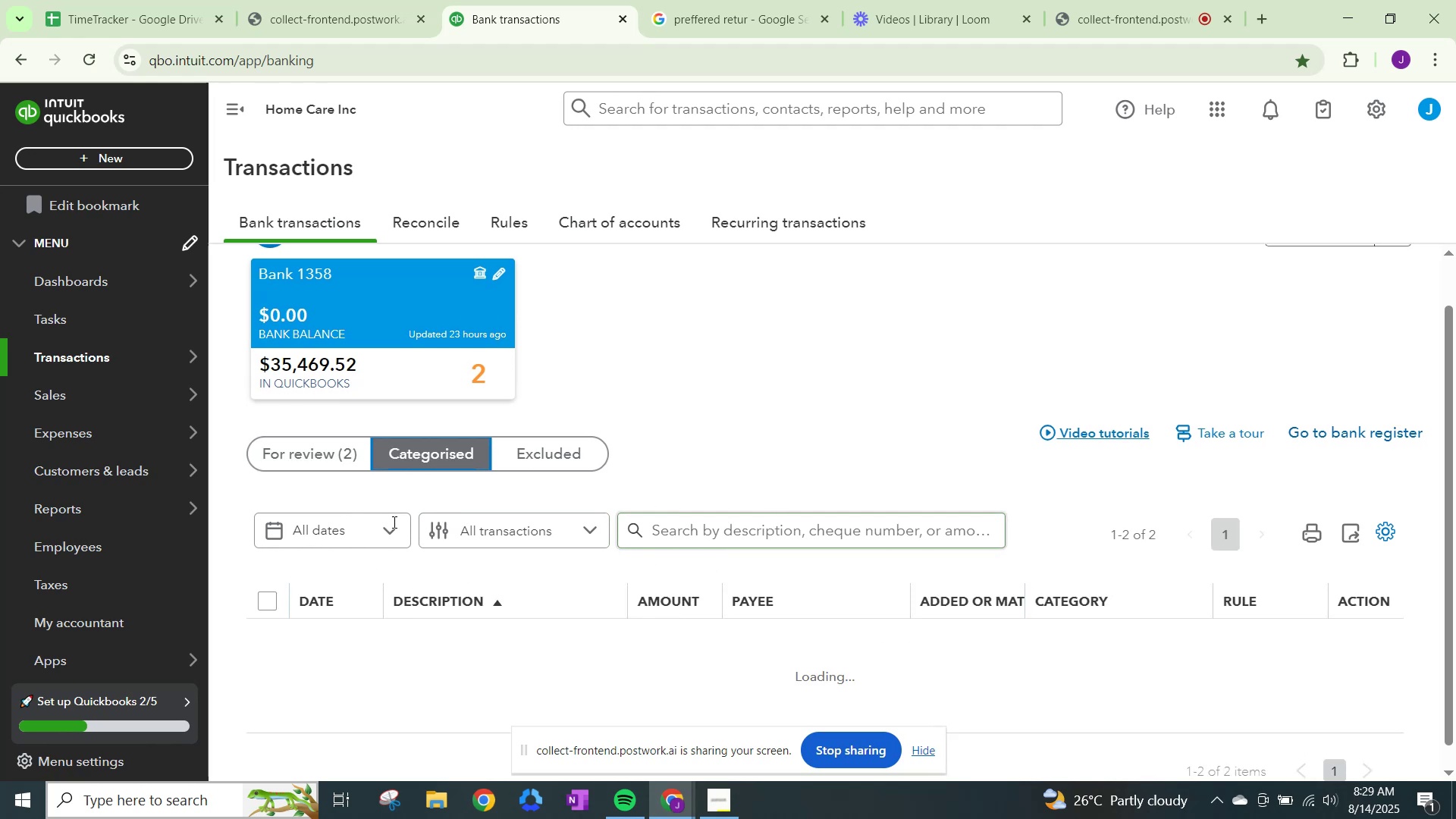 
left_click([311, 454])
 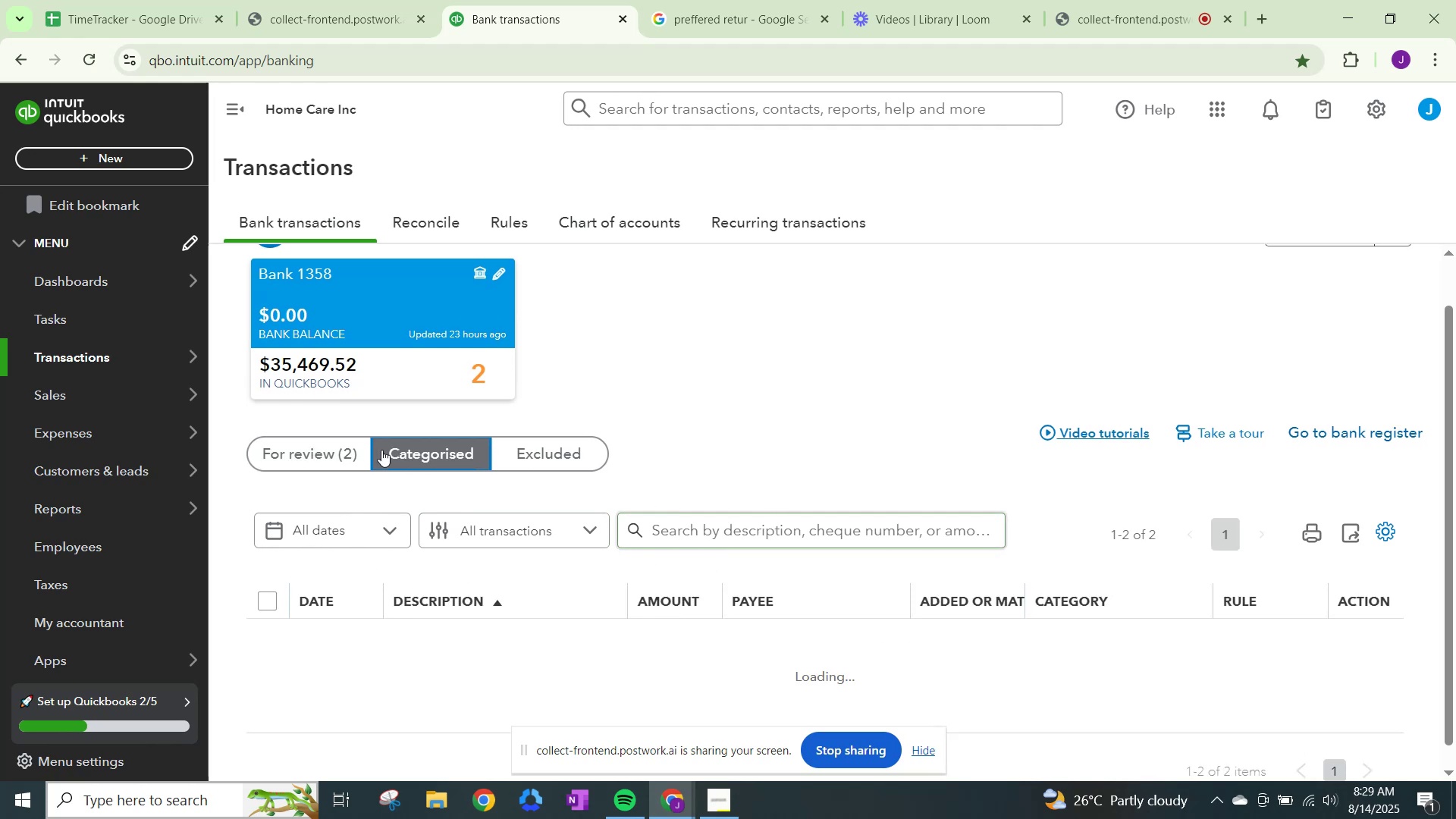 
mouse_move([714, 576])
 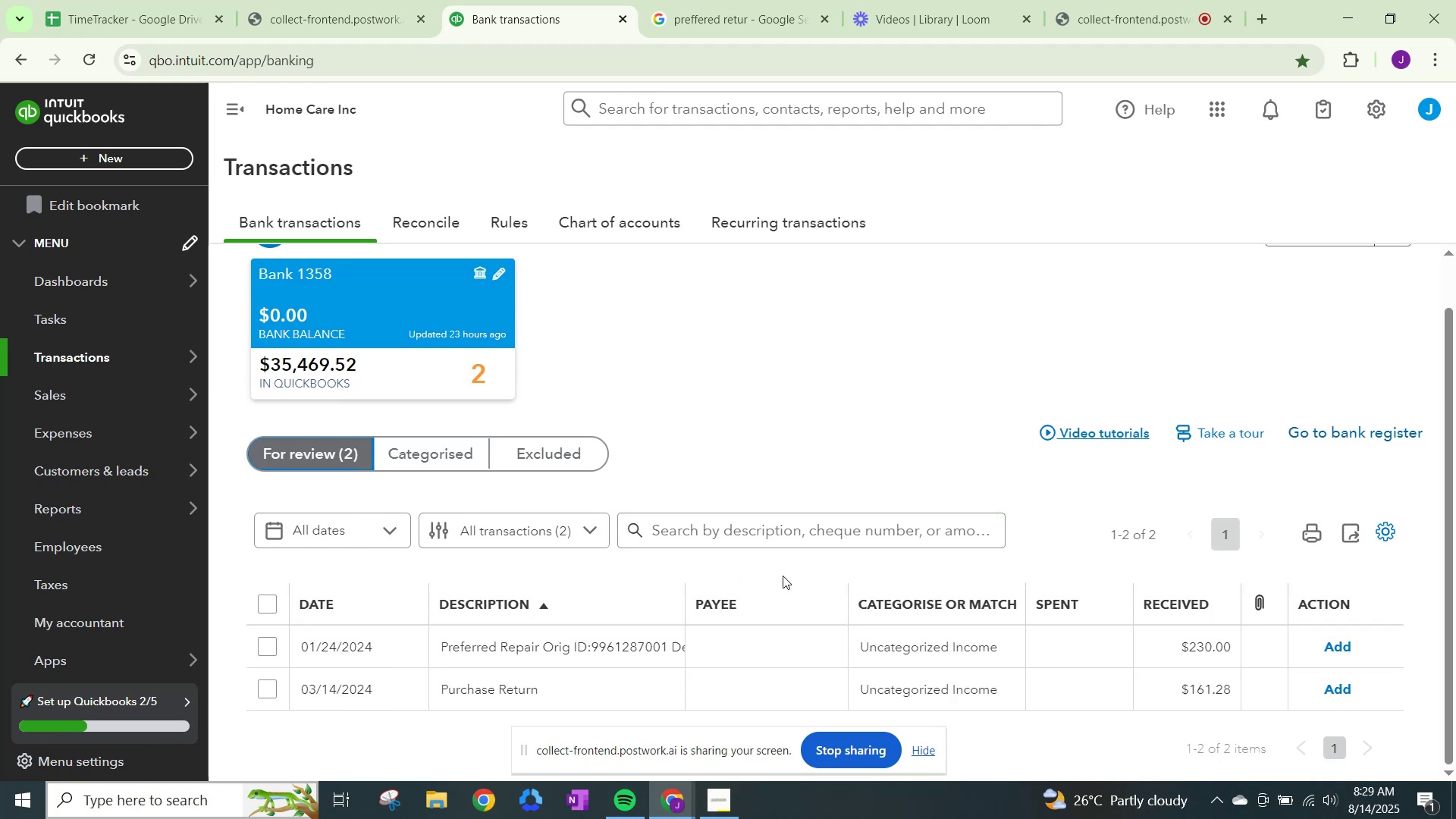 
scroll: coordinate [821, 578], scroll_direction: down, amount: 1.0
 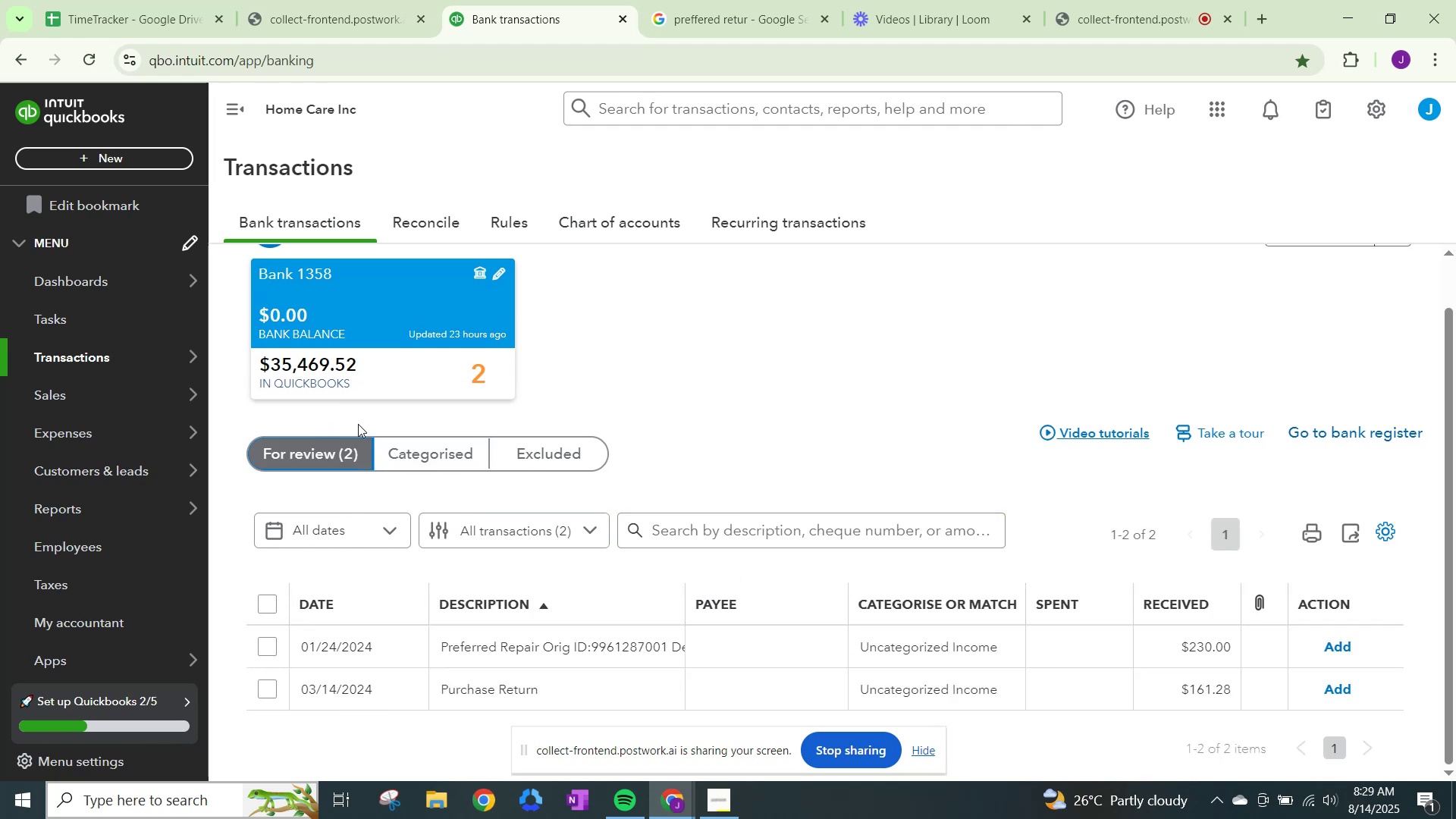 
left_click([430, 463])
 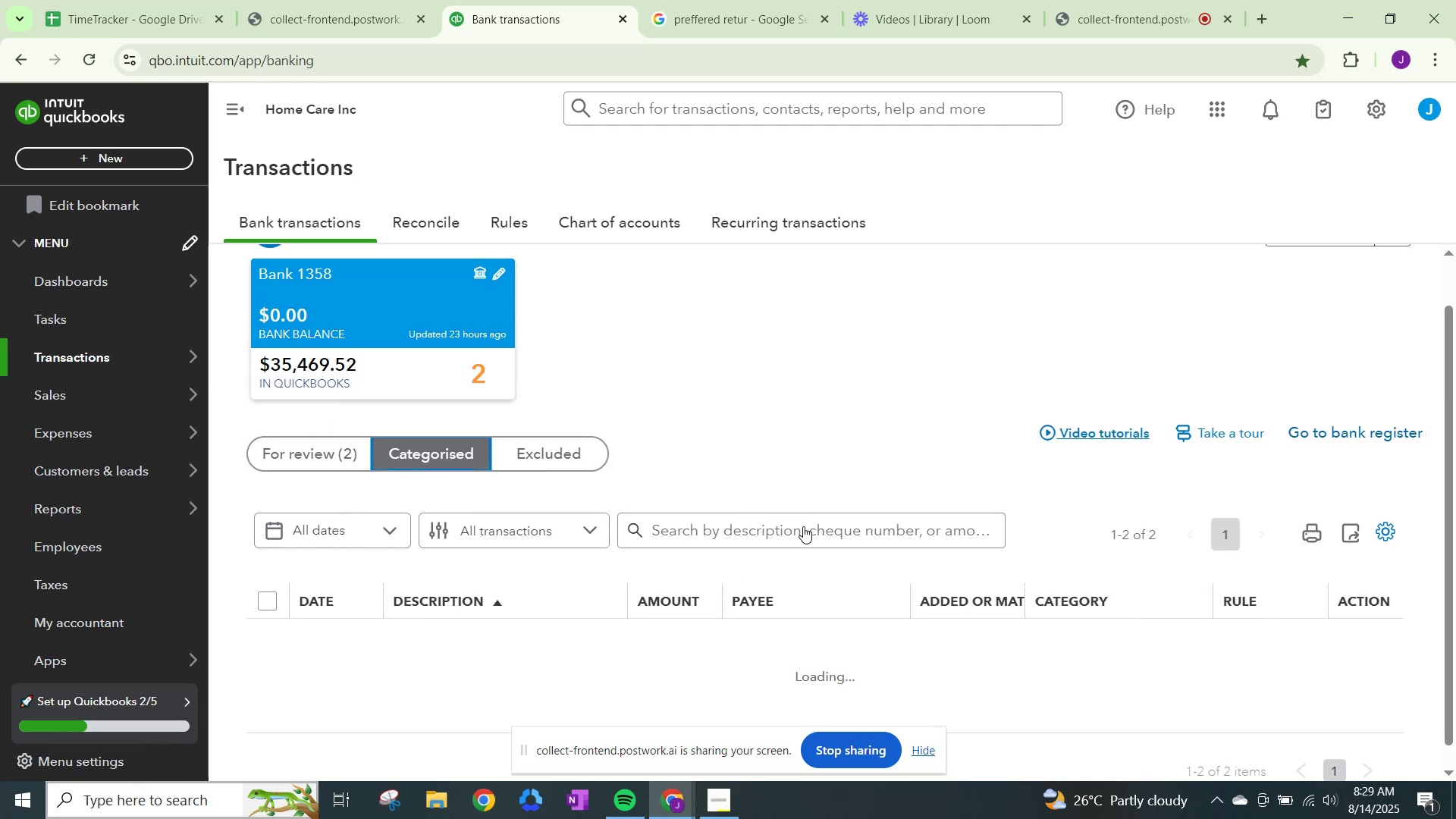 
left_click([792, 527])
 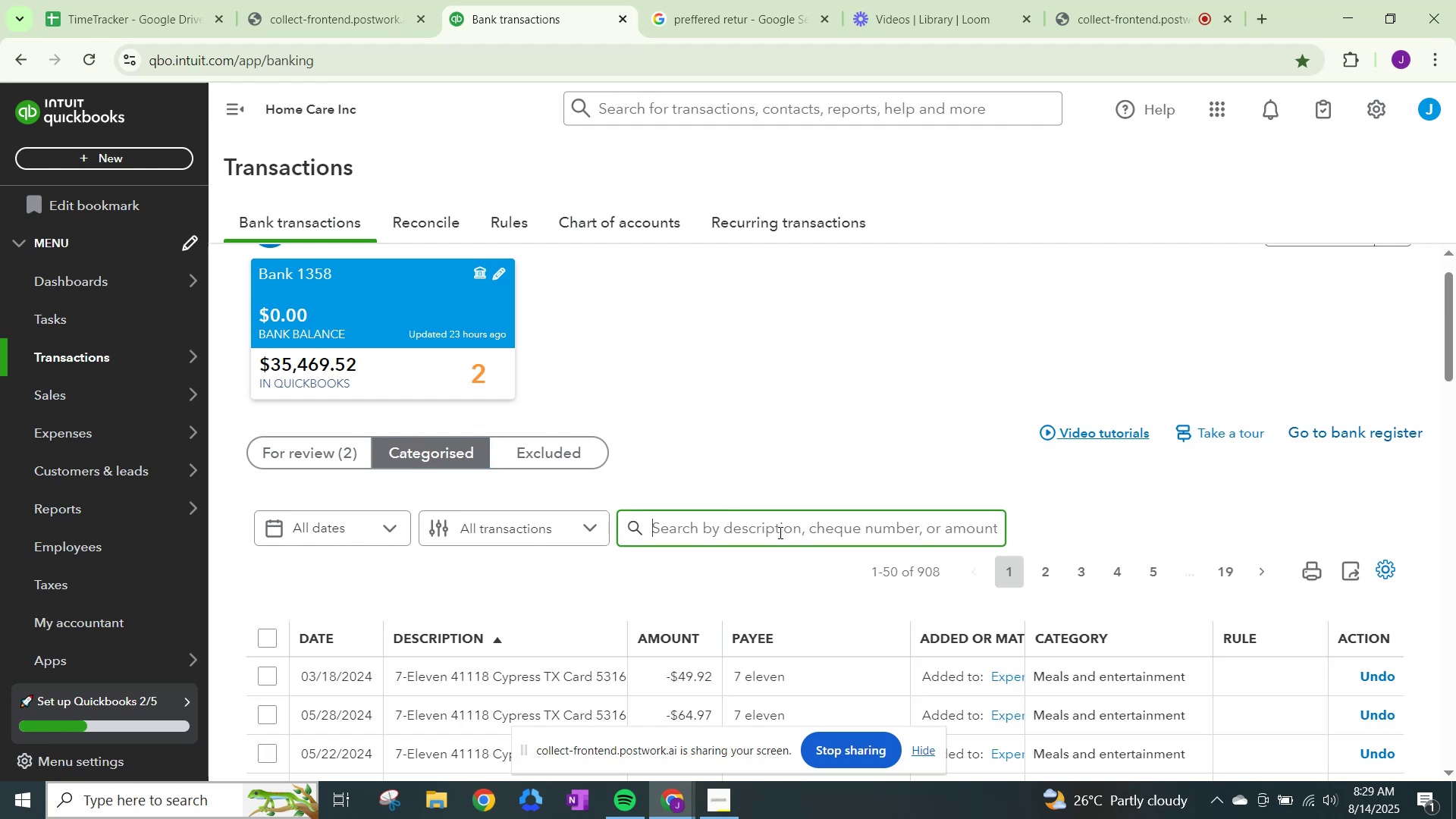 
key(Numpad1)
 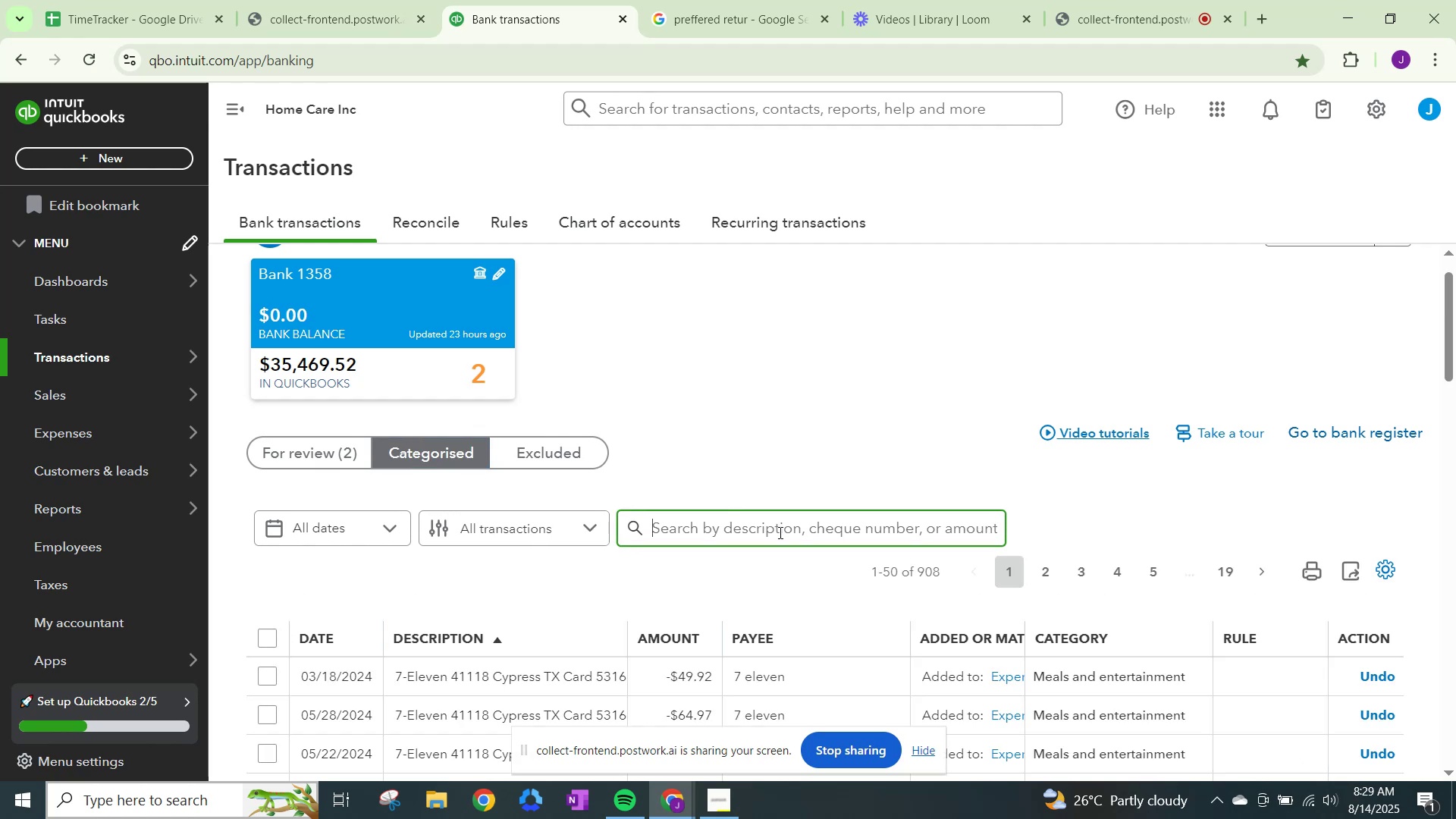 
key(Numpad6)
 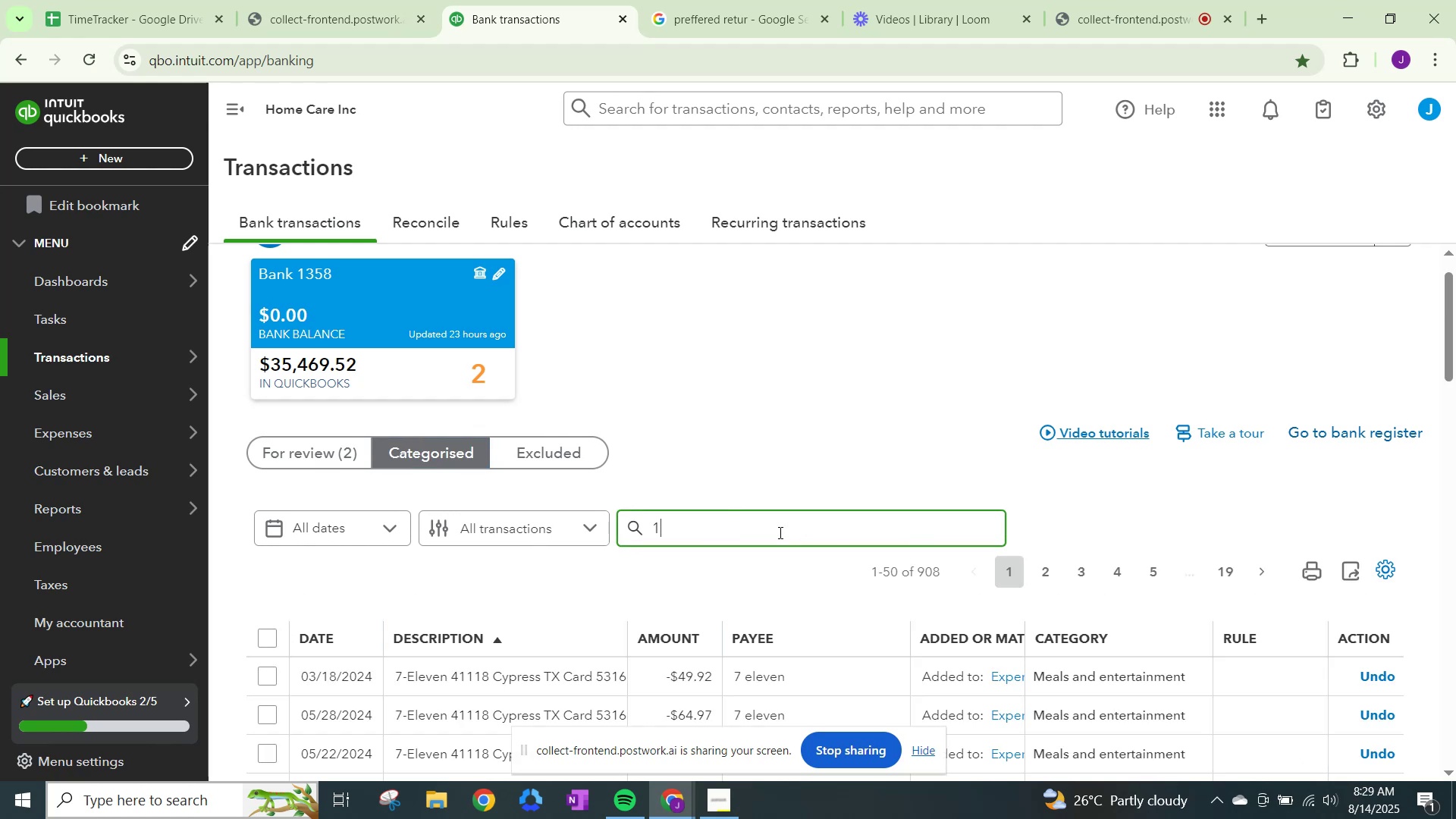 
key(Numpad1)
 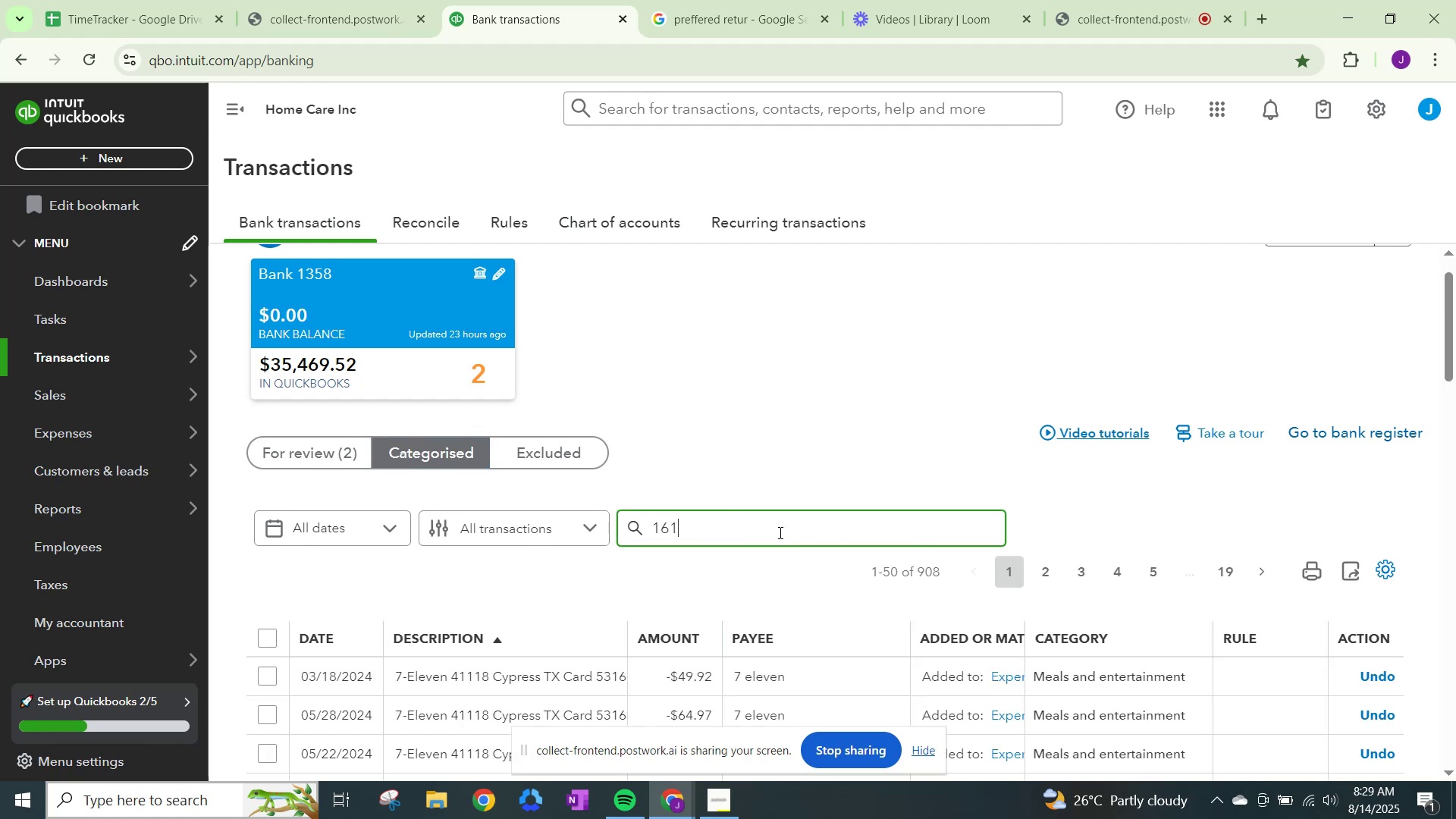 
key(NumpadDecimal)
 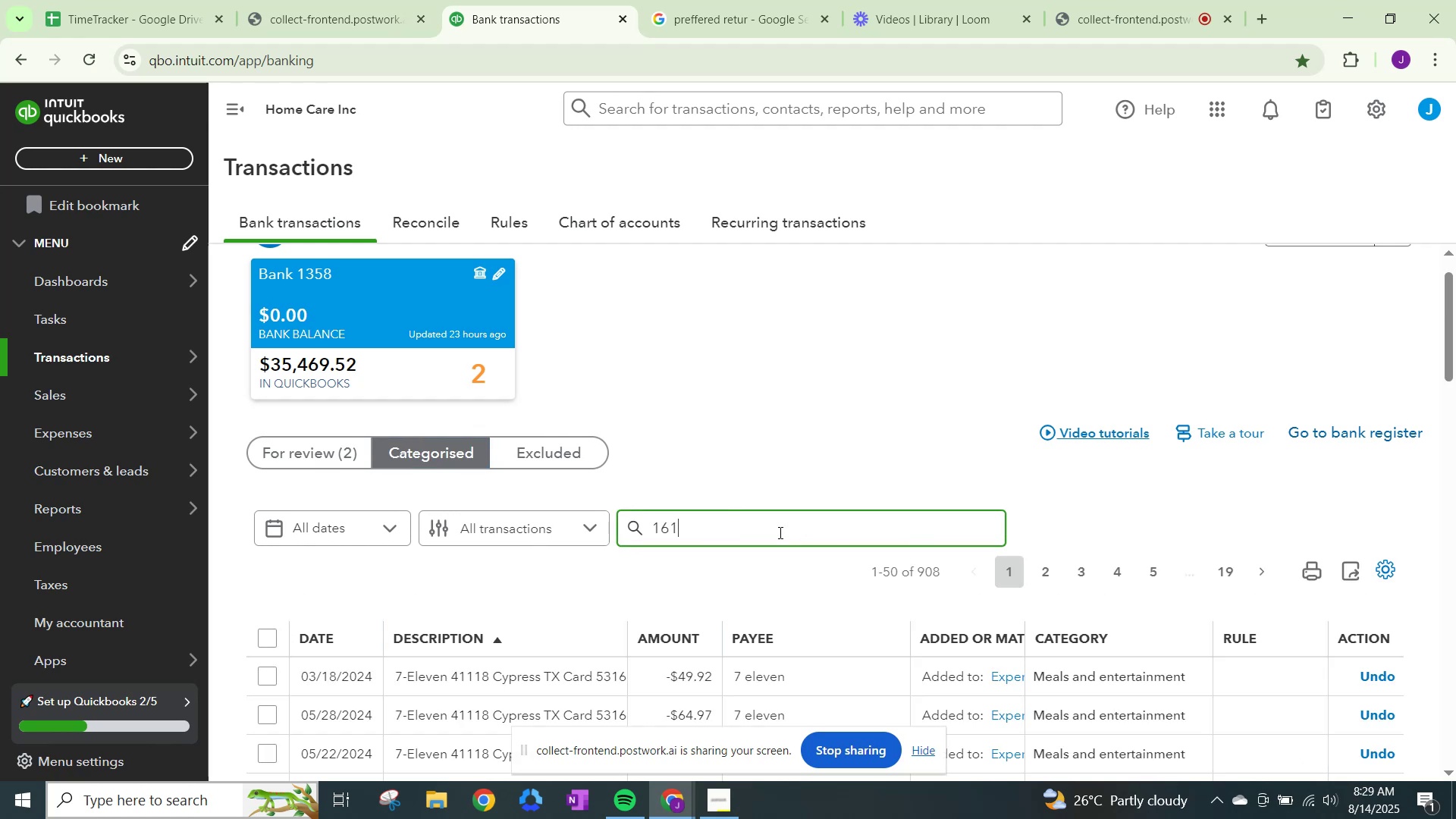 
key(Numpad2)
 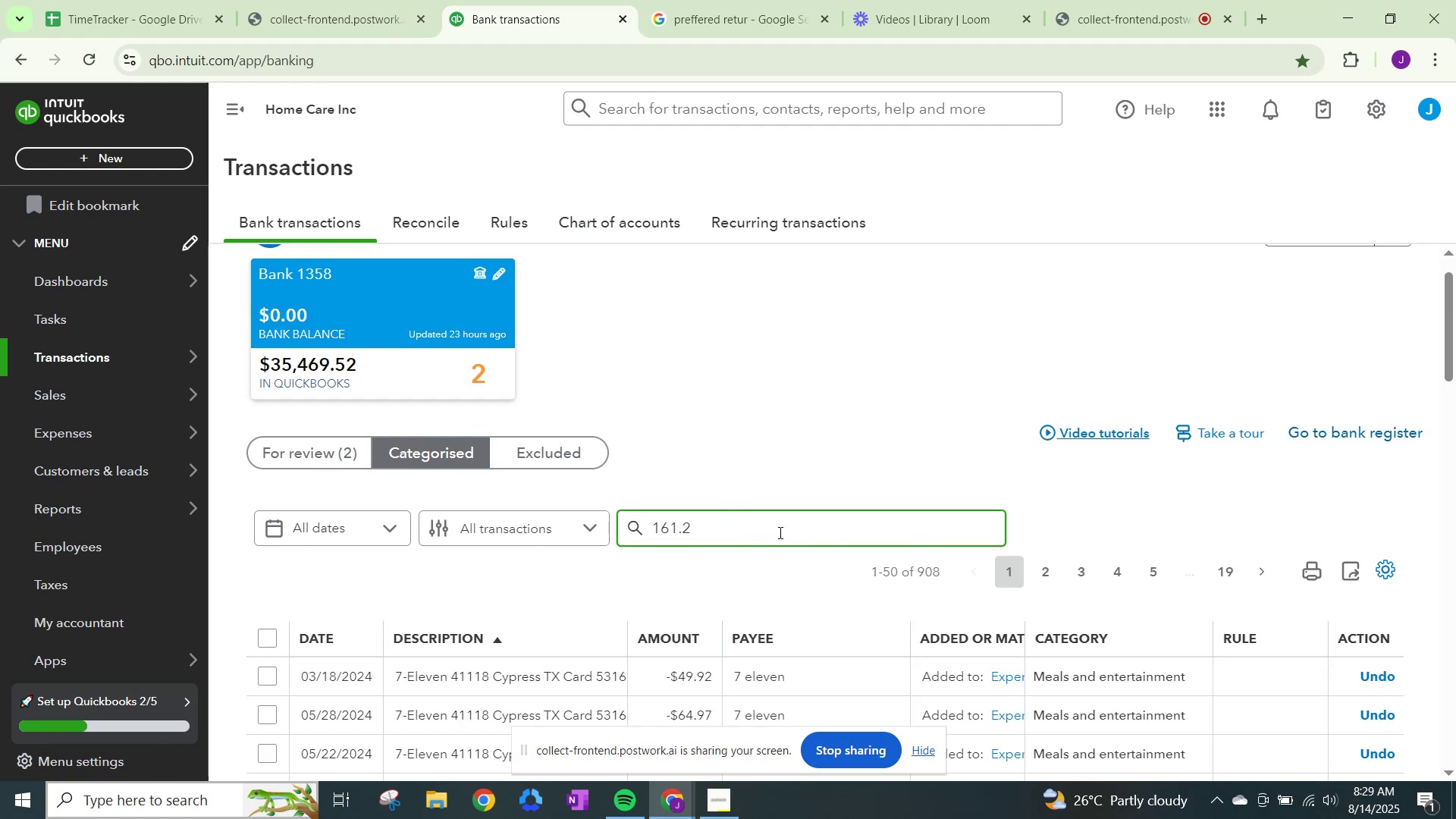 
key(Numpad8)
 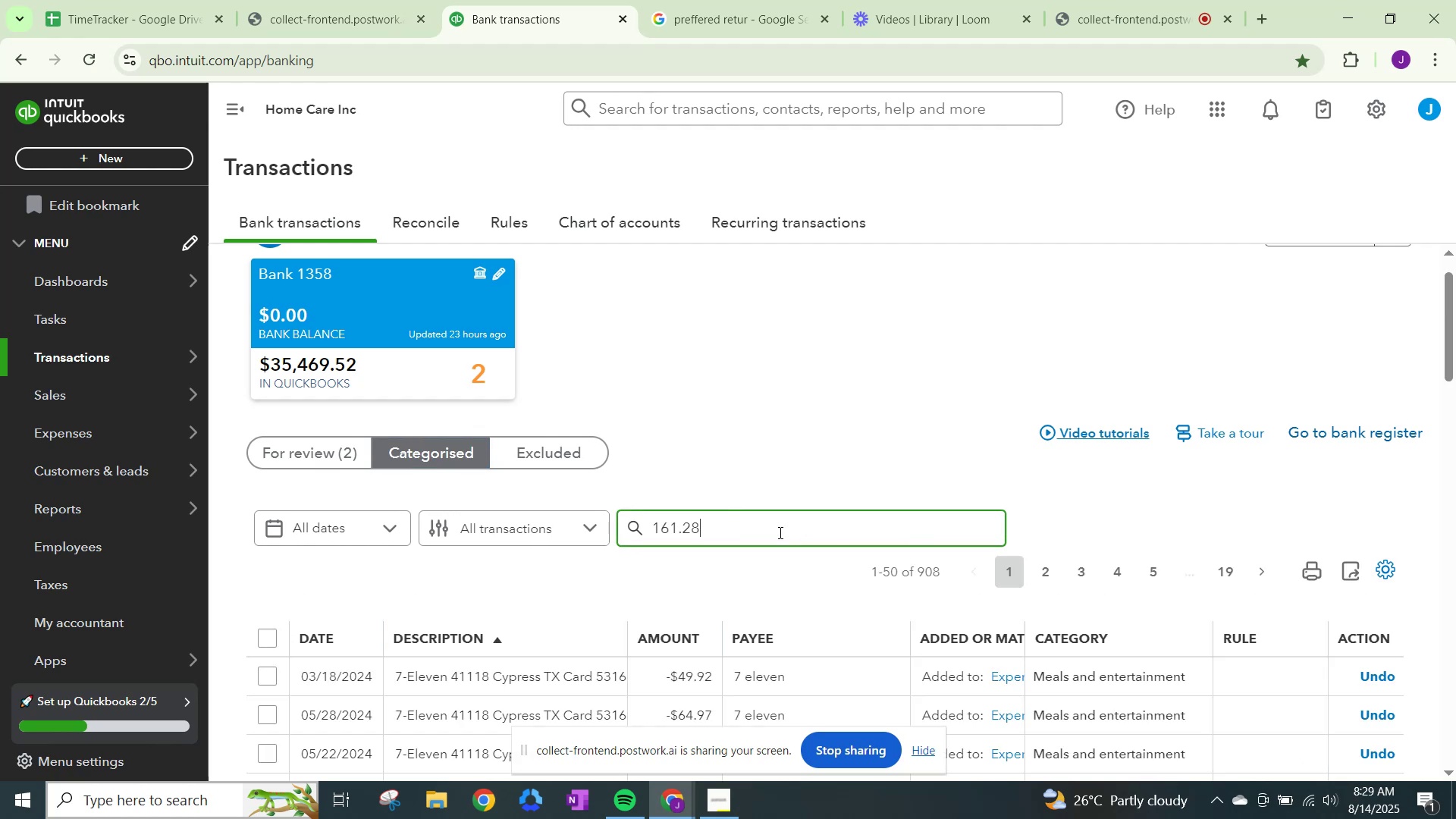 
key(NumpadEnter)
 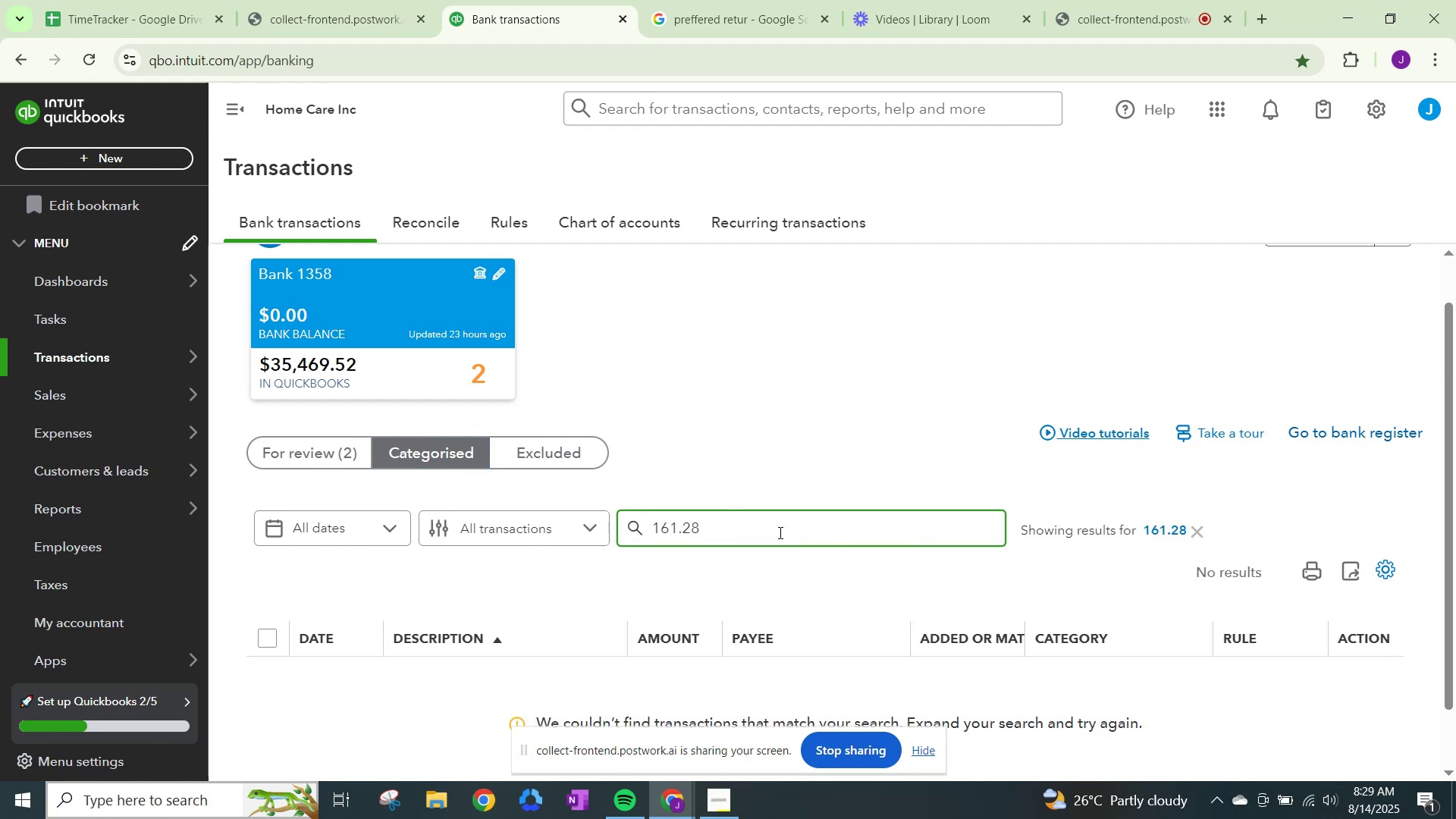 
scroll: coordinate [777, 534], scroll_direction: down, amount: 2.0
 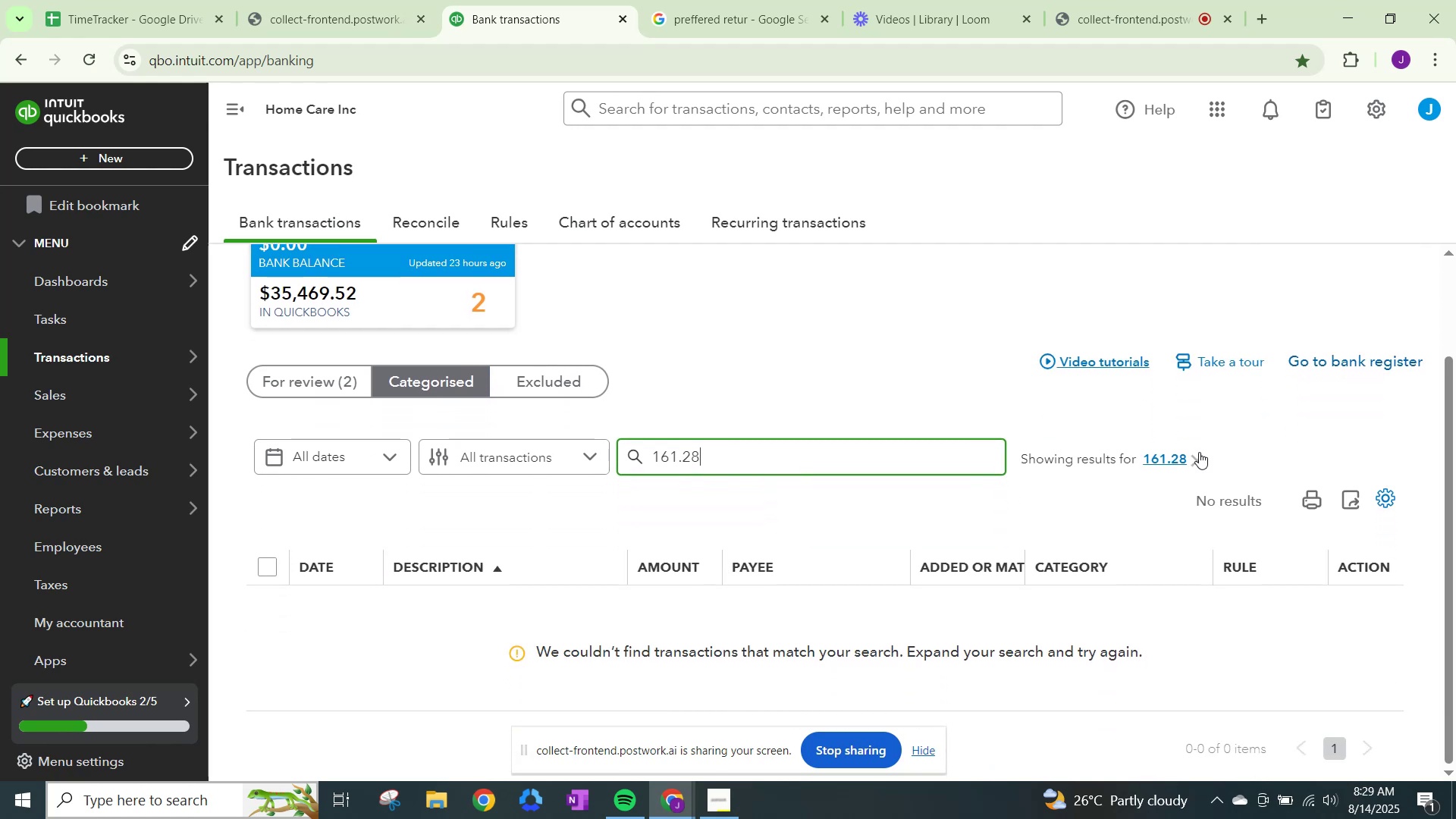 
left_click([1198, 460])
 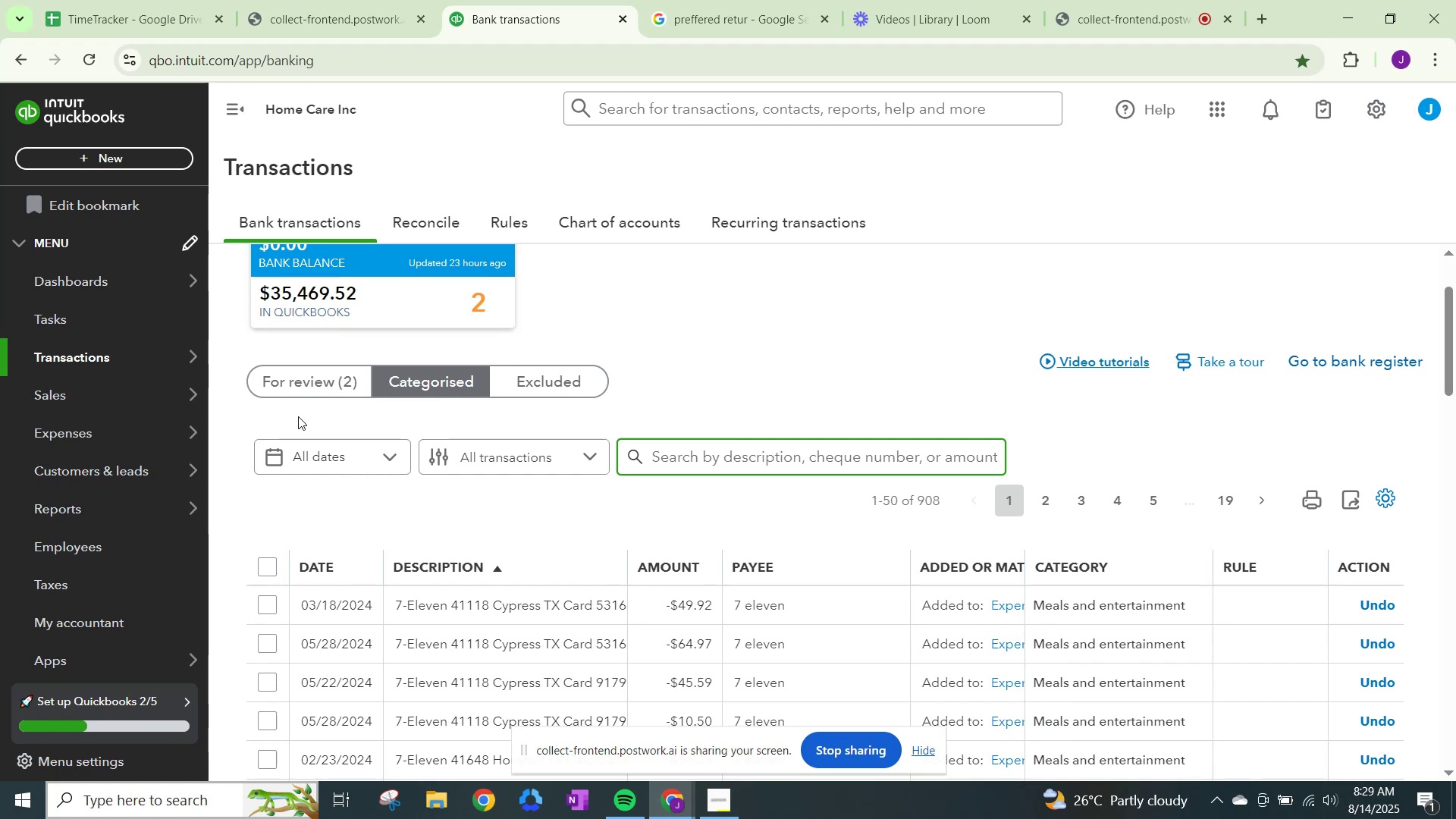 
left_click([325, 375])
 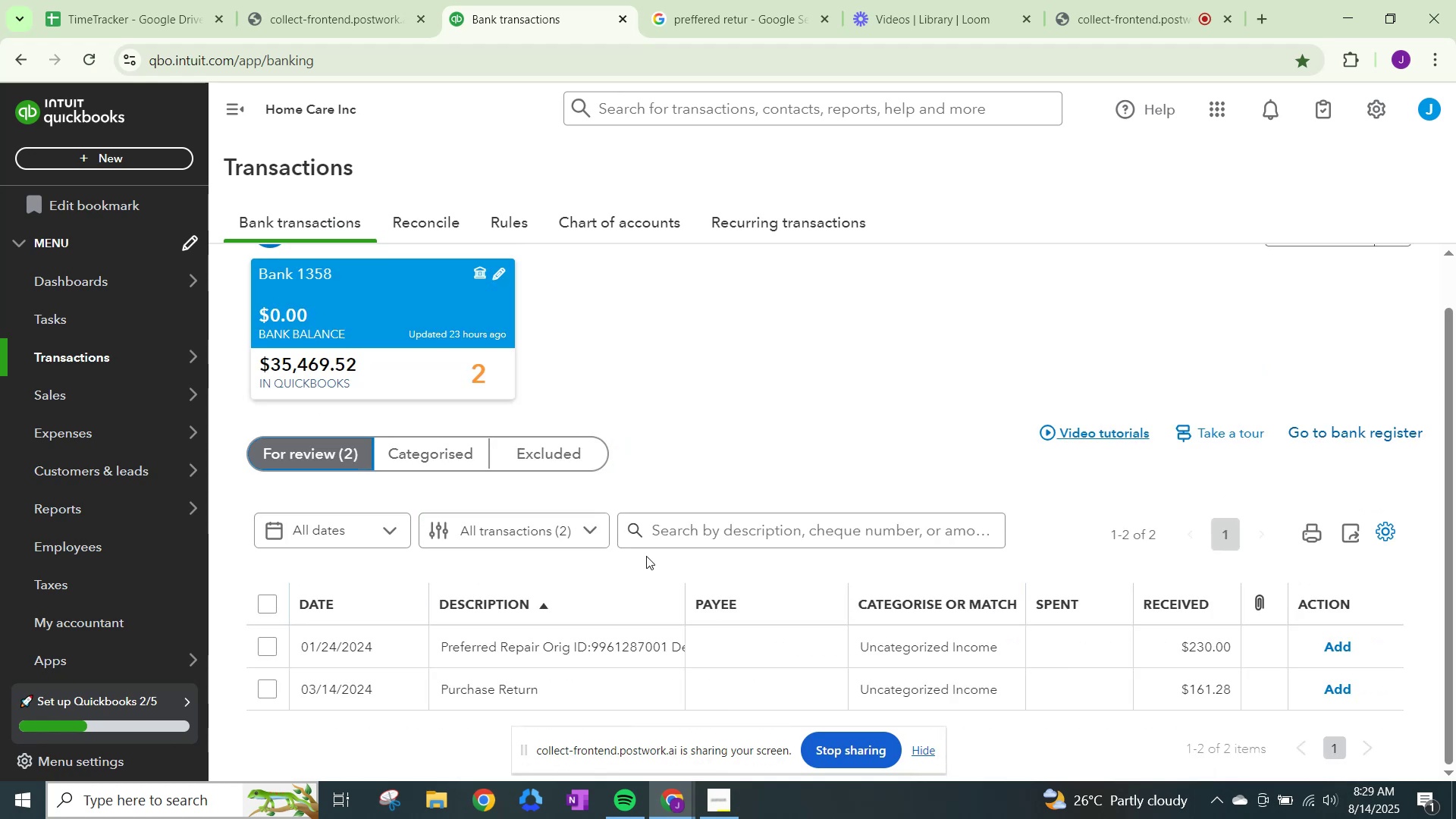 
scroll: coordinate [646, 556], scroll_direction: down, amount: 2.0
 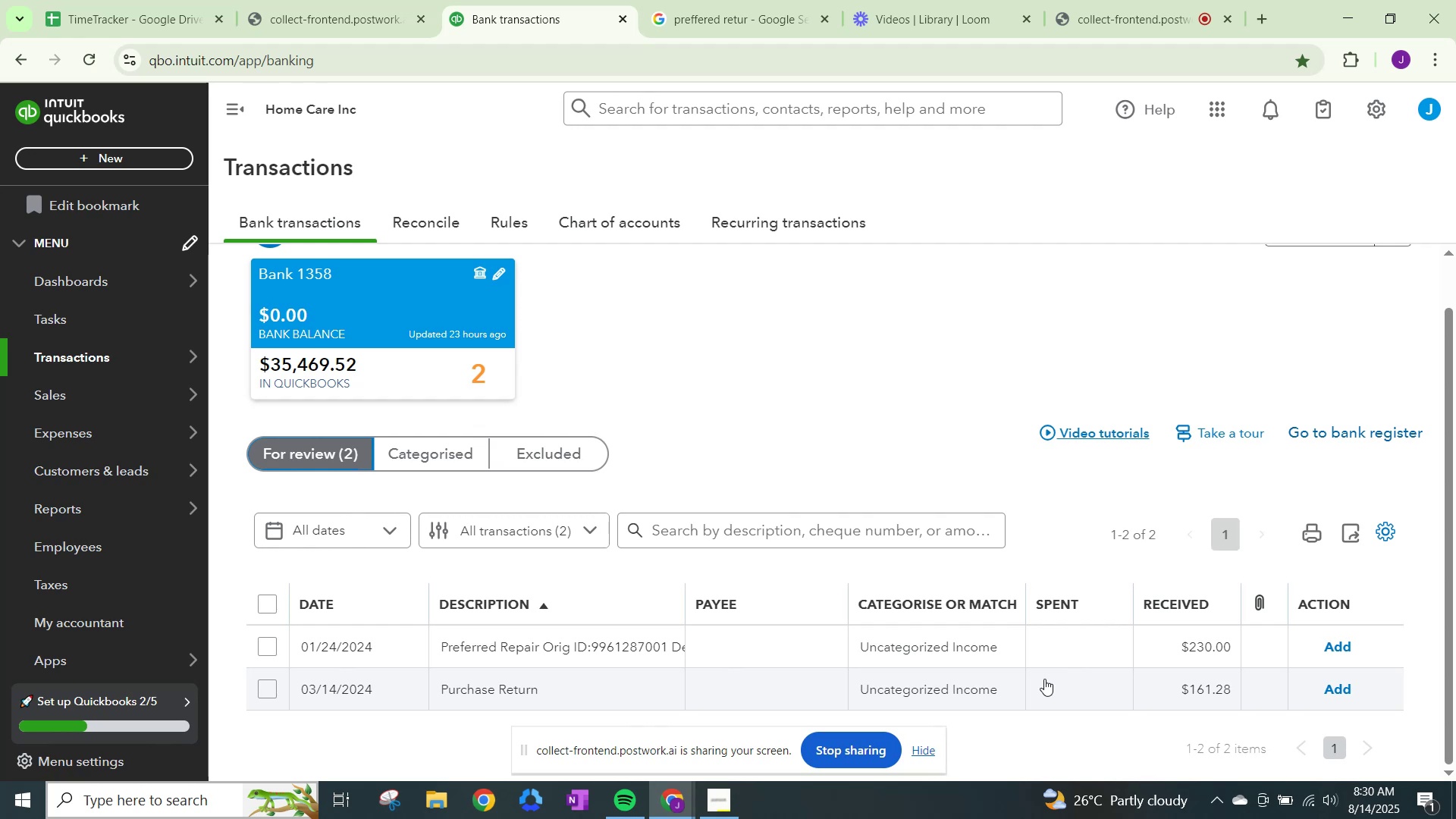 
wait(71.07)
 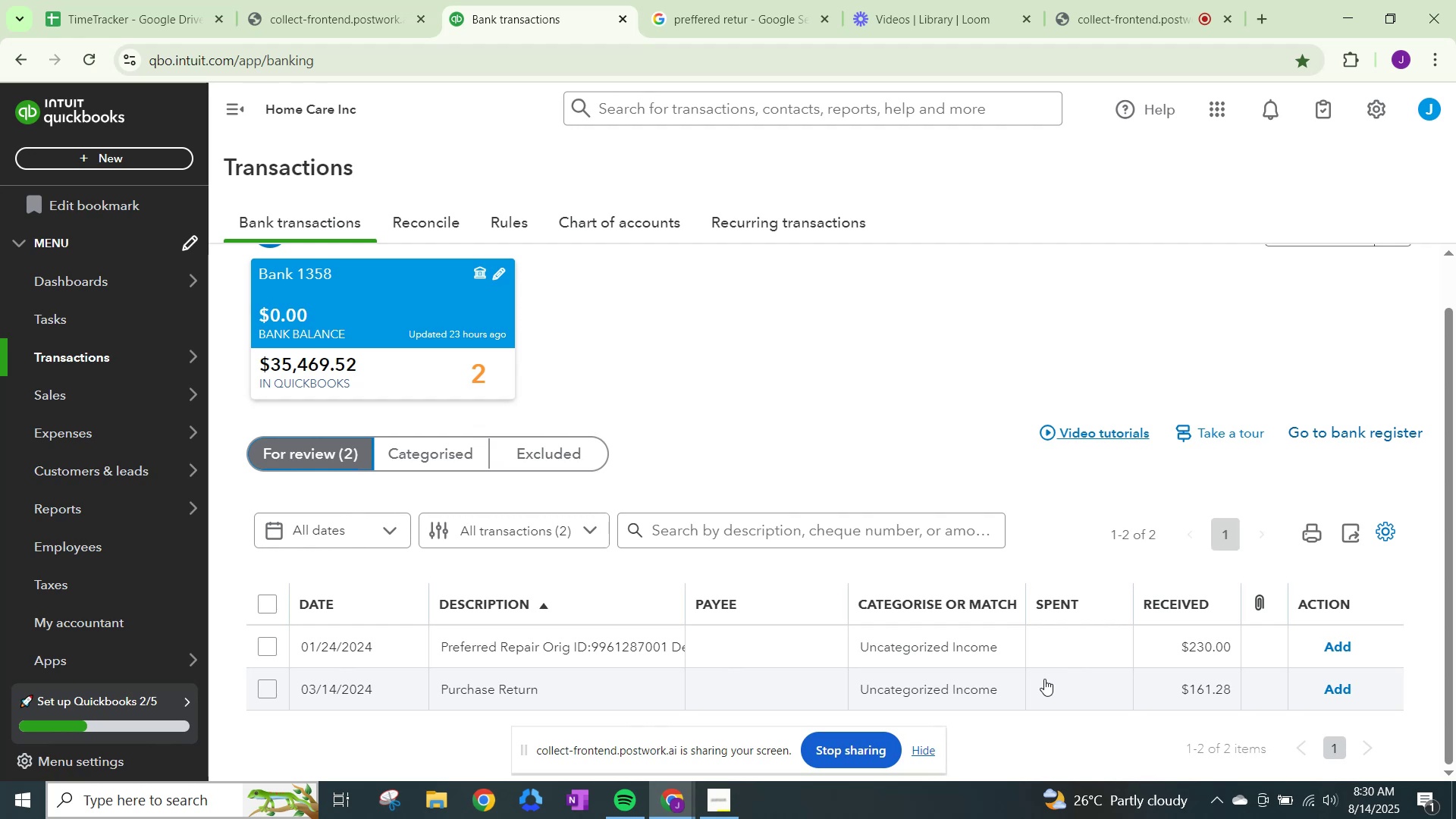 
scroll: coordinate [673, 660], scroll_direction: down, amount: 1.0
 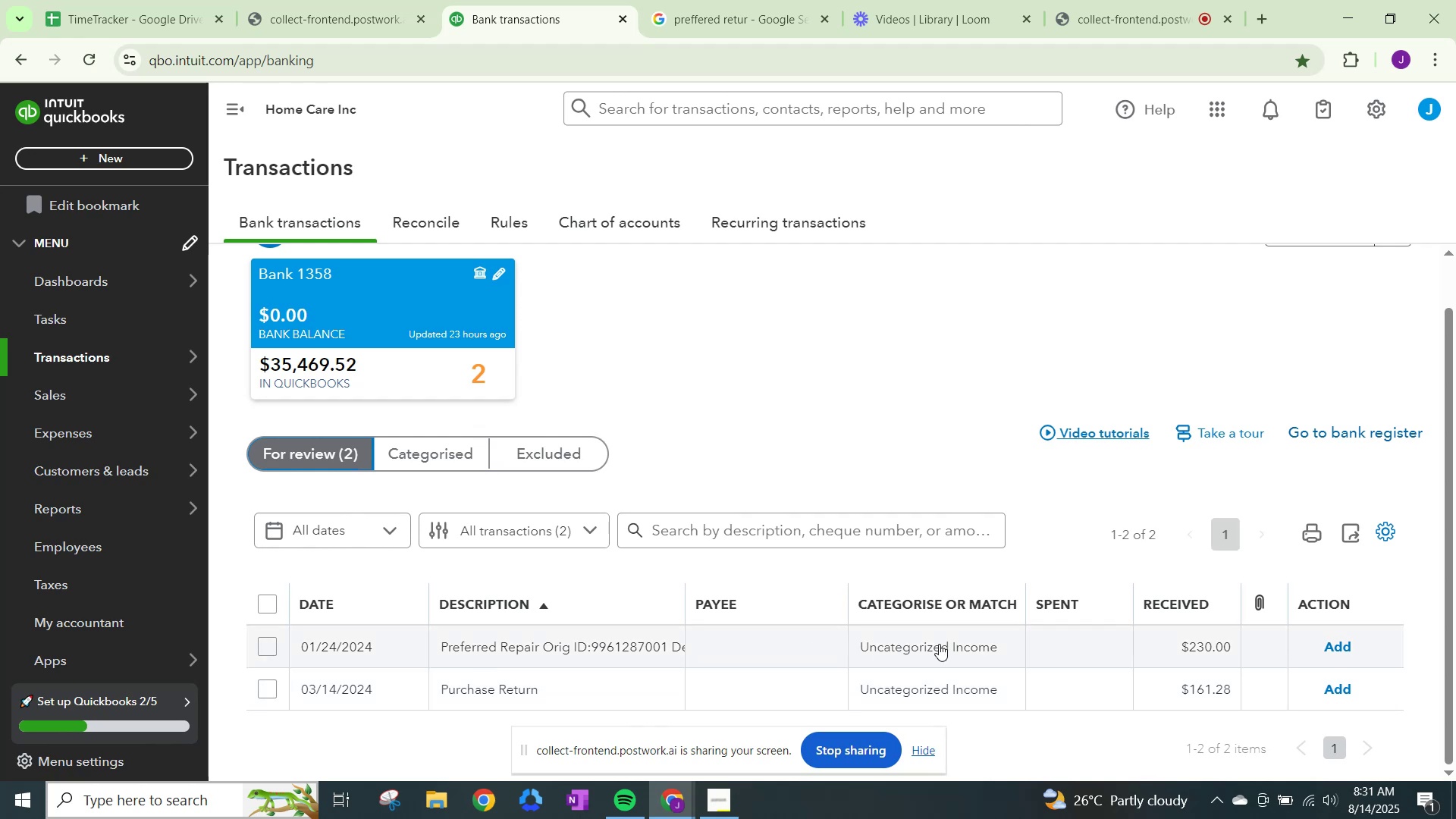 
wait(28.59)
 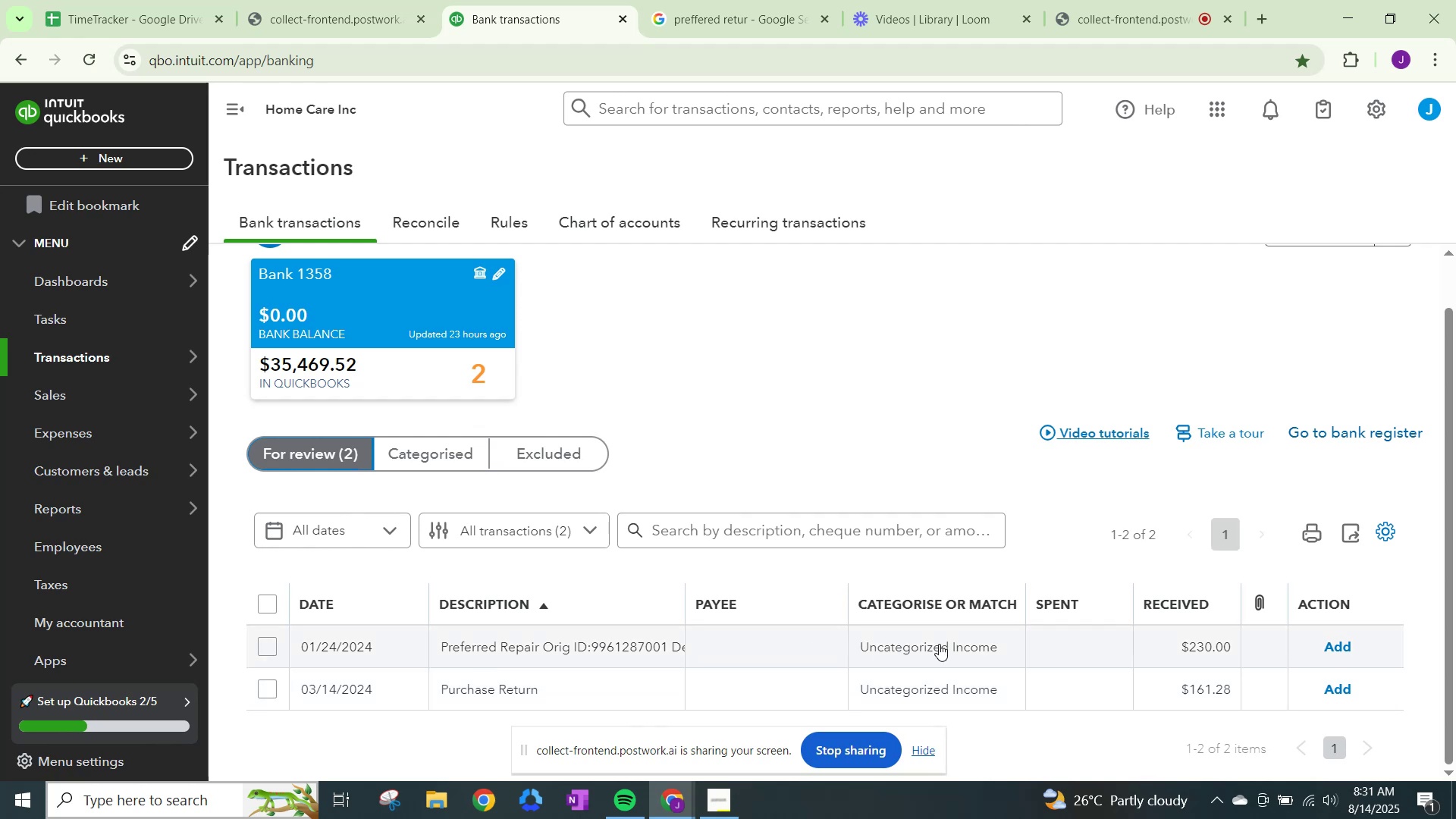 
left_click([522, 645])
 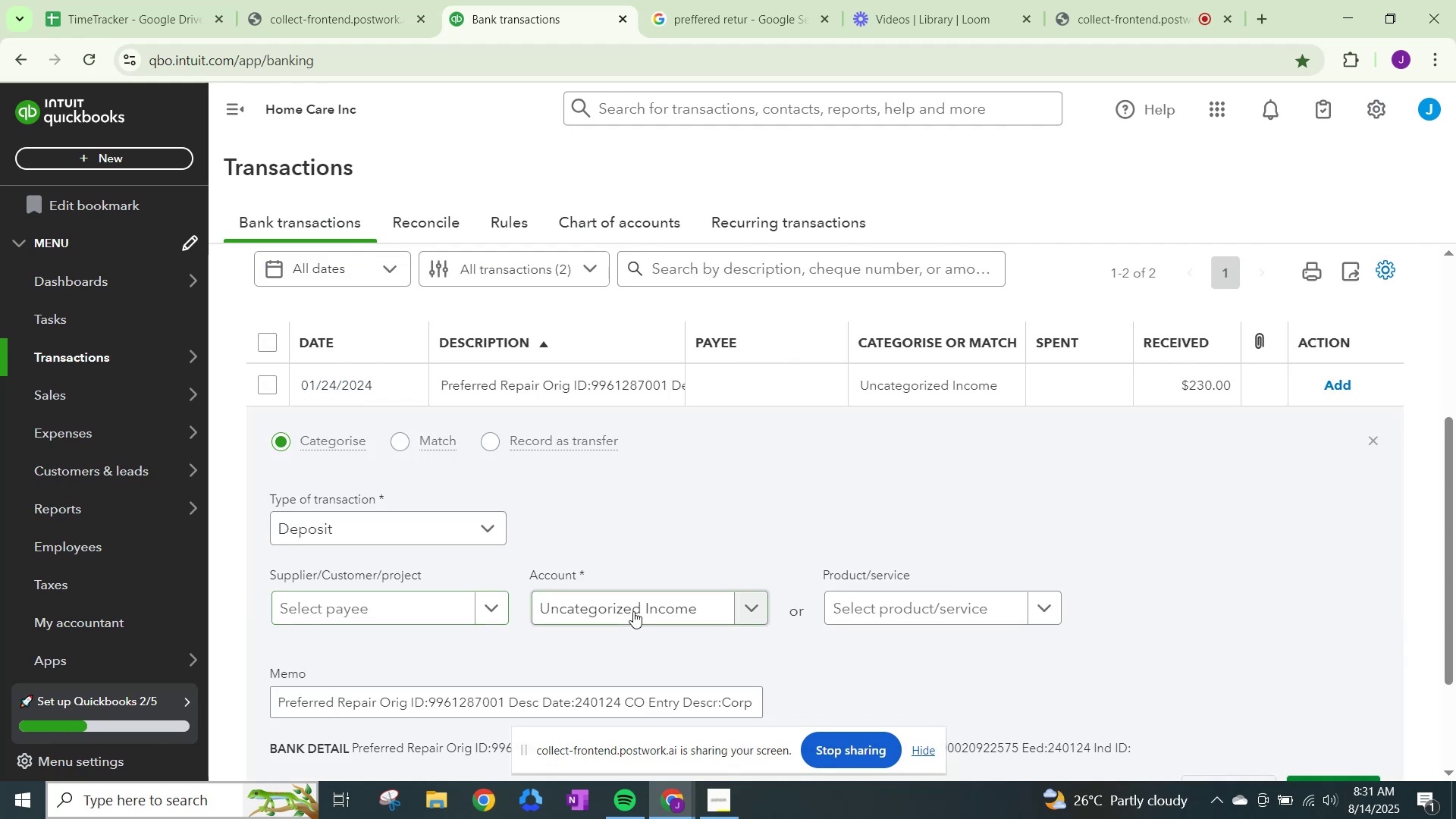 
left_click([655, 609])
 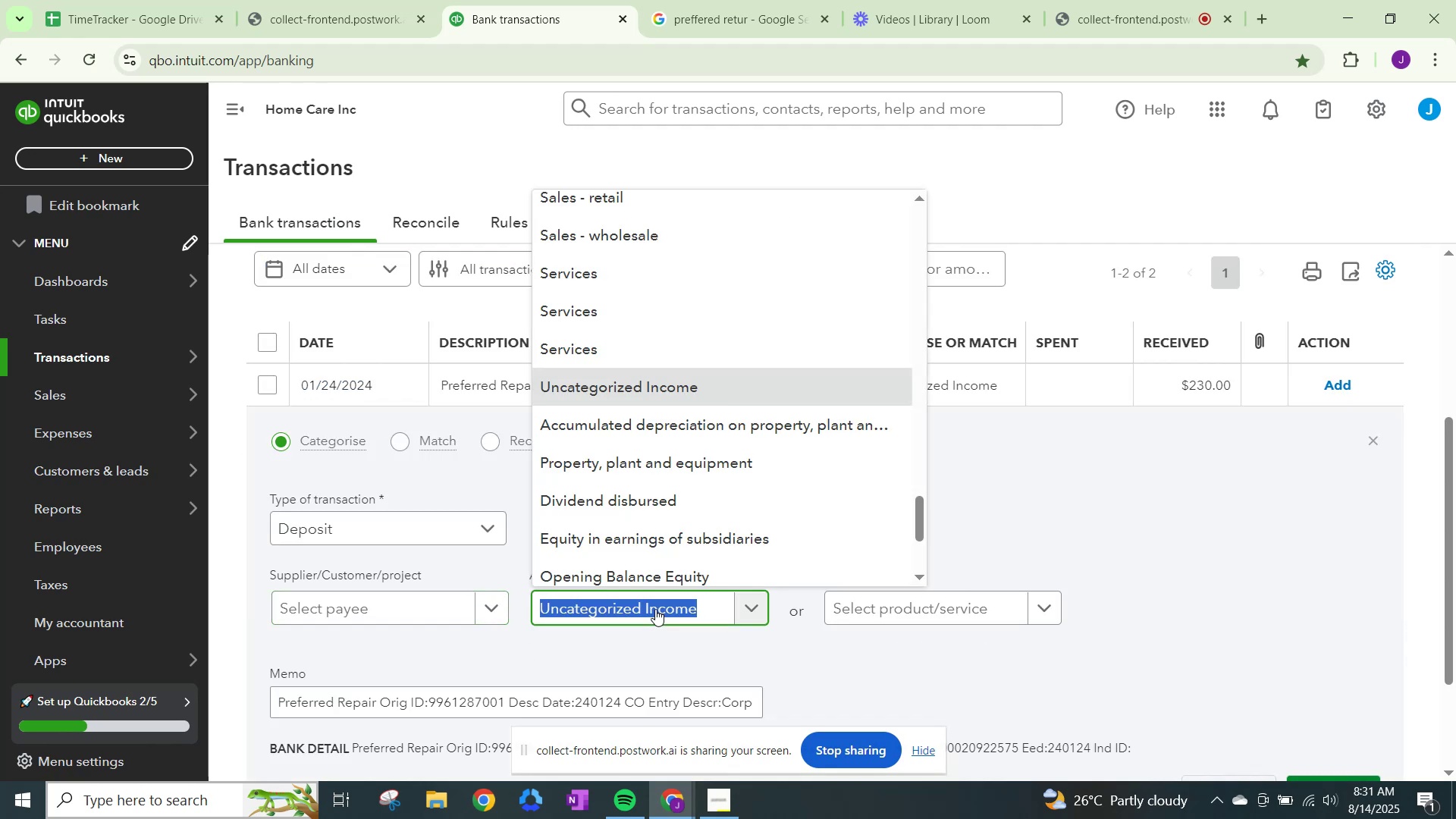 
type(repr)
key(Backspace)
 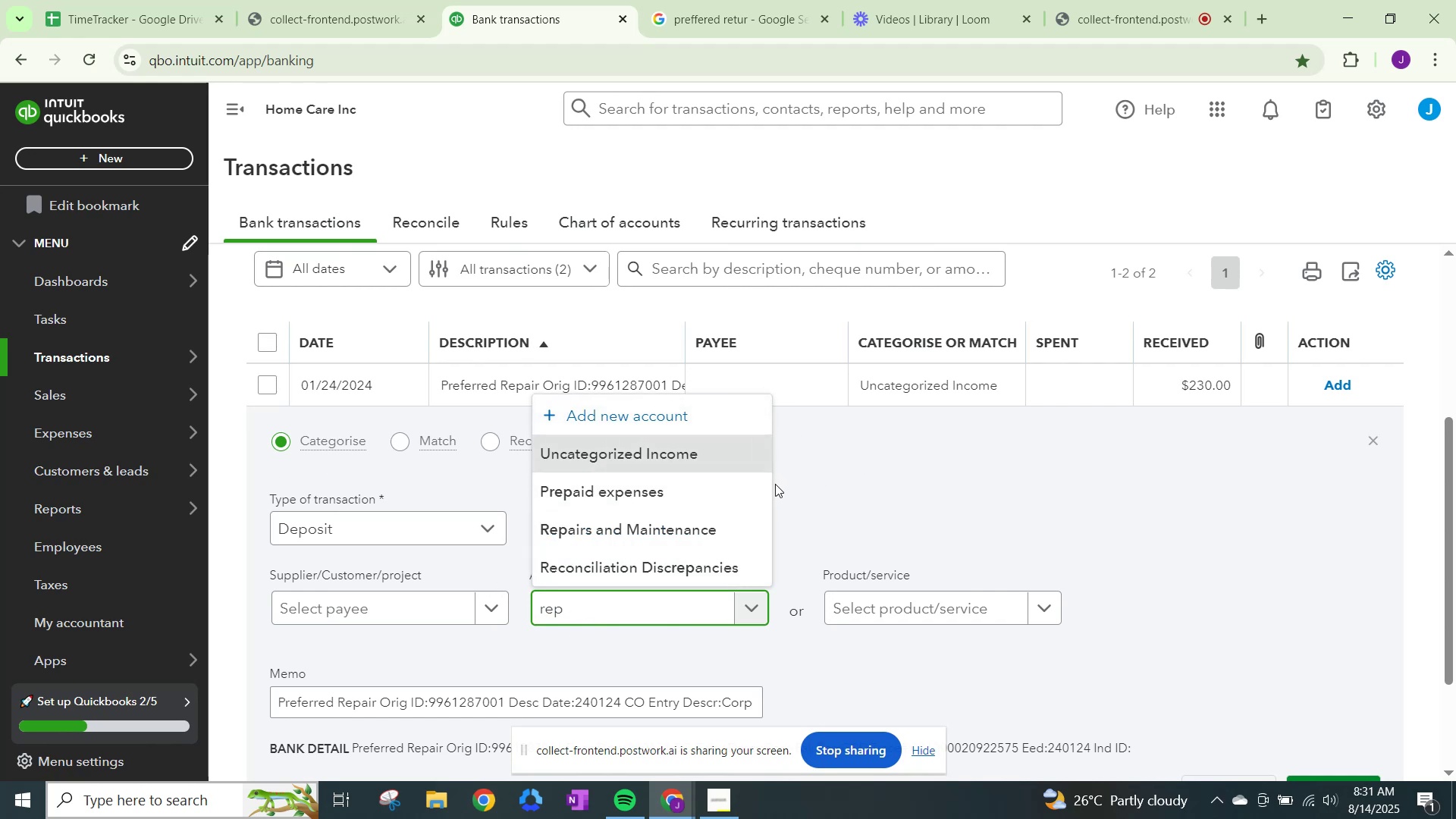 
wait(6.56)
 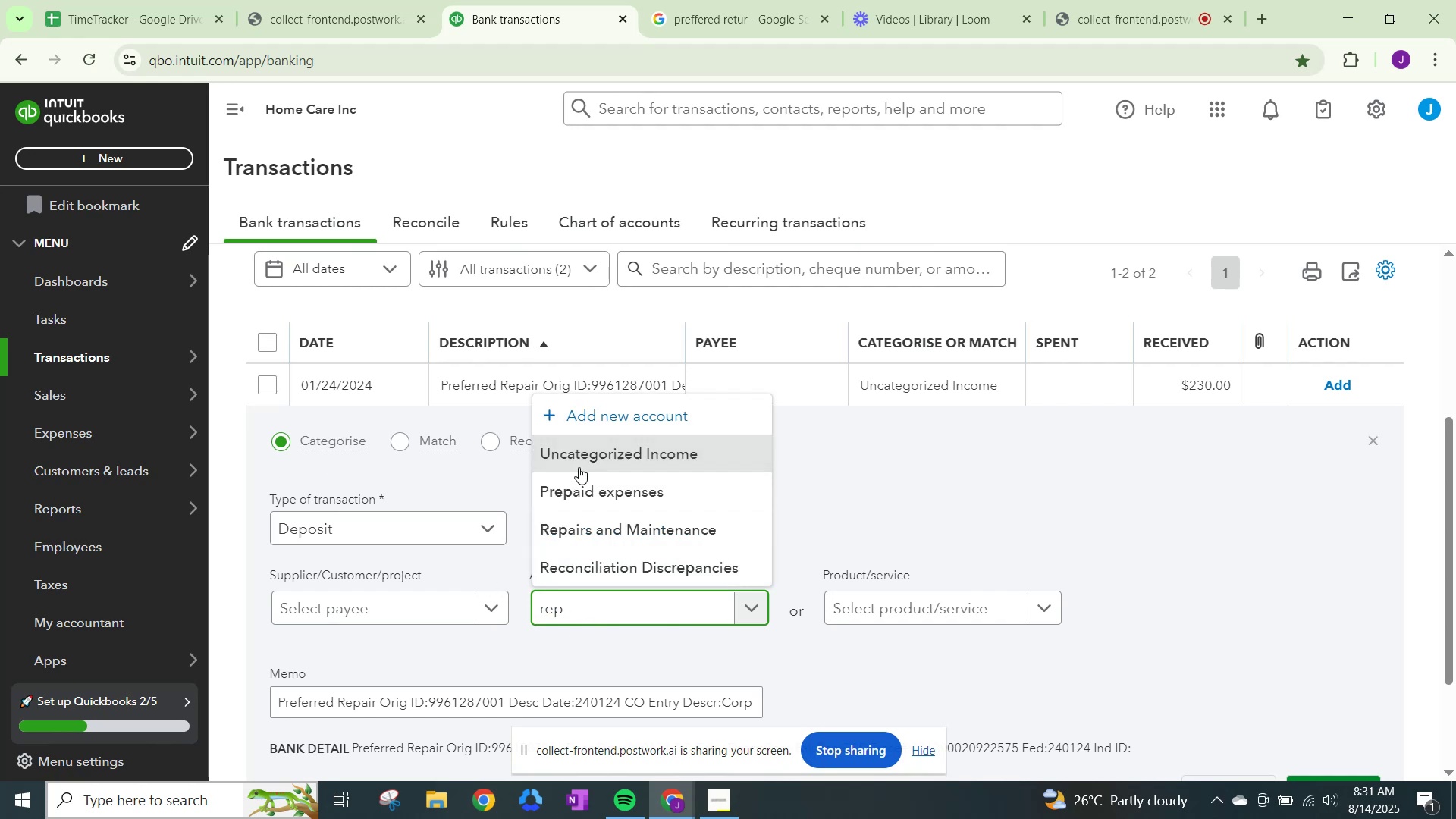 
left_click([940, 502])
 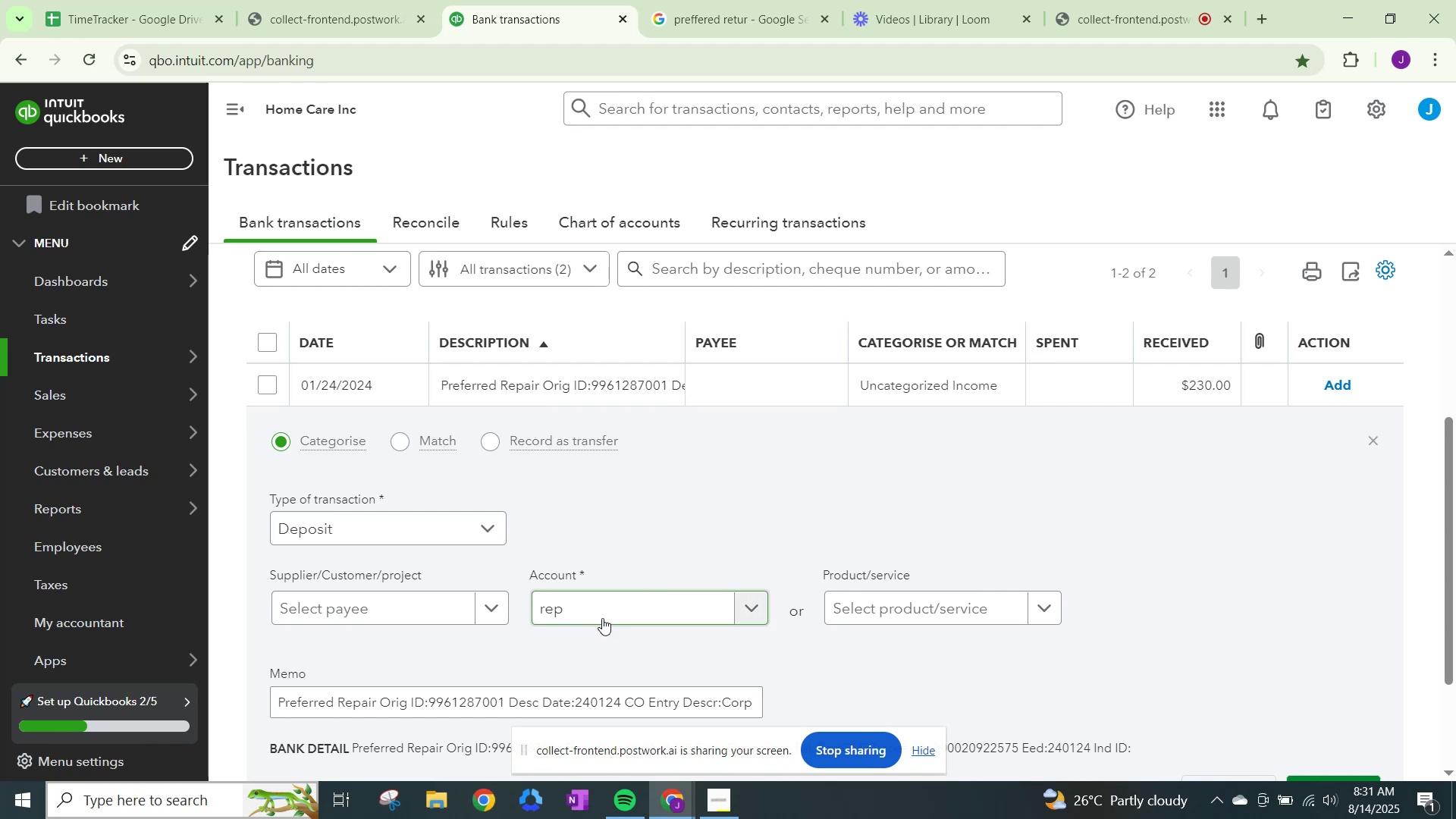 
wait(10.04)
 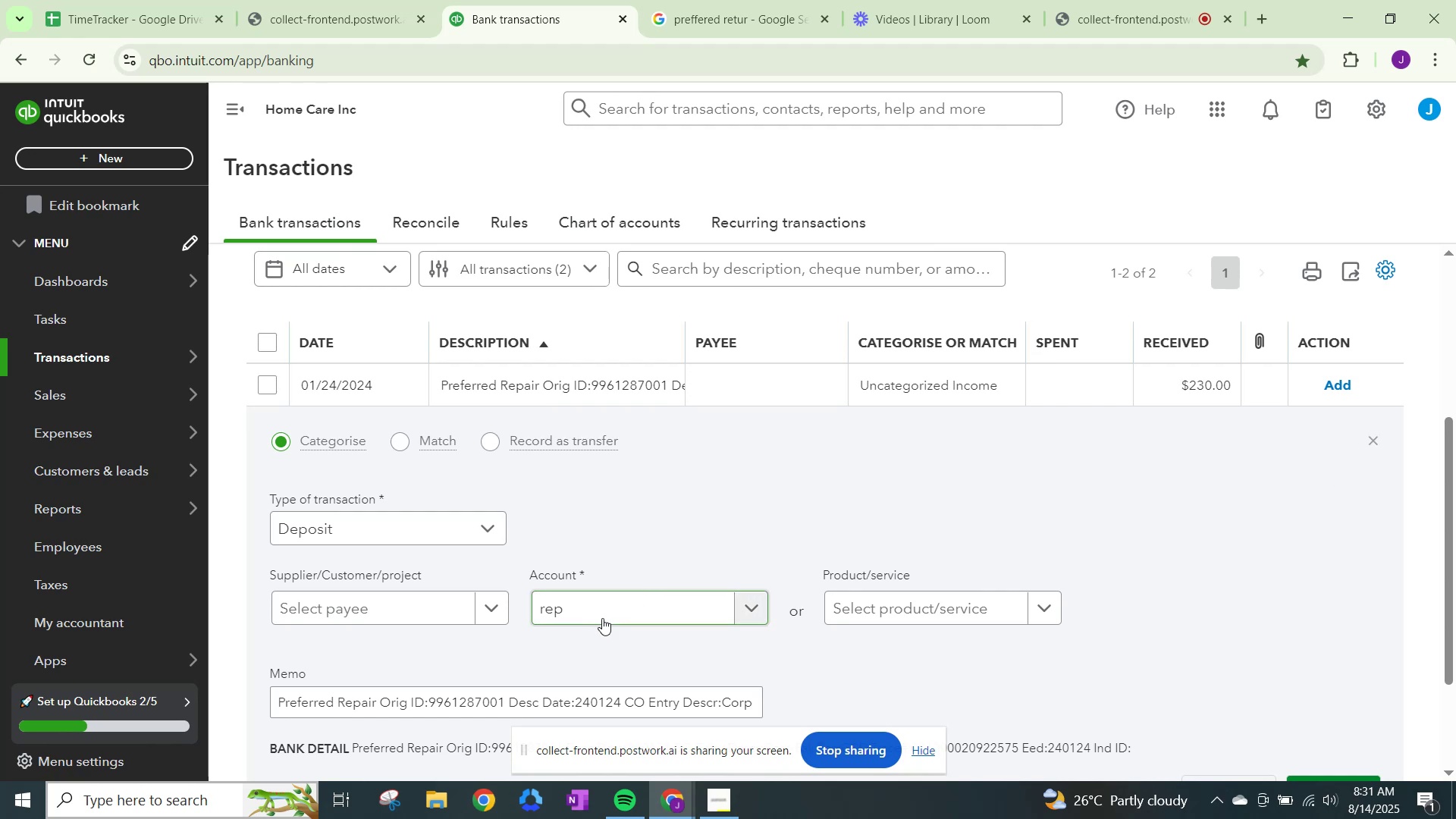 
mouse_move([598, 603])
 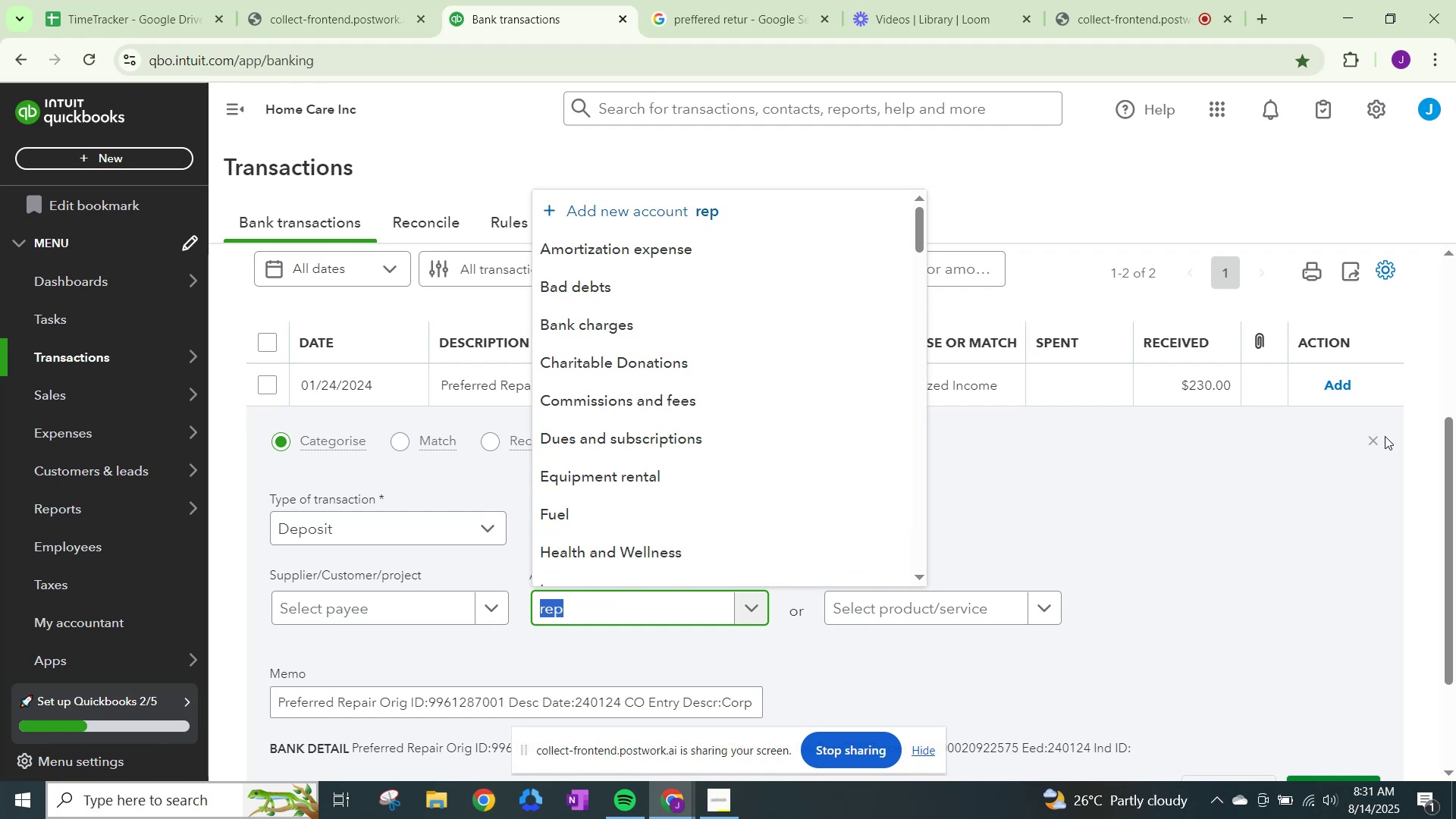 
left_click([1372, 441])
 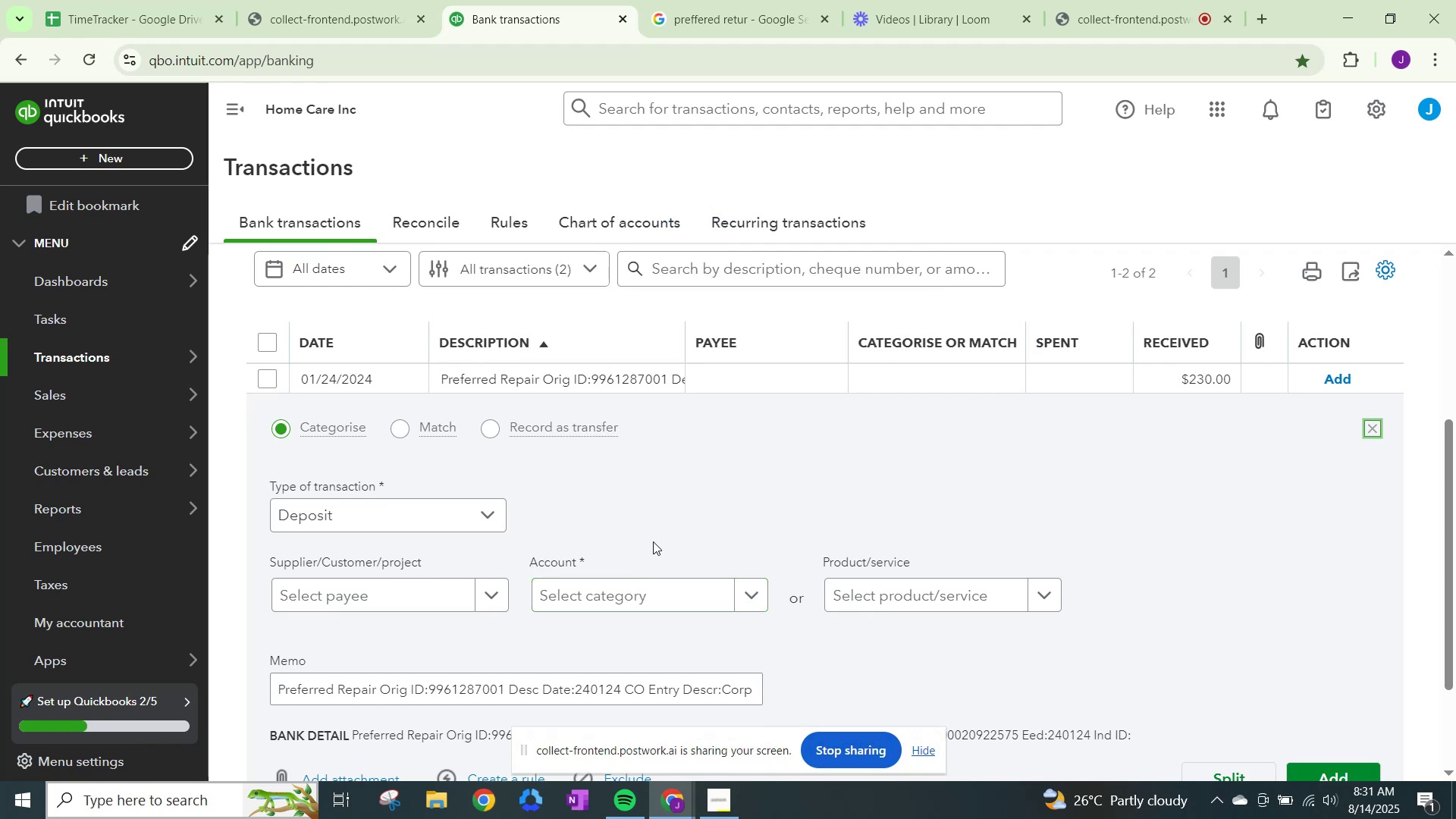 
scroll: coordinate [650, 558], scroll_direction: up, amount: 1.0
 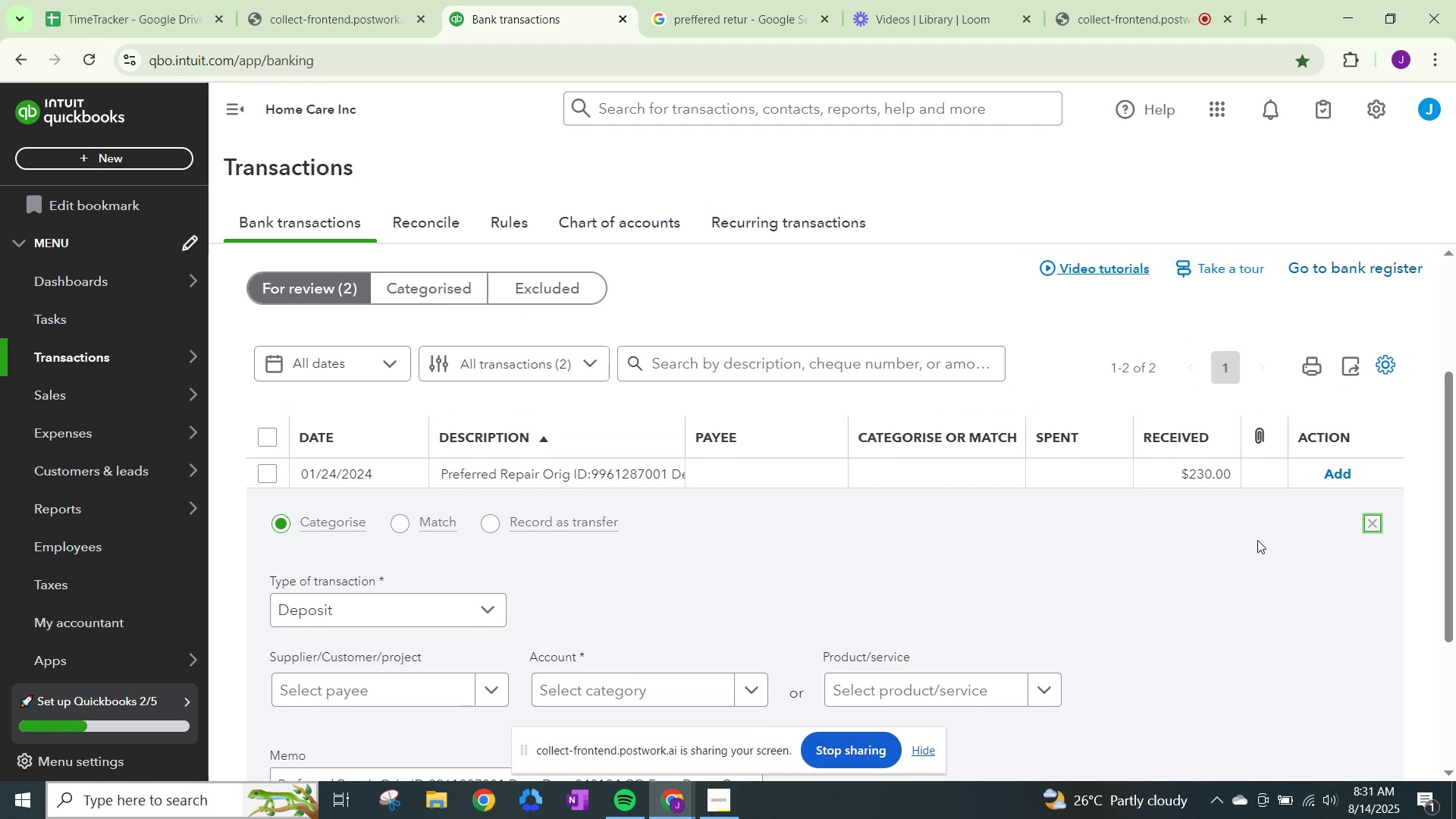 
left_click([1373, 525])
 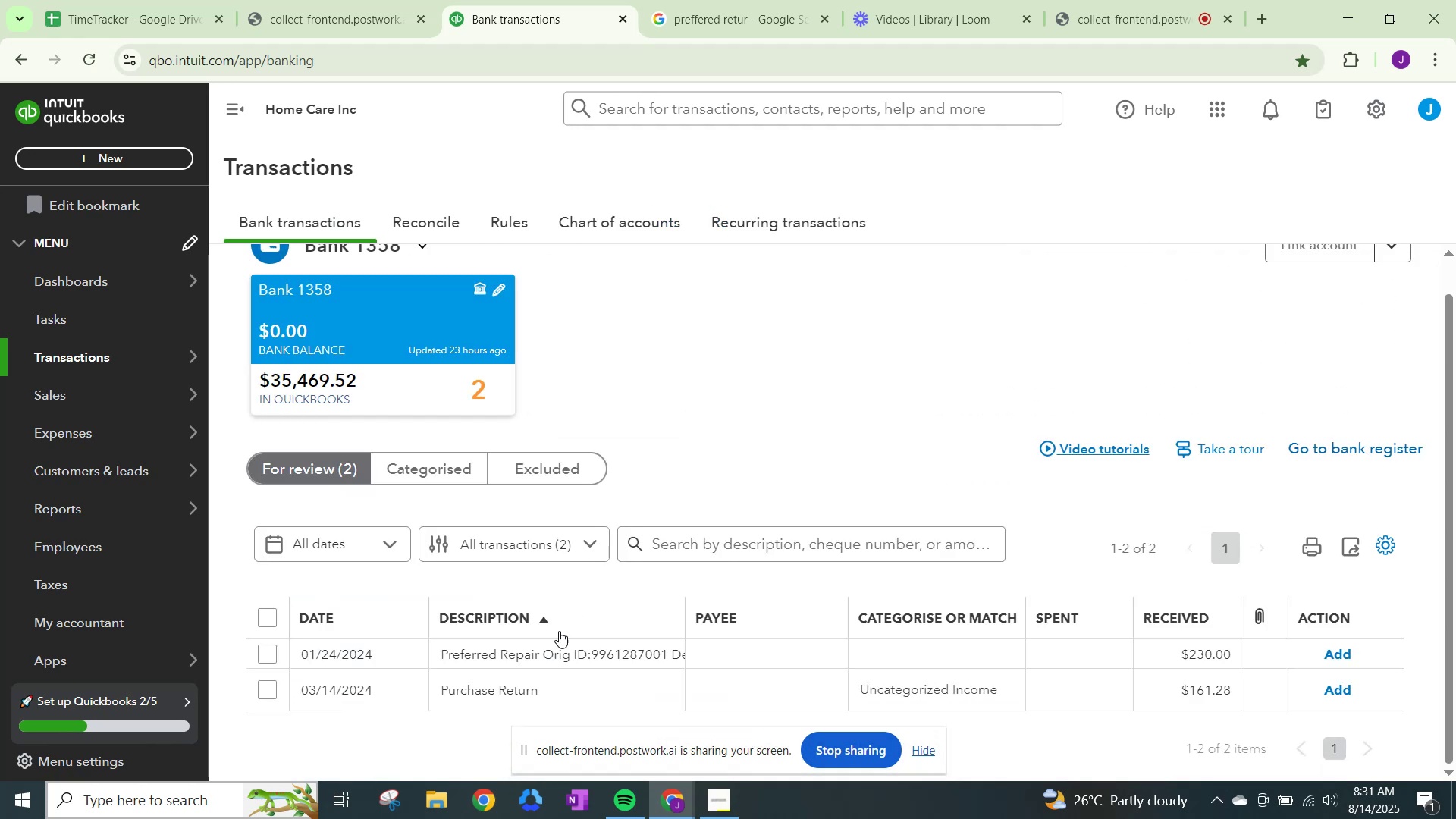 
scroll: coordinate [498, 665], scroll_direction: down, amount: 1.0
 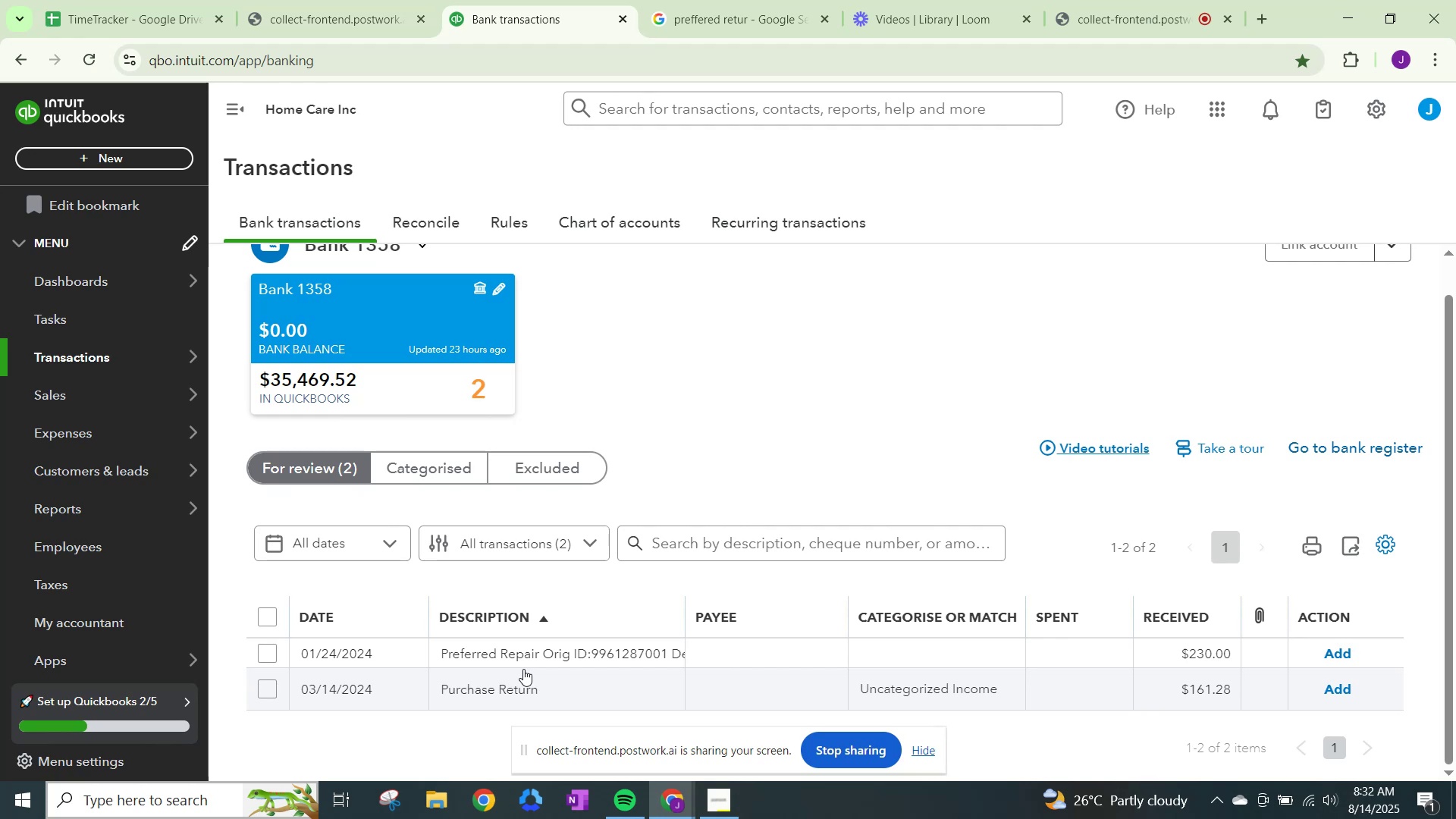 
wait(34.55)
 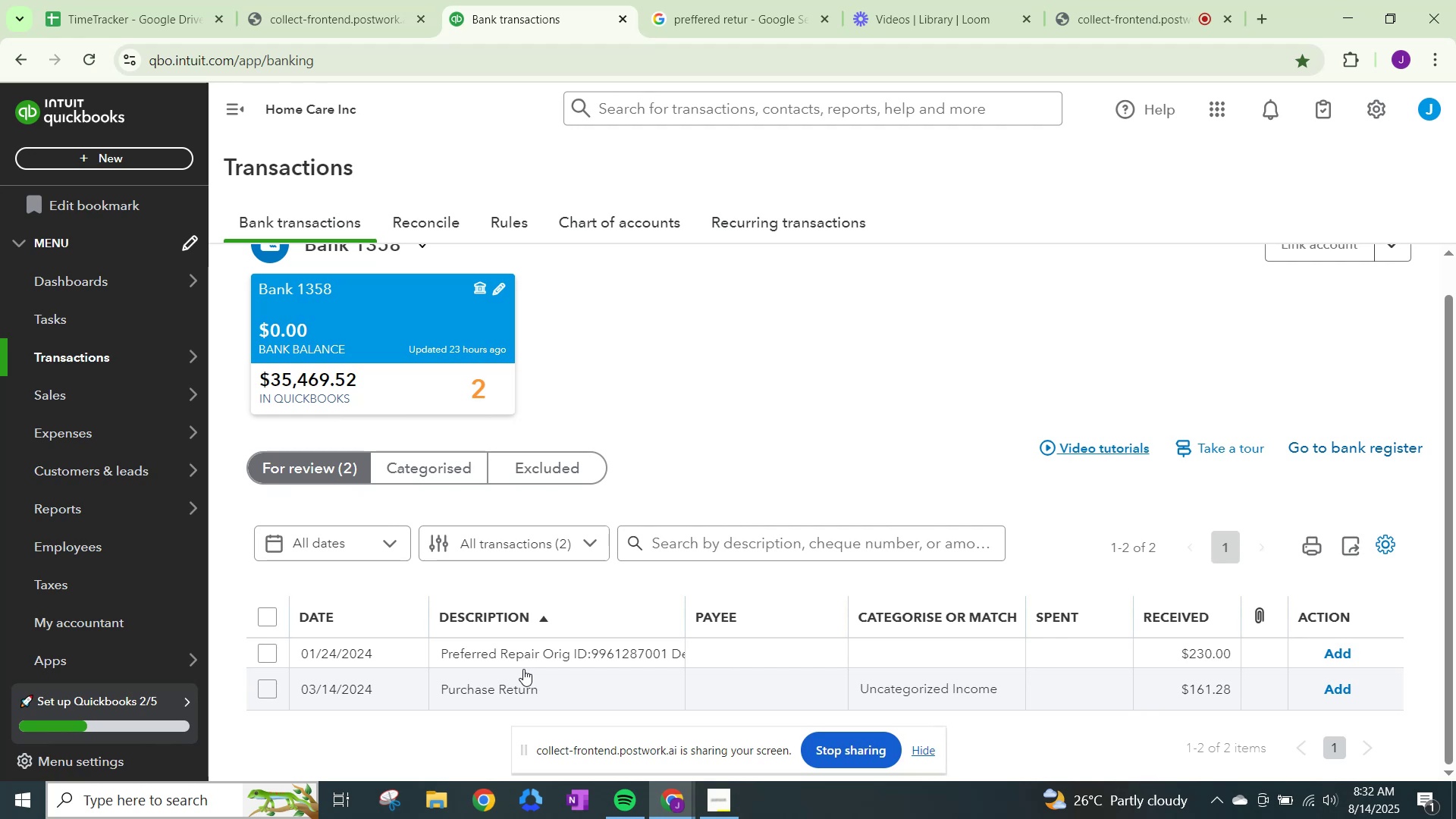 
scroll: coordinate [523, 669], scroll_direction: up, amount: 1.0
 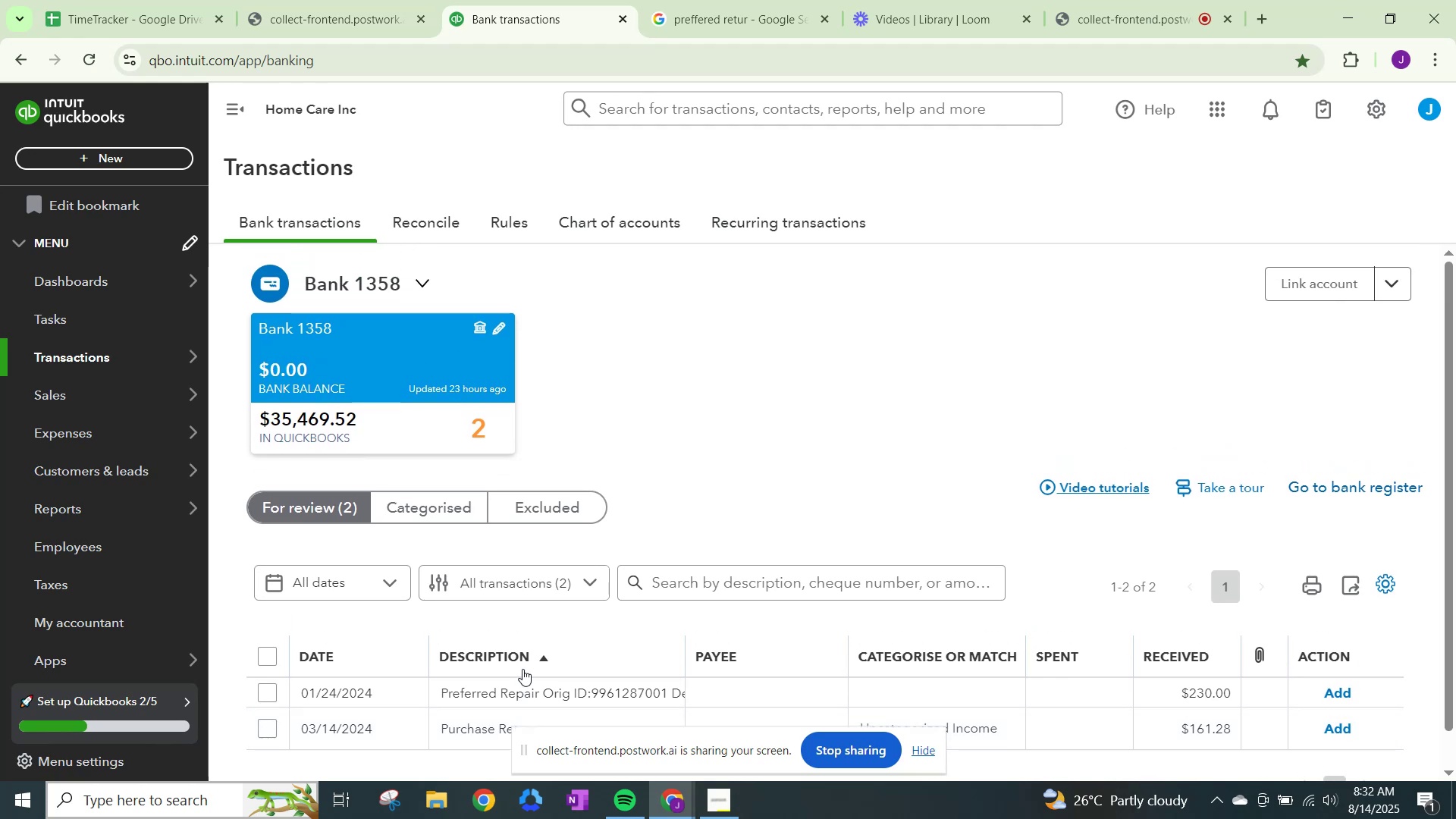 
scroll: coordinate [529, 667], scroll_direction: down, amount: 1.0
 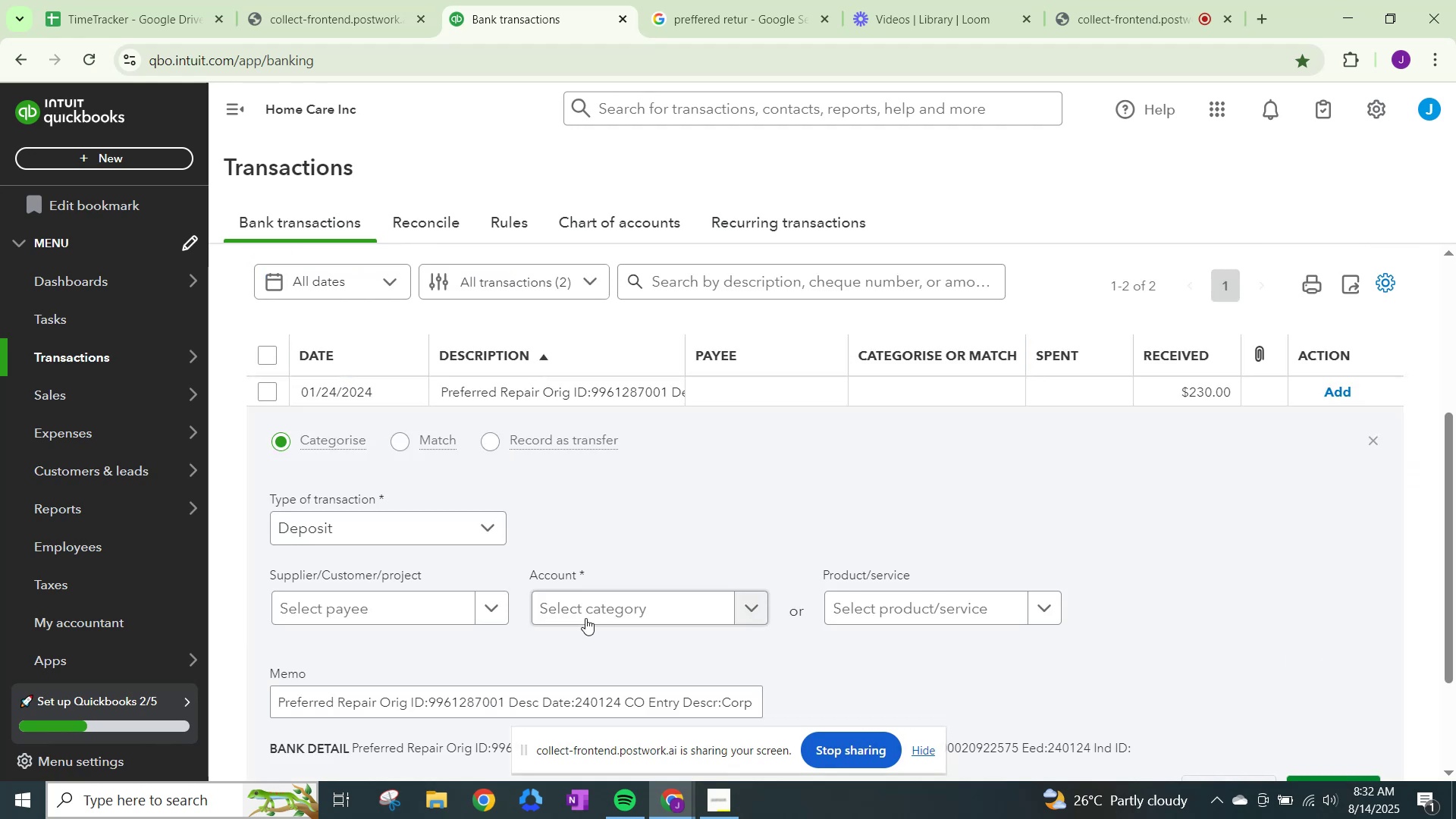 
left_click([484, 607])
 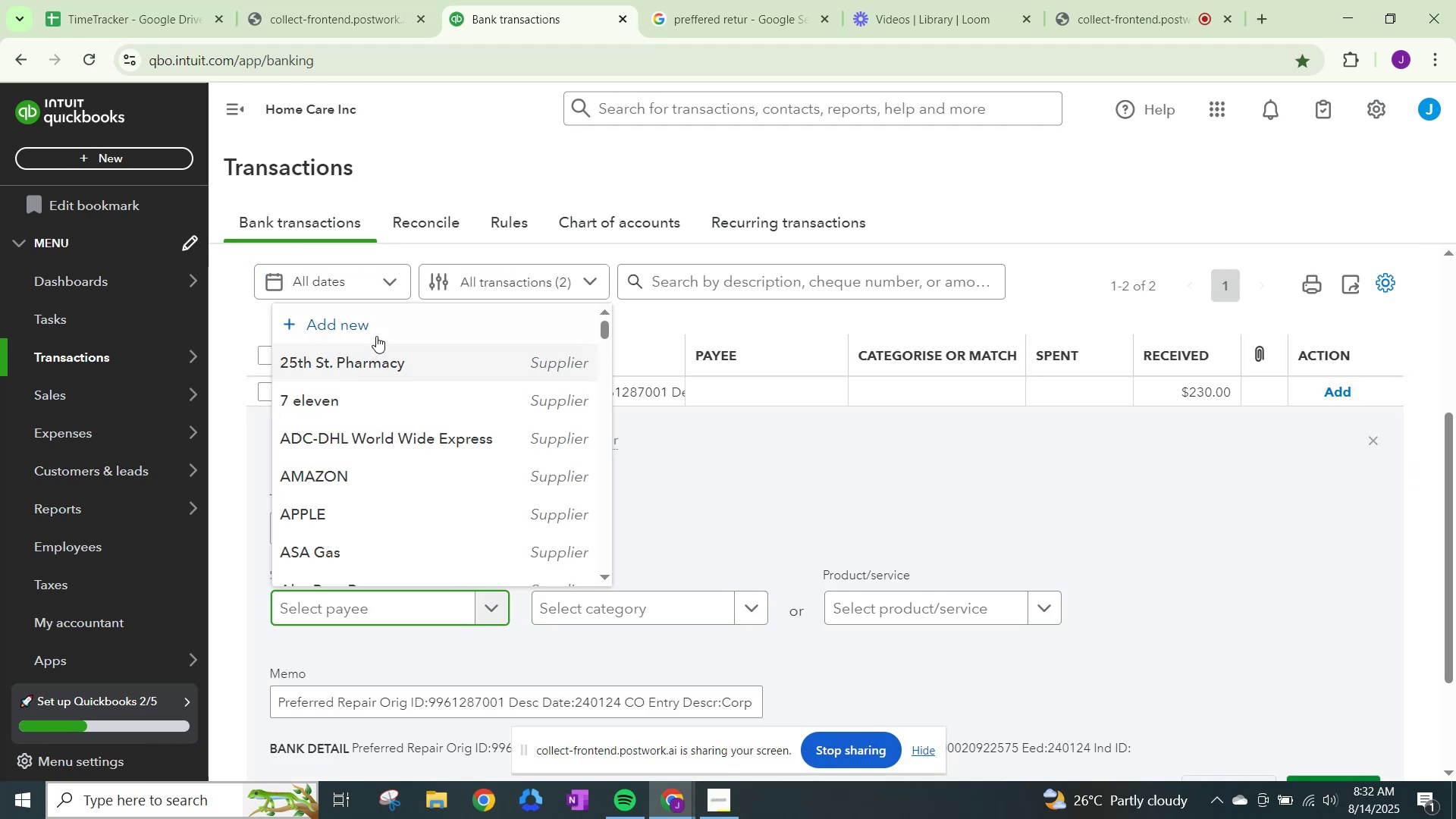 
left_click([382, 325])
 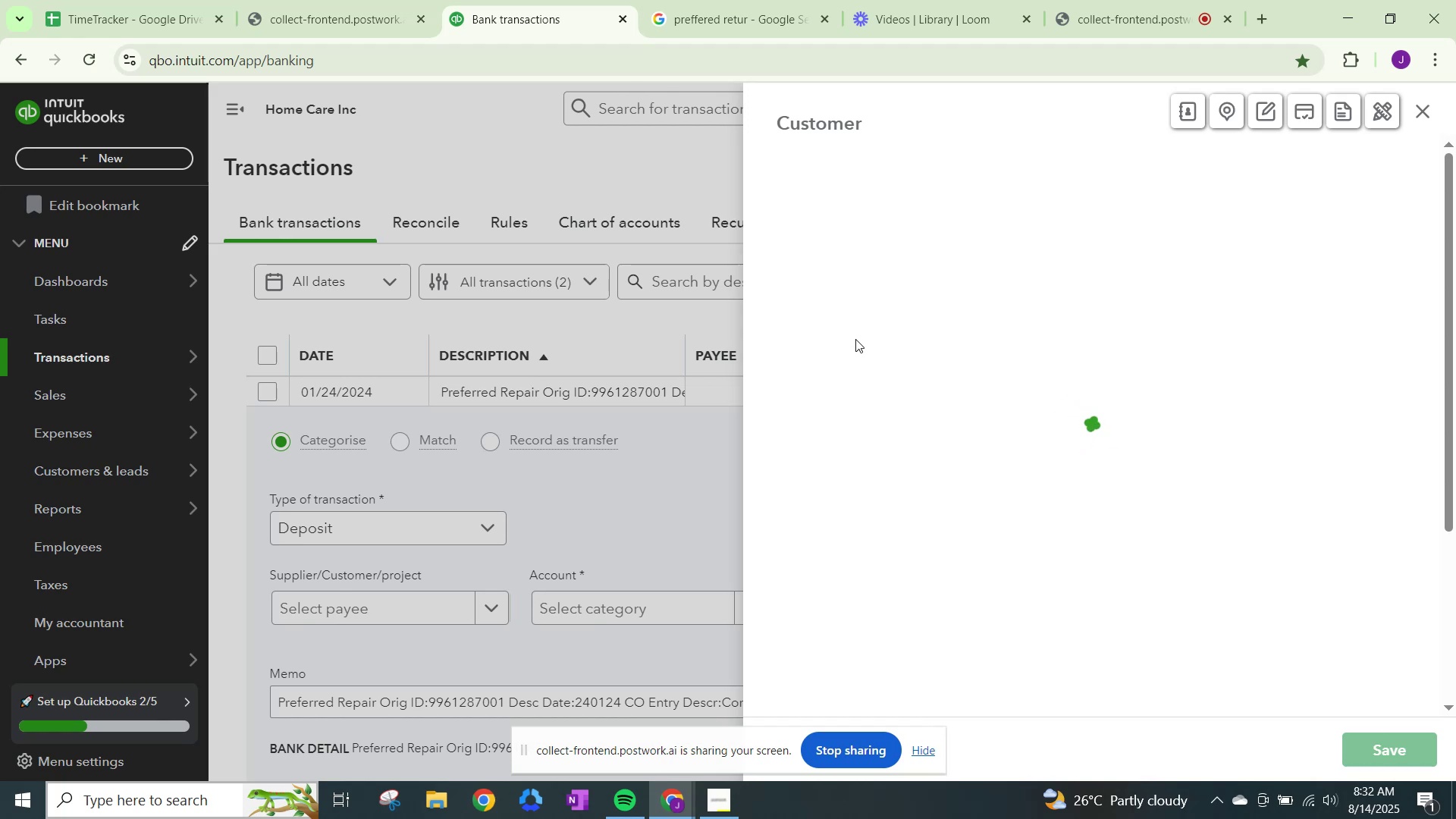 
wait(15.11)
 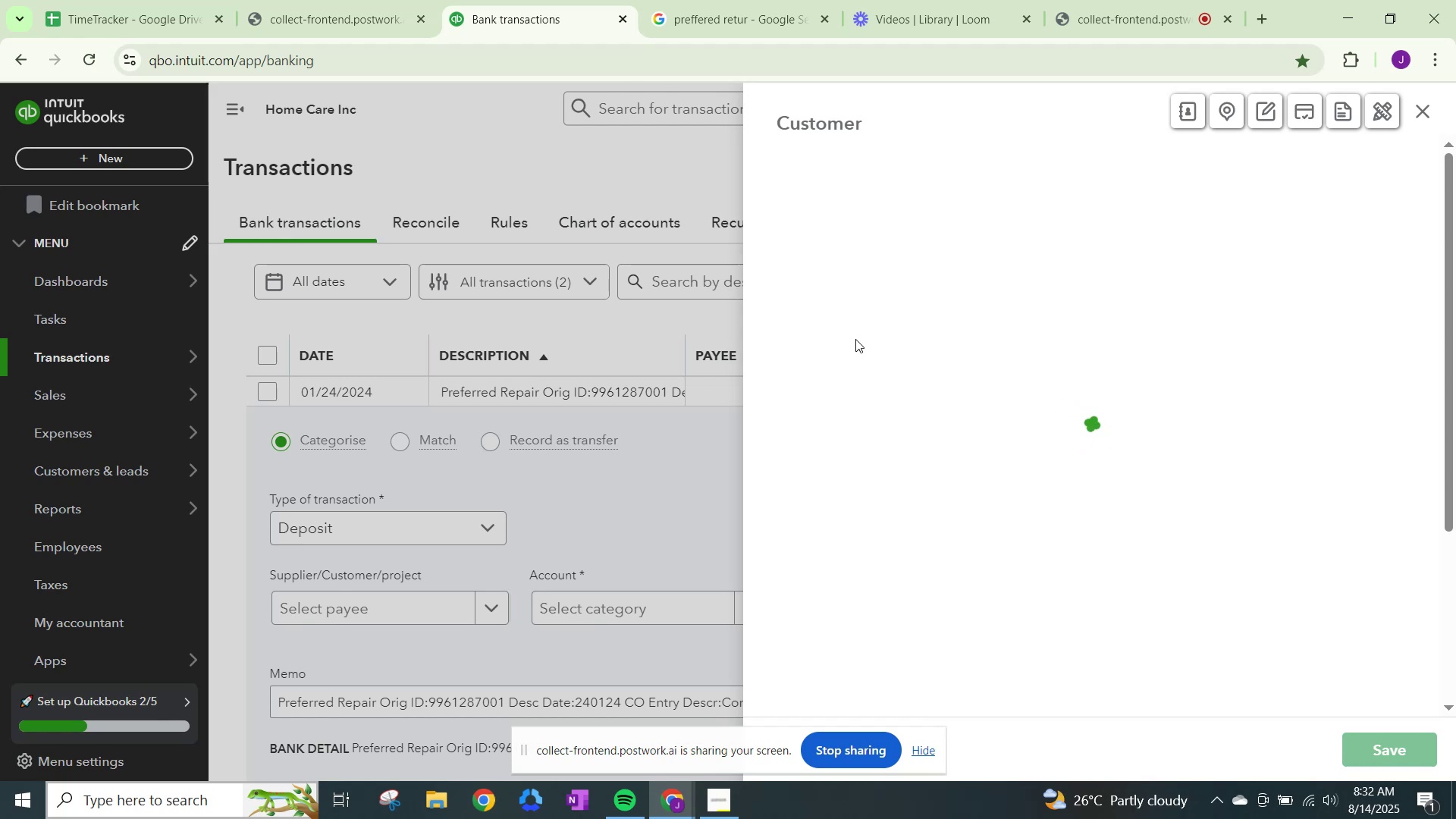 
left_click([668, 471])
 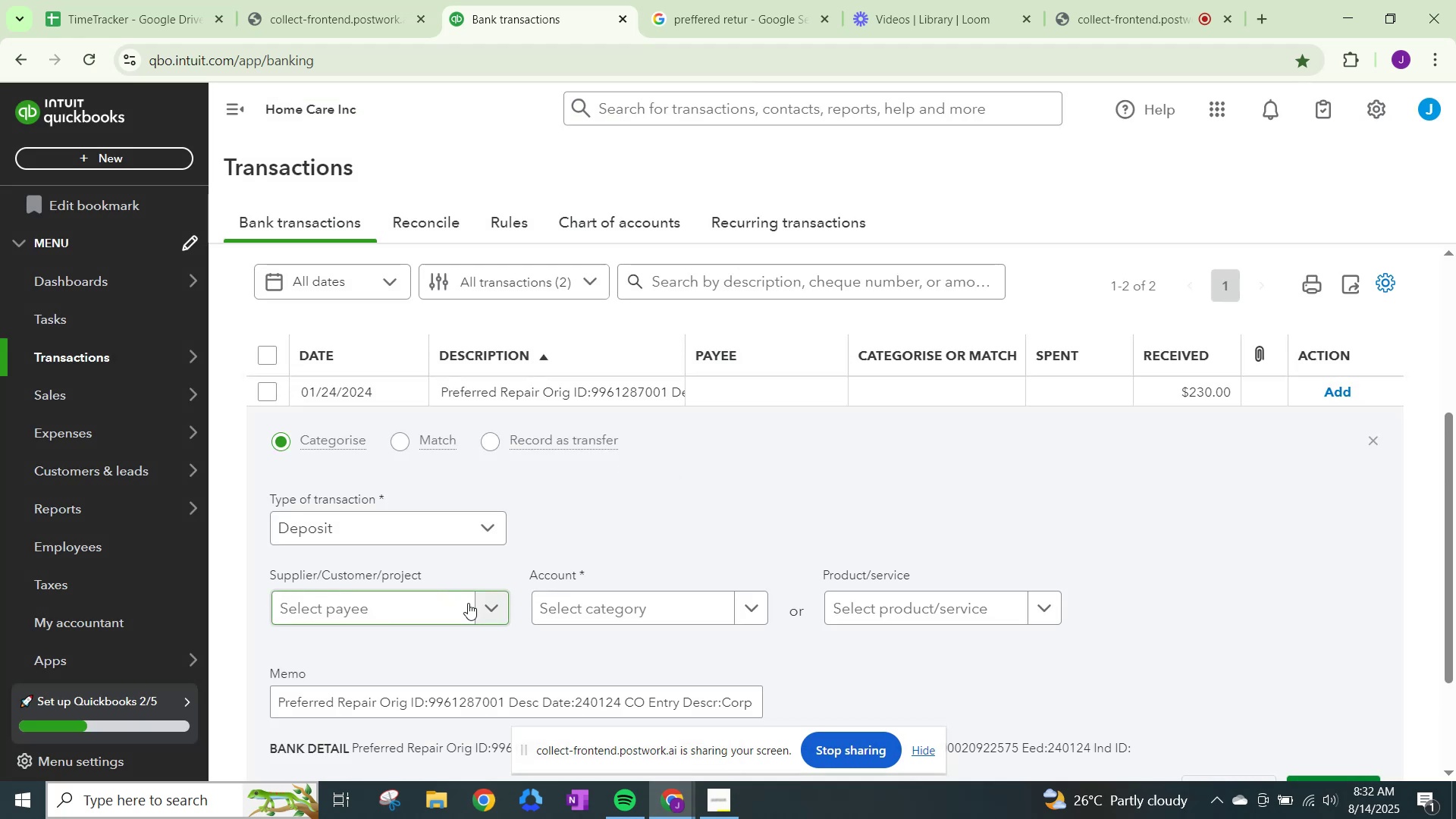 
left_click_drag(start_coordinate=[474, 606], to_coordinate=[481, 607])
 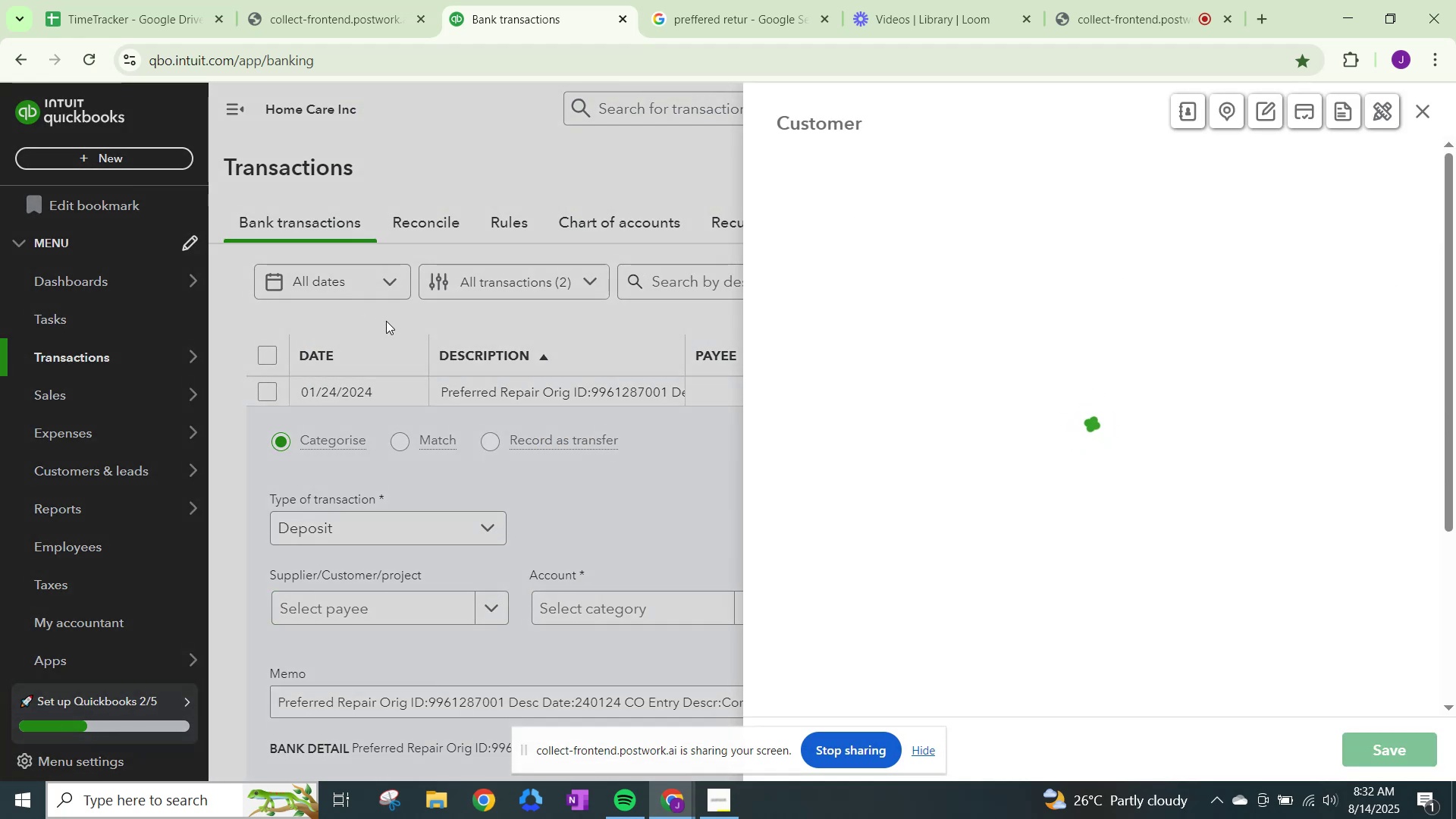 
wait(5.04)
 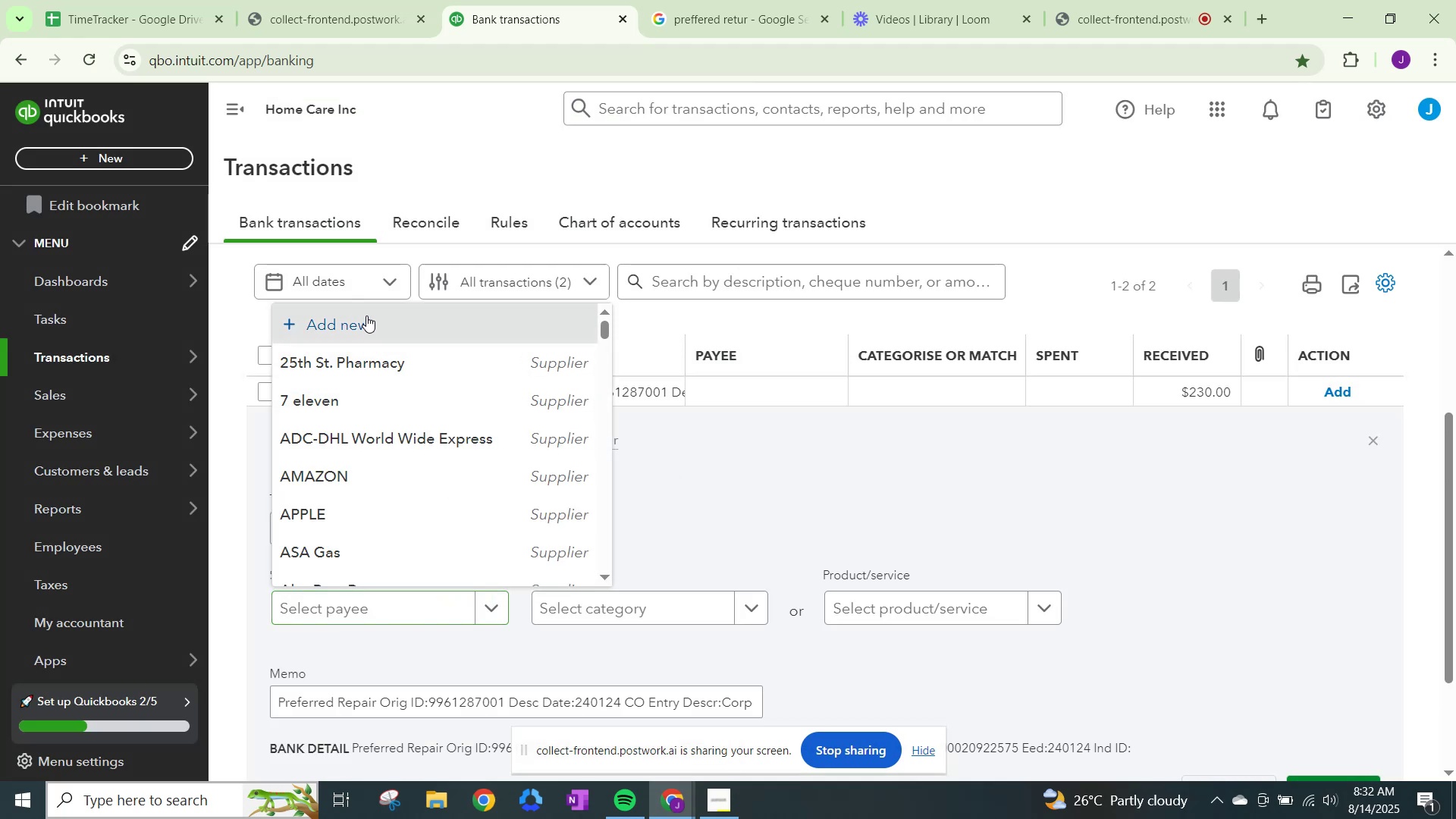 
left_click([1127, 2])
 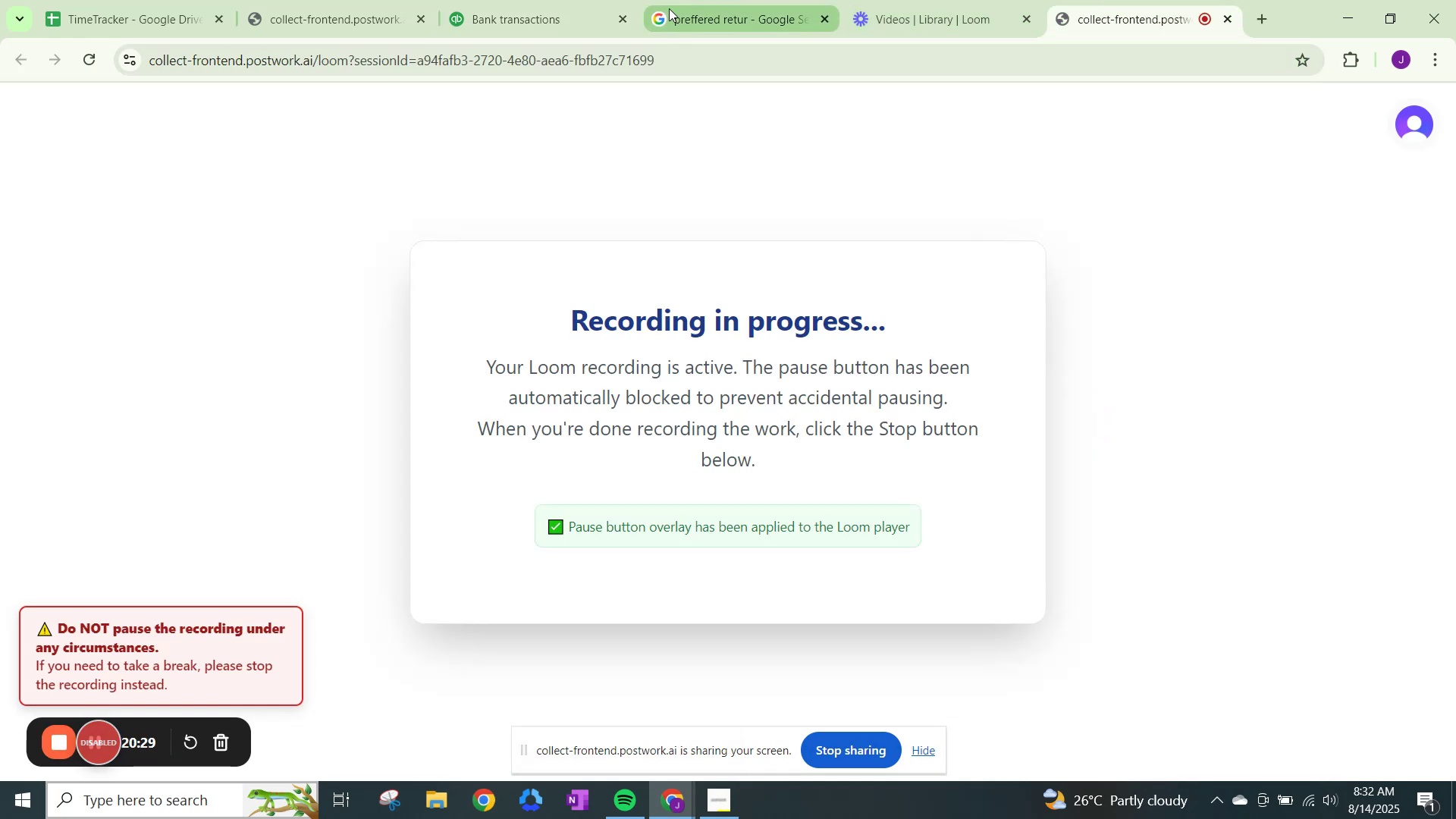 
left_click([575, 9])
 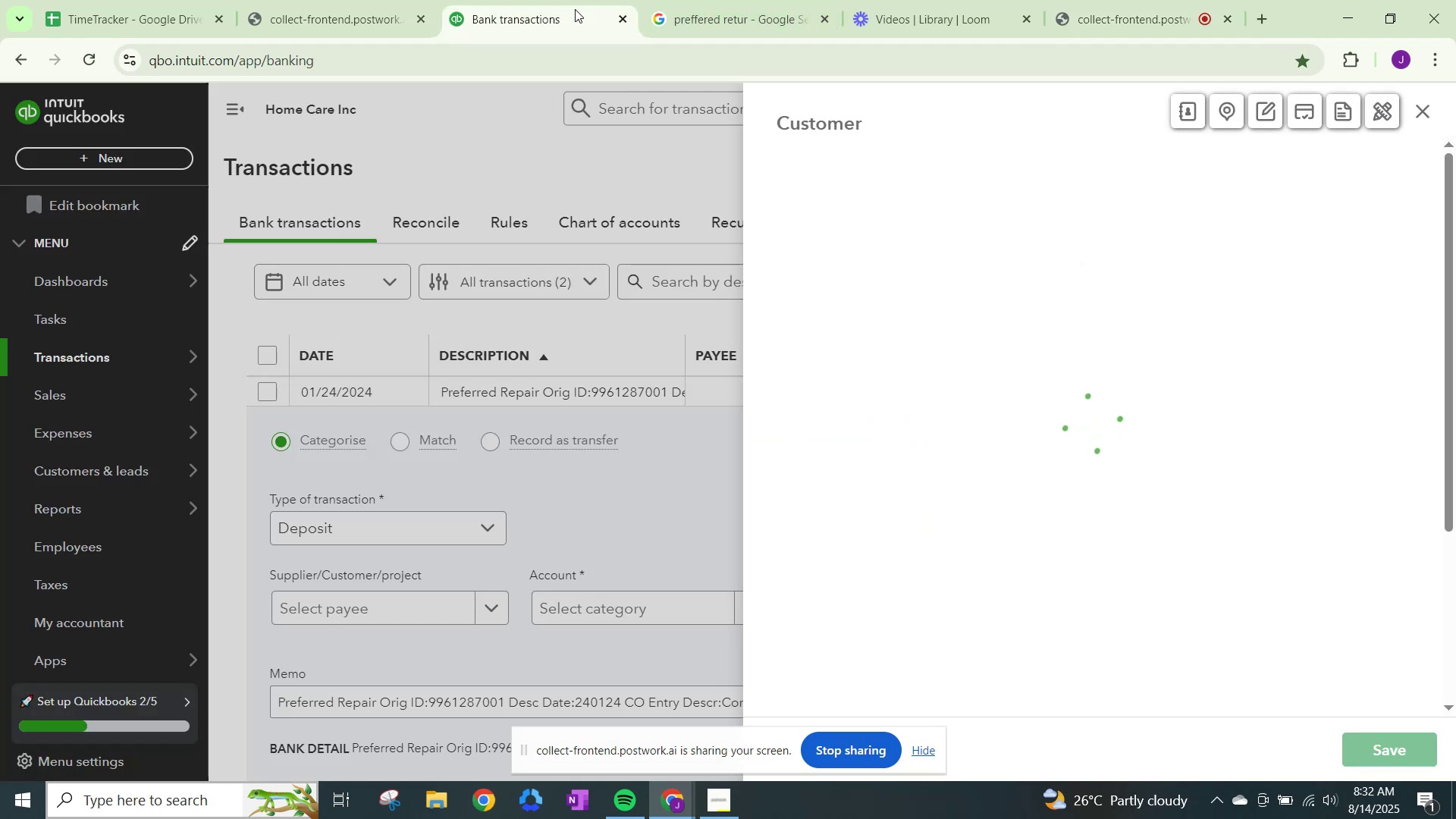 
wait(8.68)
 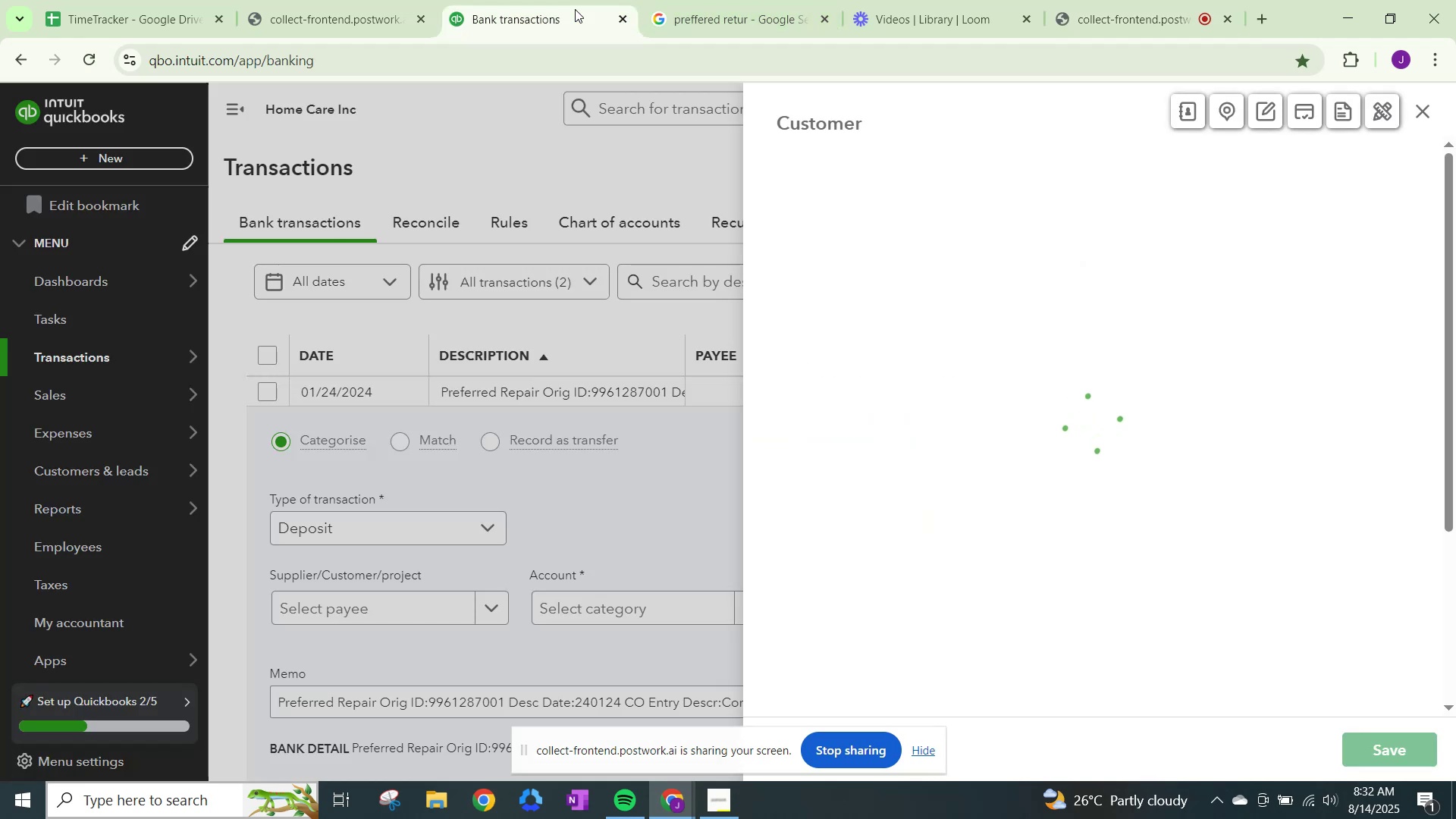 
left_click([1272, 204])
 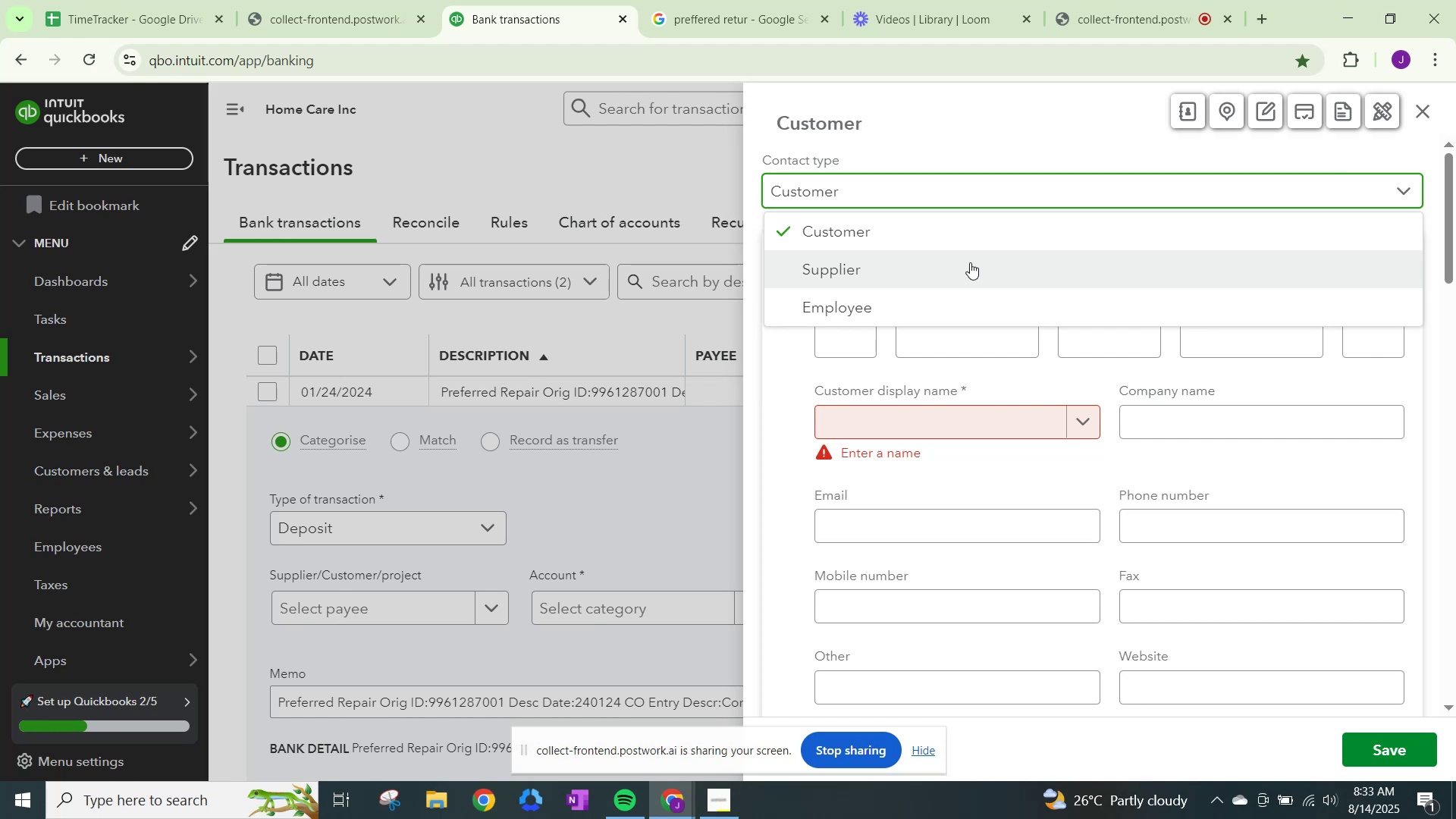 
left_click([970, 262])
 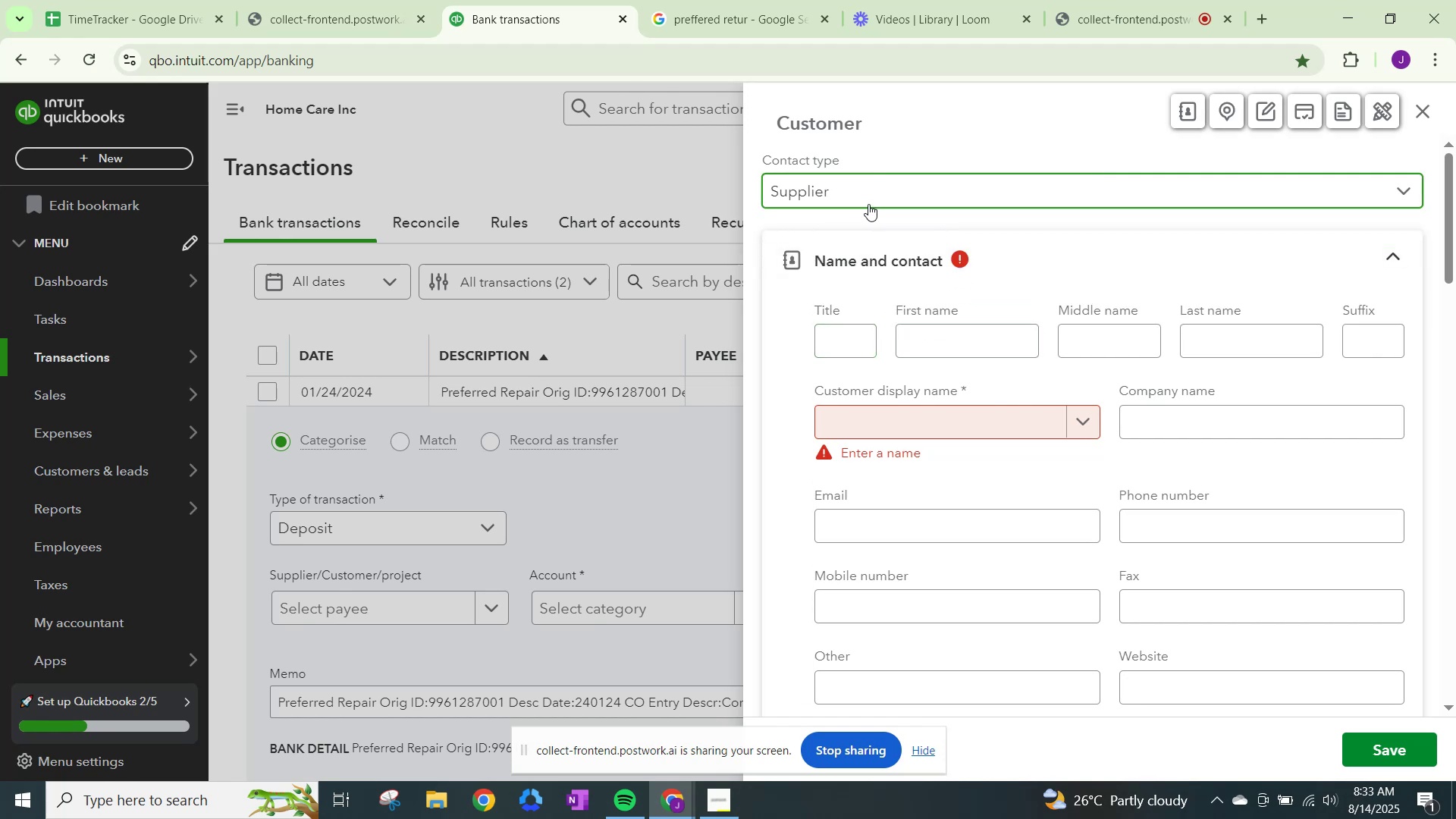 
scroll: coordinate [908, 595], scroll_direction: down, amount: 3.0
 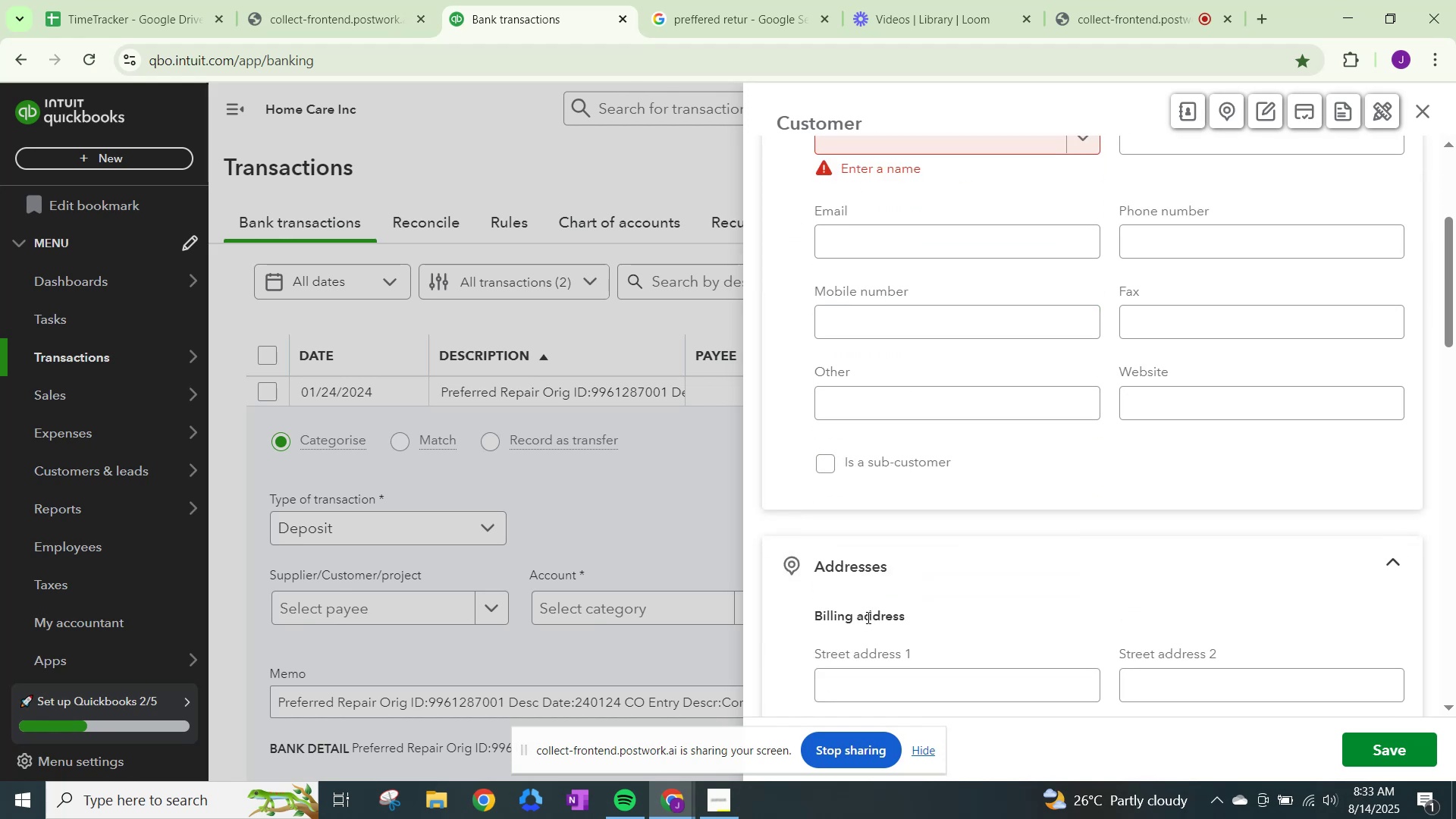 
scroll: coordinate [872, 615], scroll_direction: up, amount: 5.0
 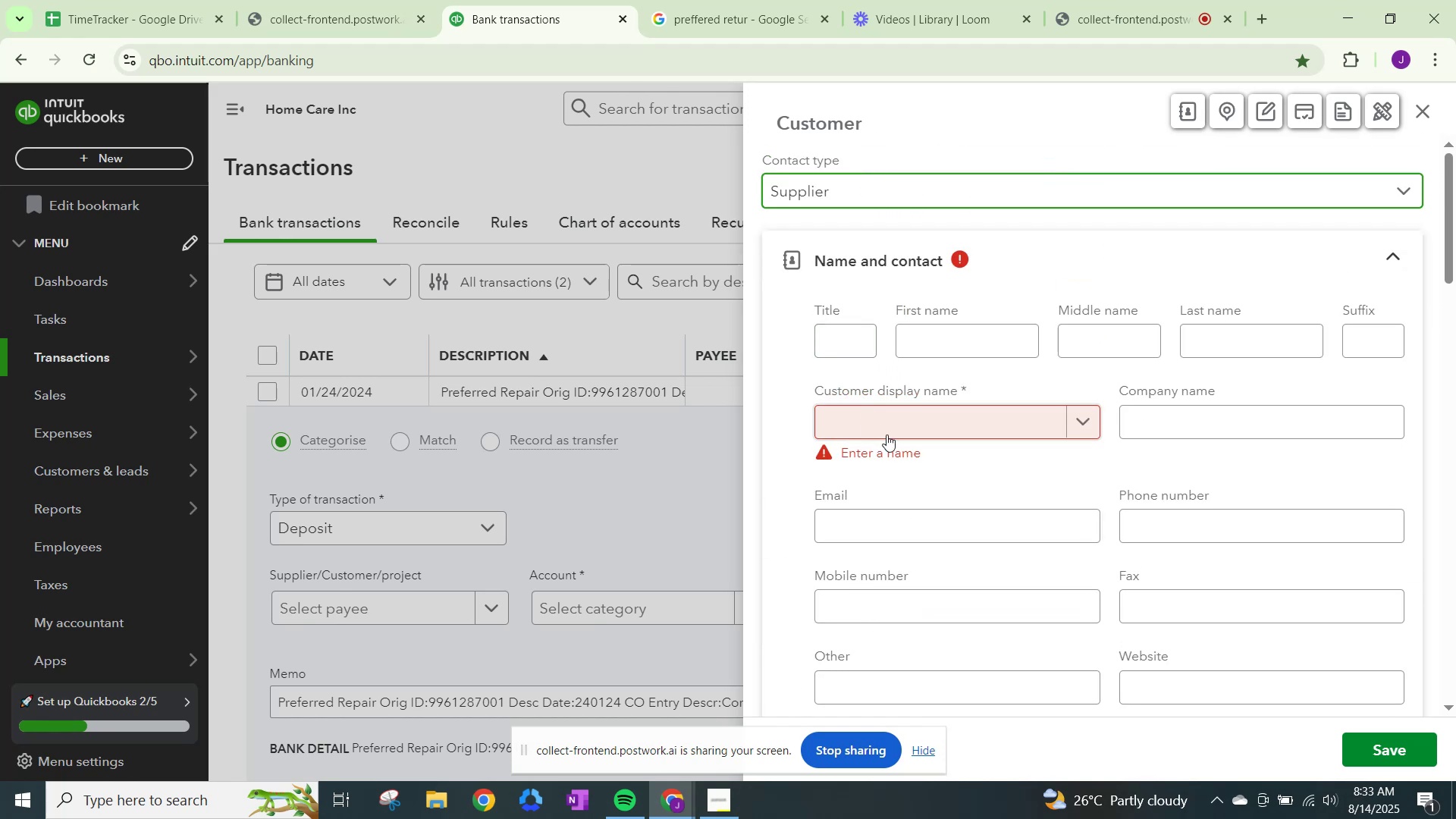 
left_click([908, 420])
 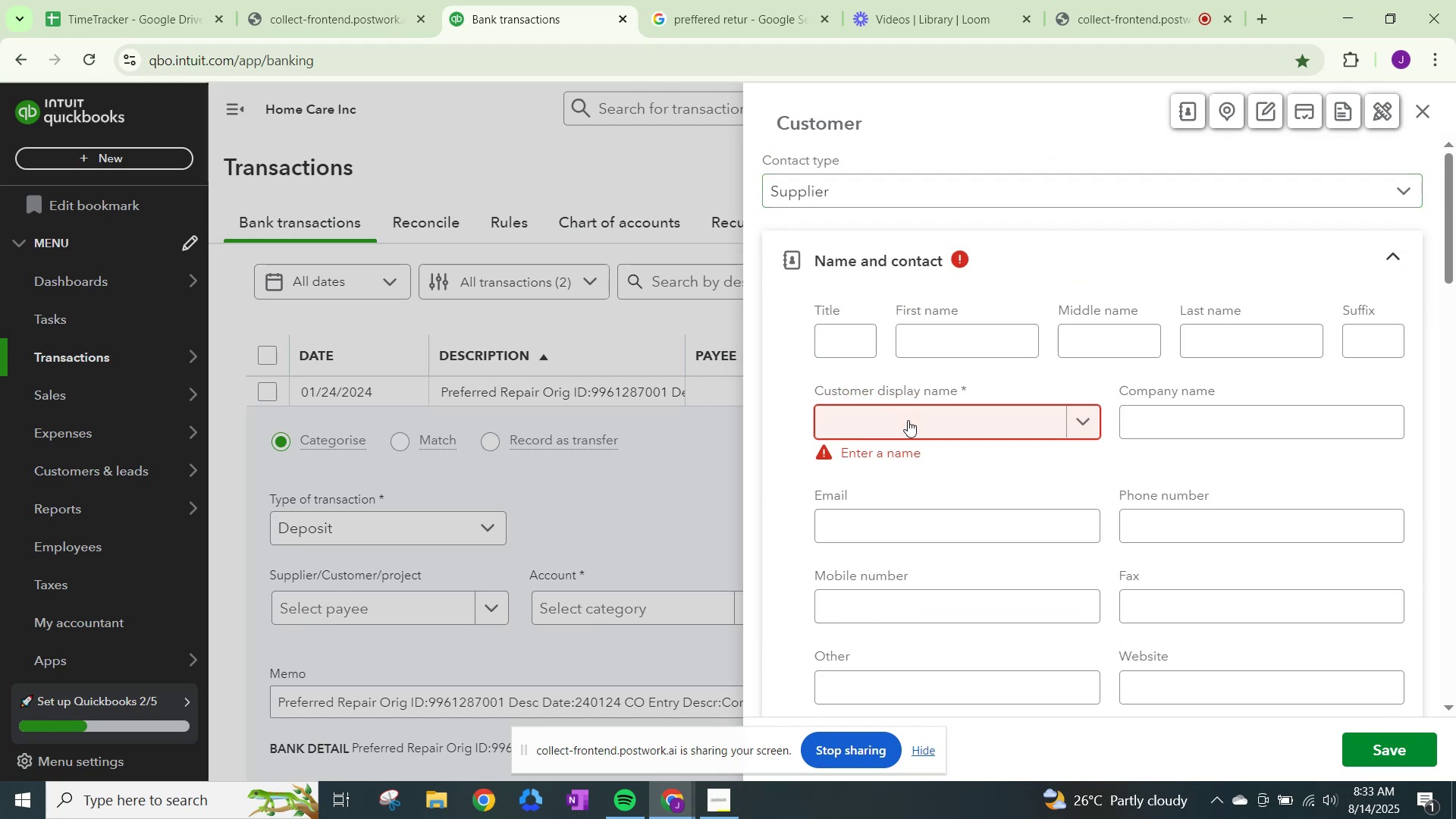 
type(1 Time Vendr)
key(Backspace)
type(or)
 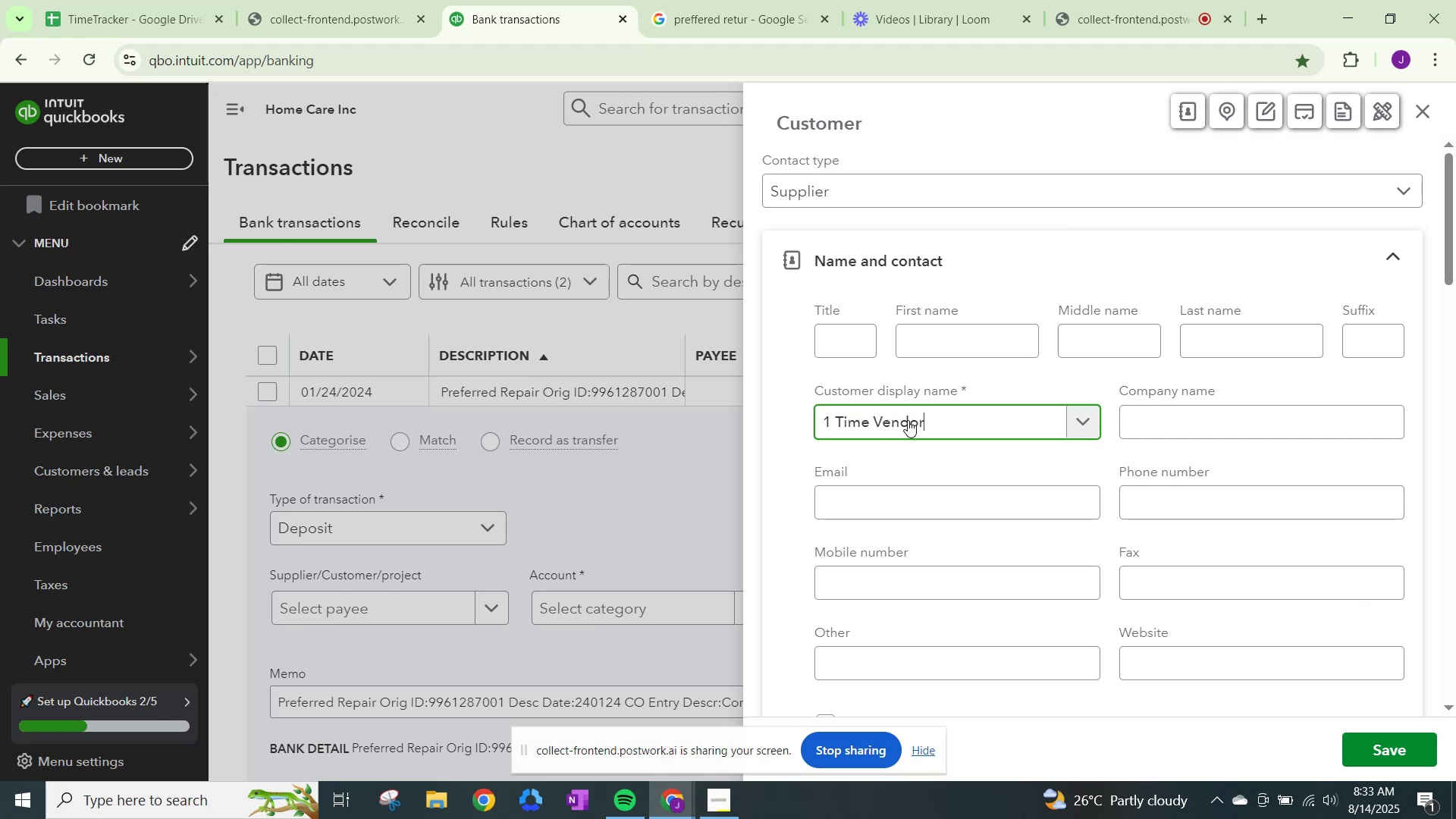 
scroll: coordinate [1075, 512], scroll_direction: down, amount: 24.0
 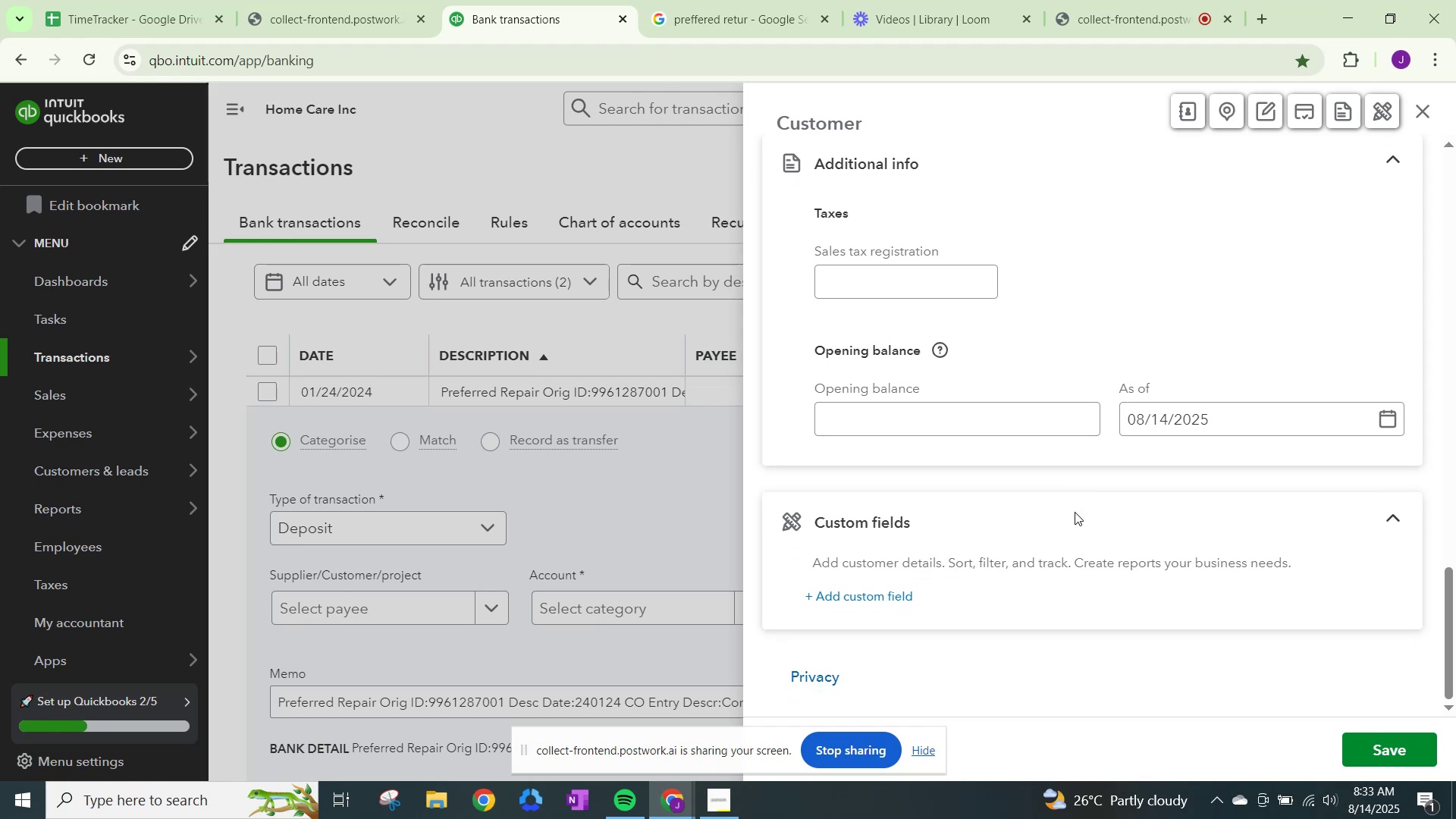 
scroll: coordinate [965, 365], scroll_direction: up, amount: 22.0
 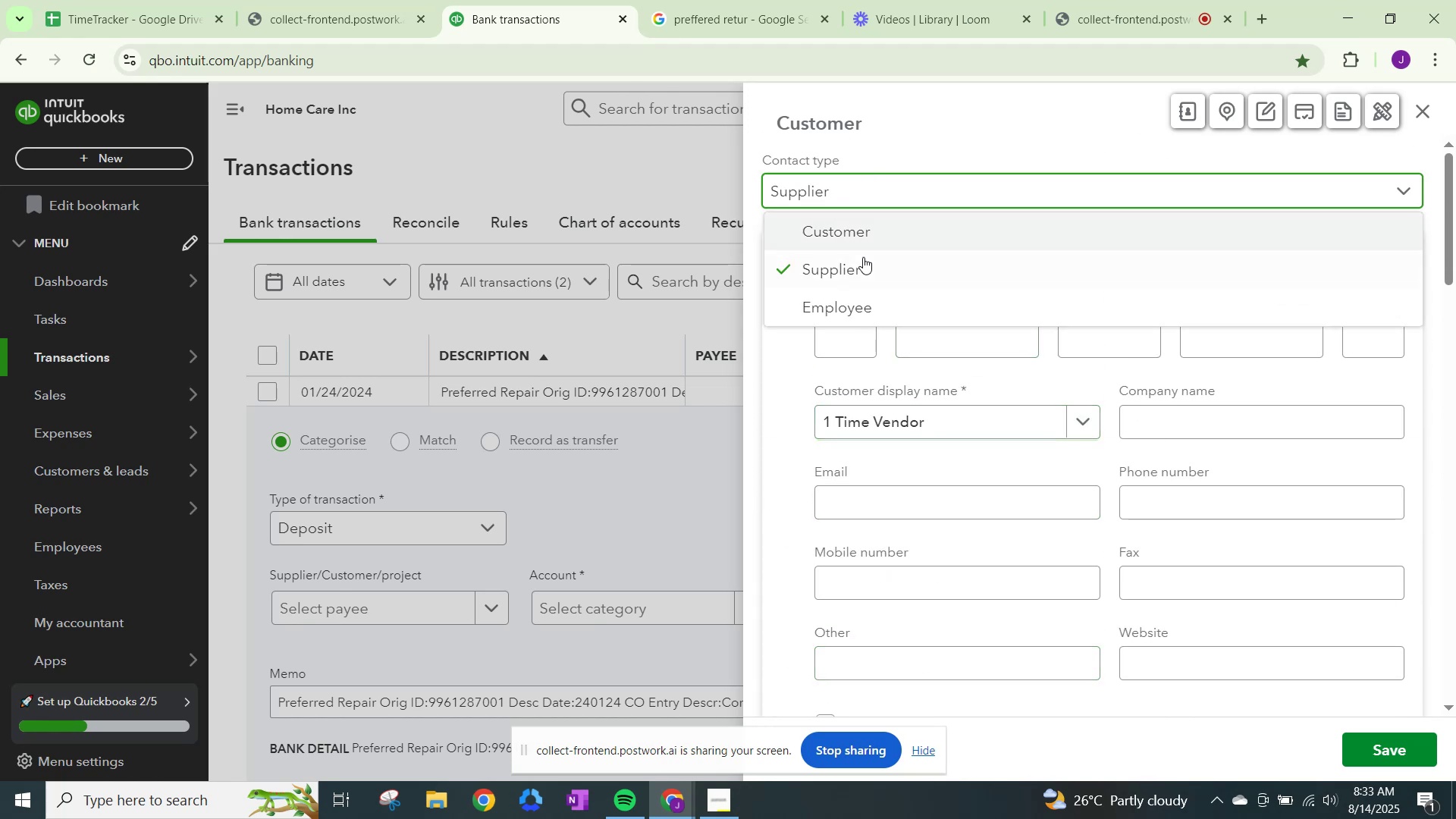 
left_click([861, 267])
 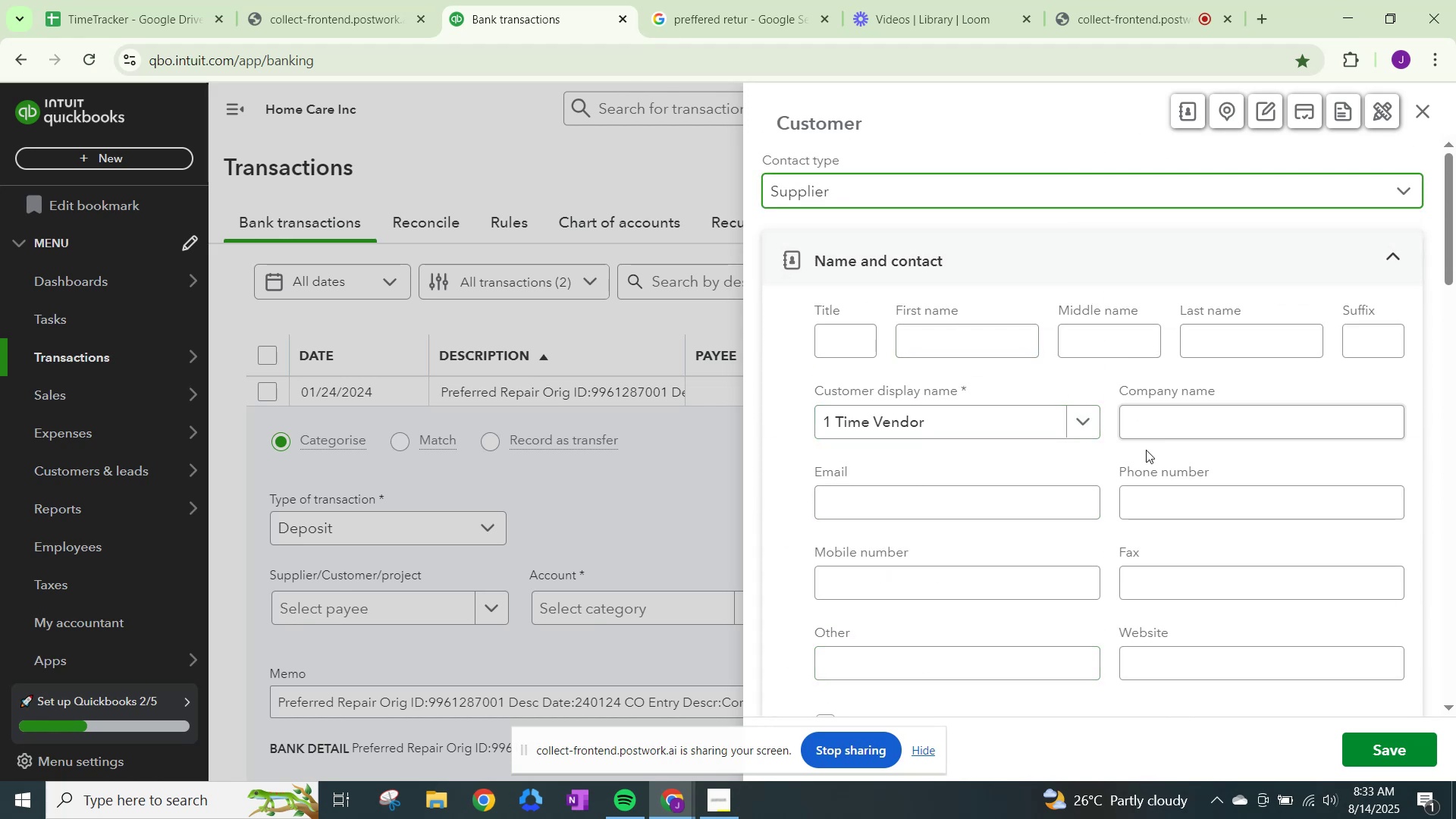 
scroll: coordinate [1323, 725], scroll_direction: down, amount: 26.0
 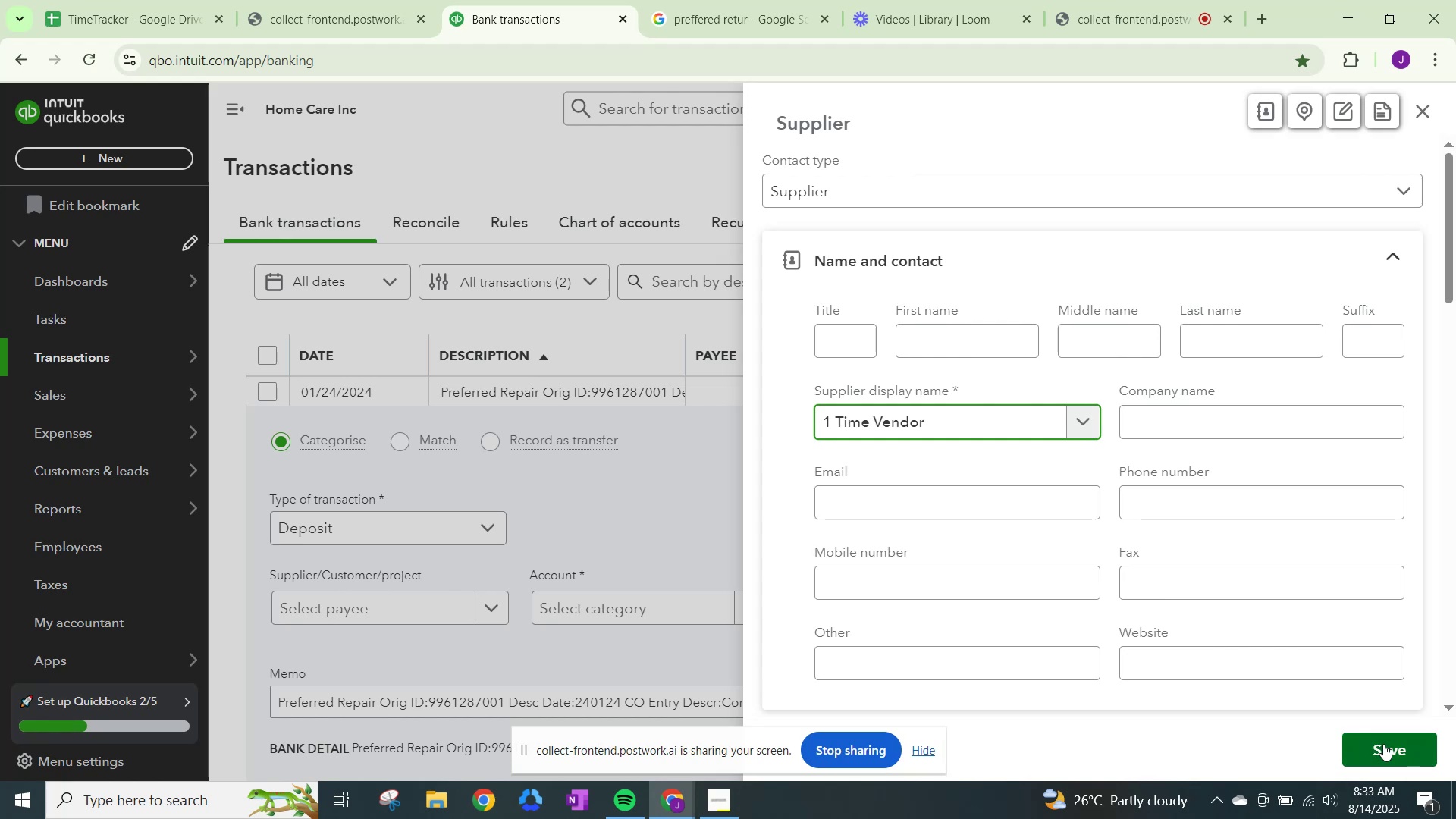 
left_click([1383, 744])
 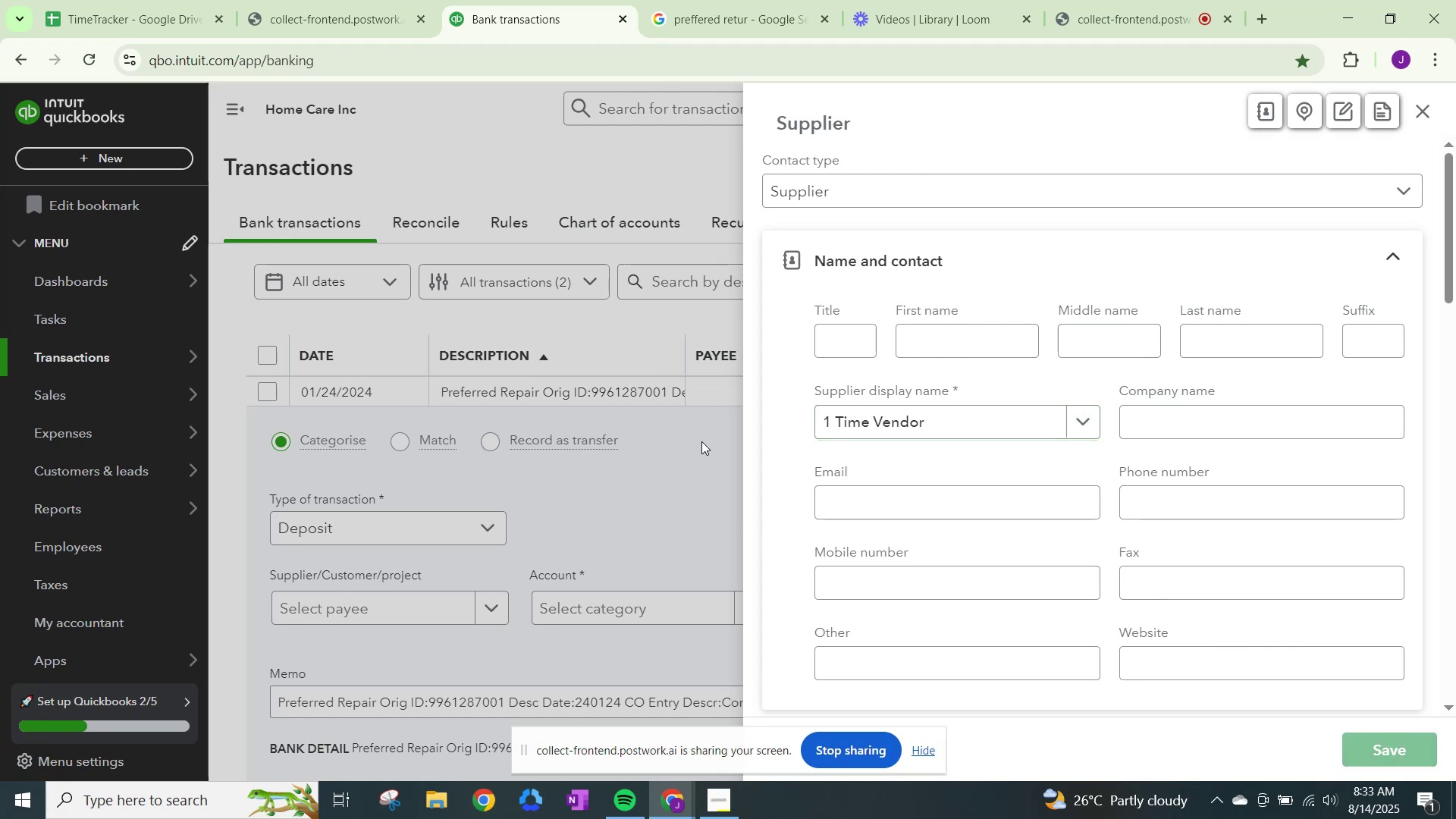 
wait(13.3)
 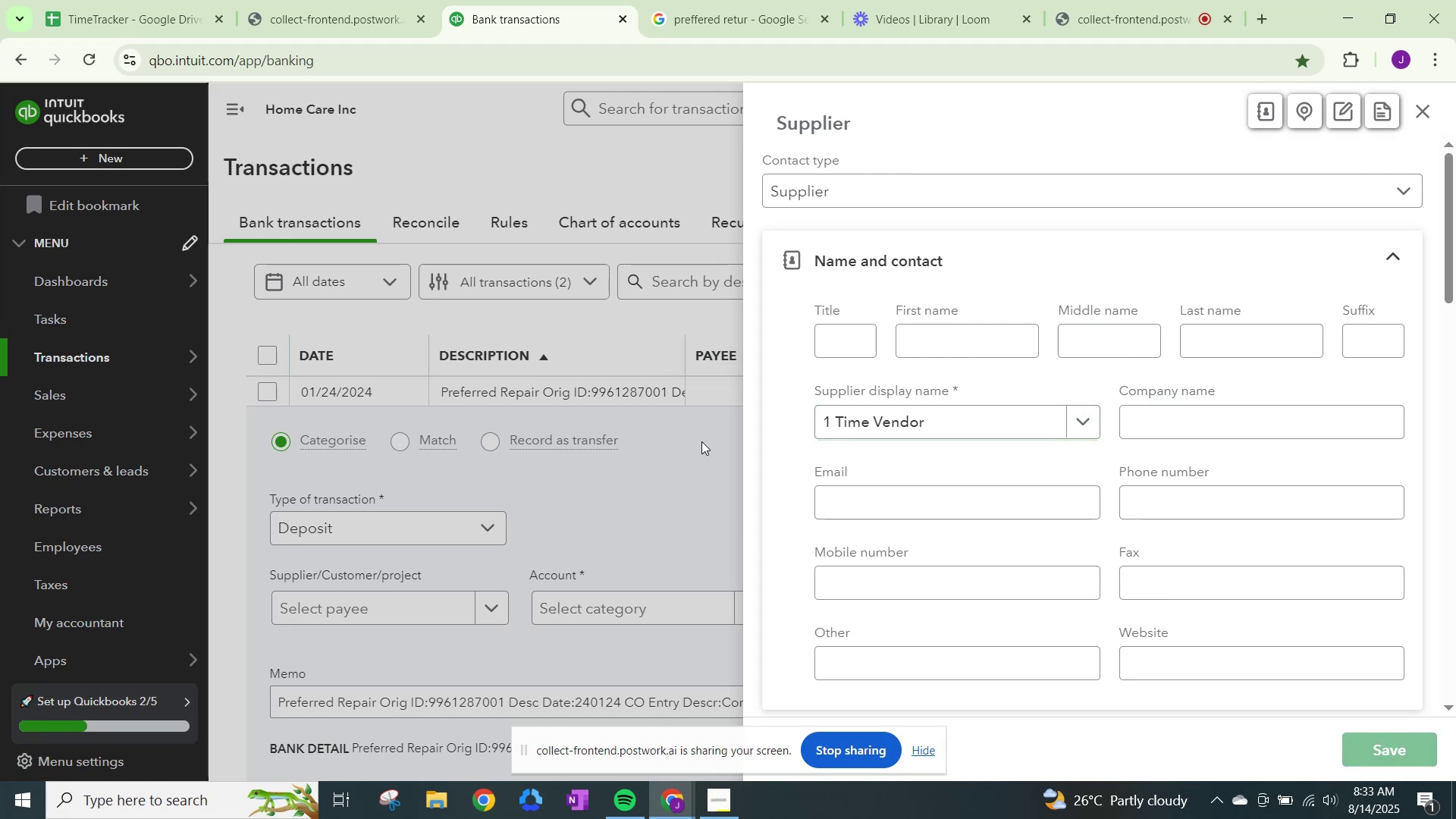 
left_click([685, 443])
 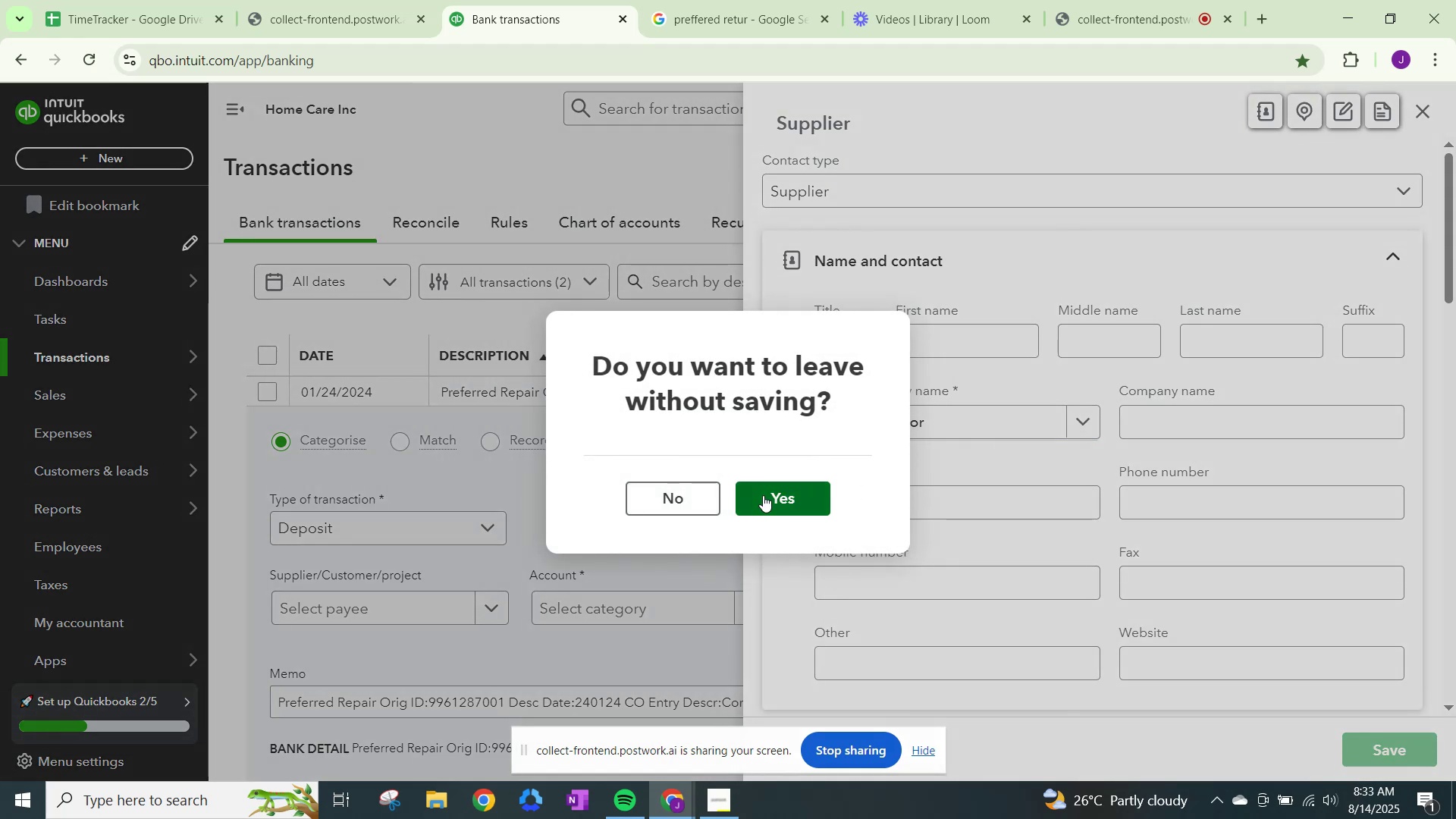 
left_click([684, 499])
 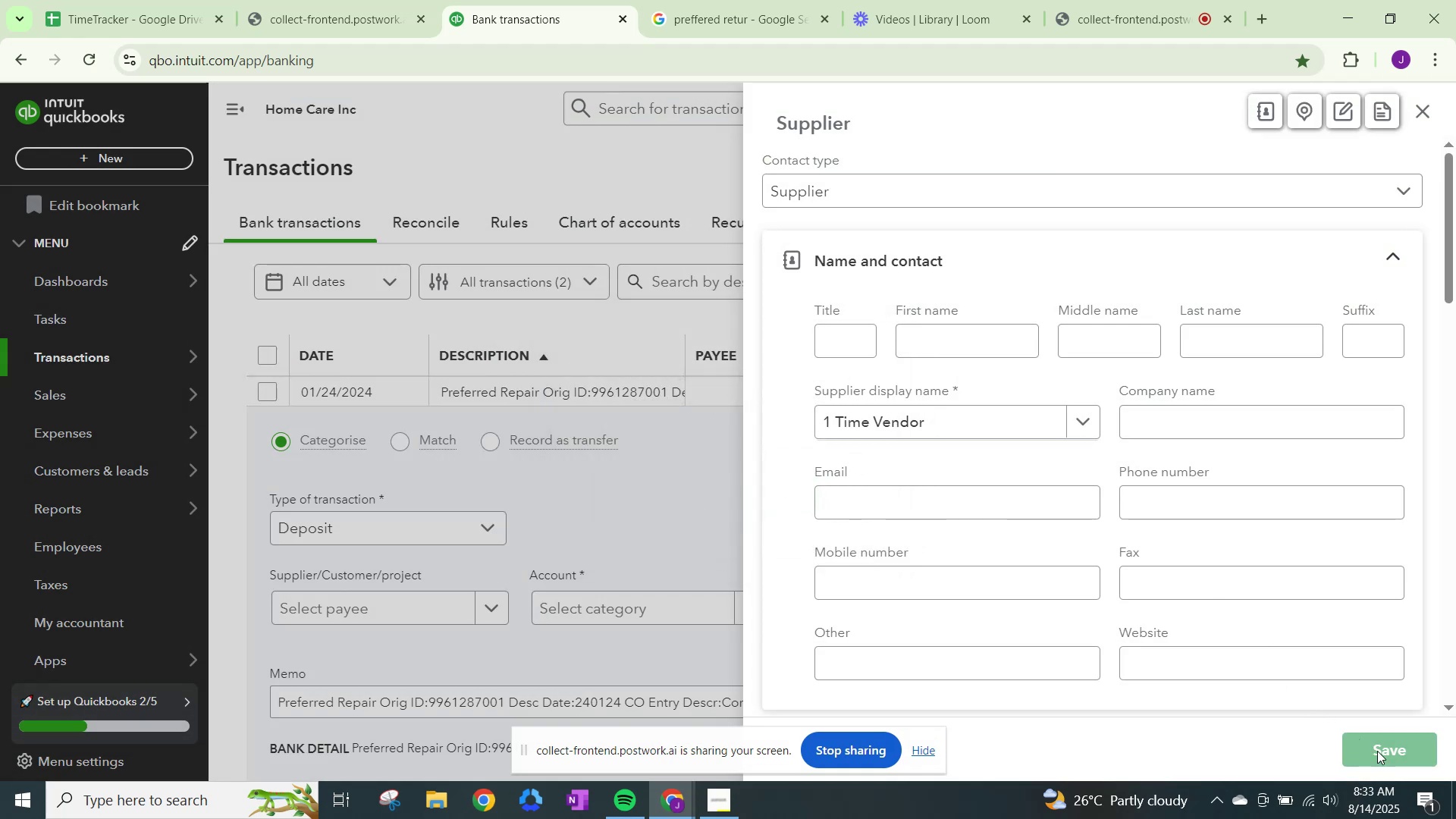 
left_click([1378, 751])
 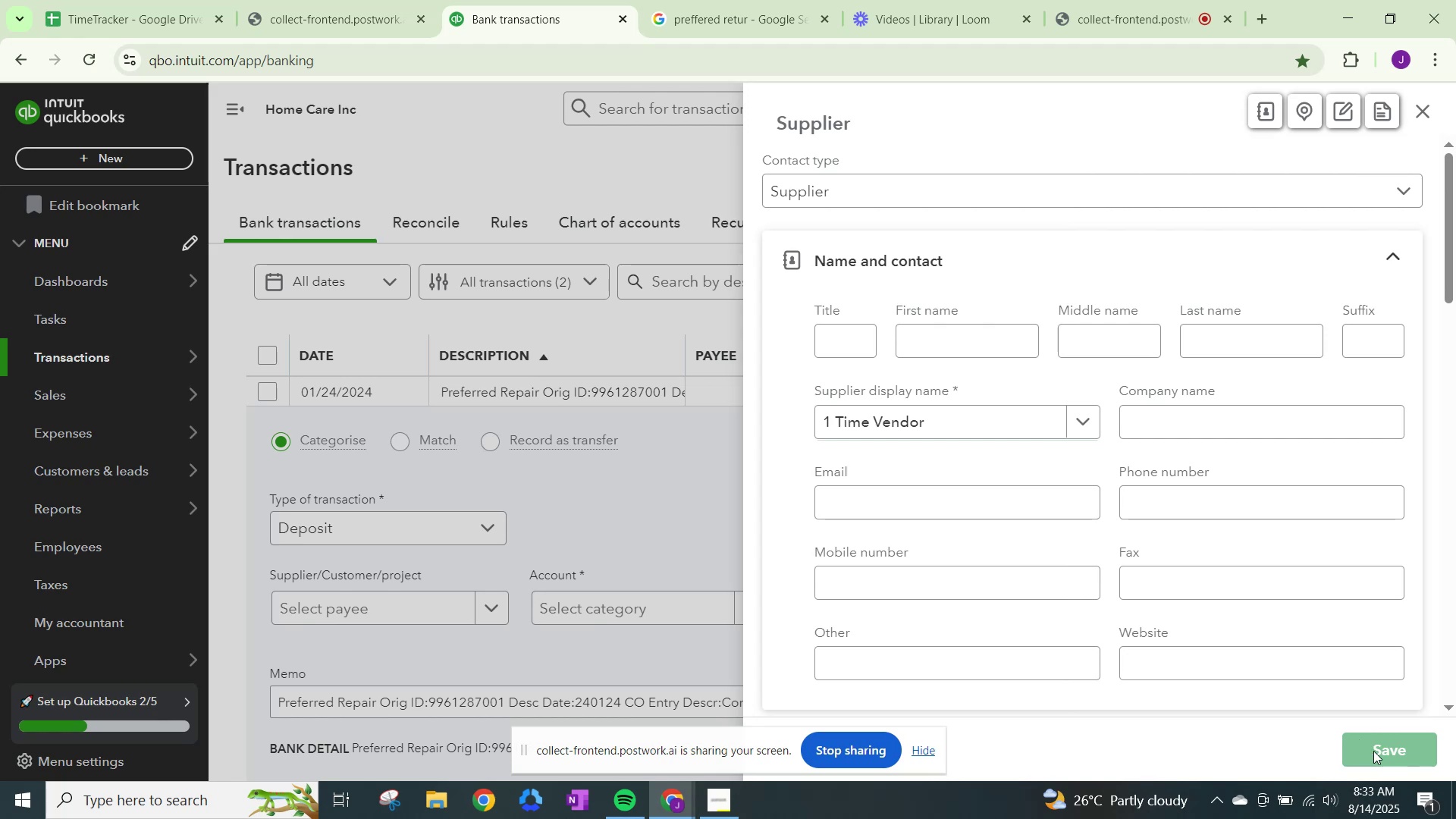 
mouse_move([1286, 792])
 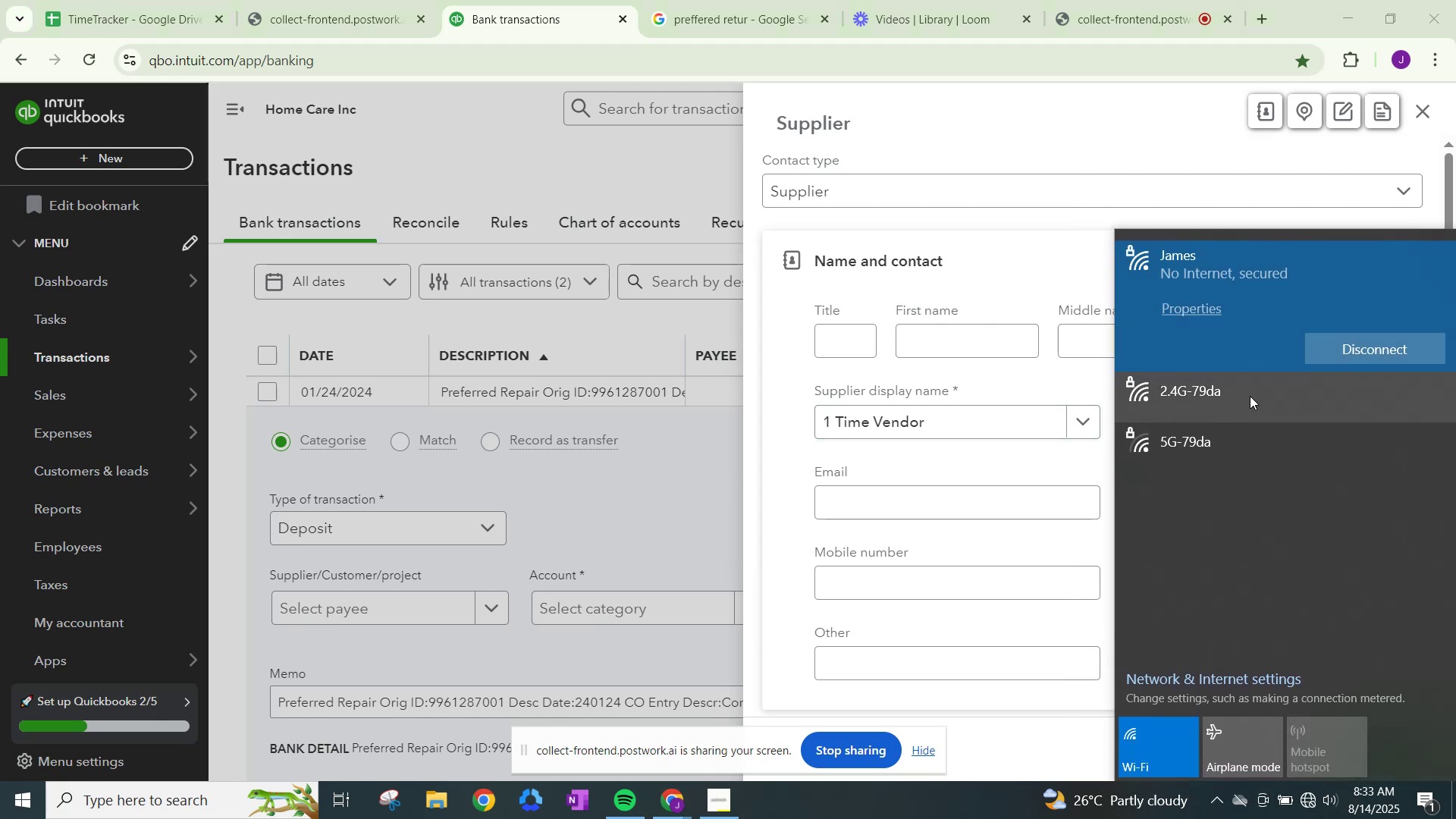 
wait(10.3)
 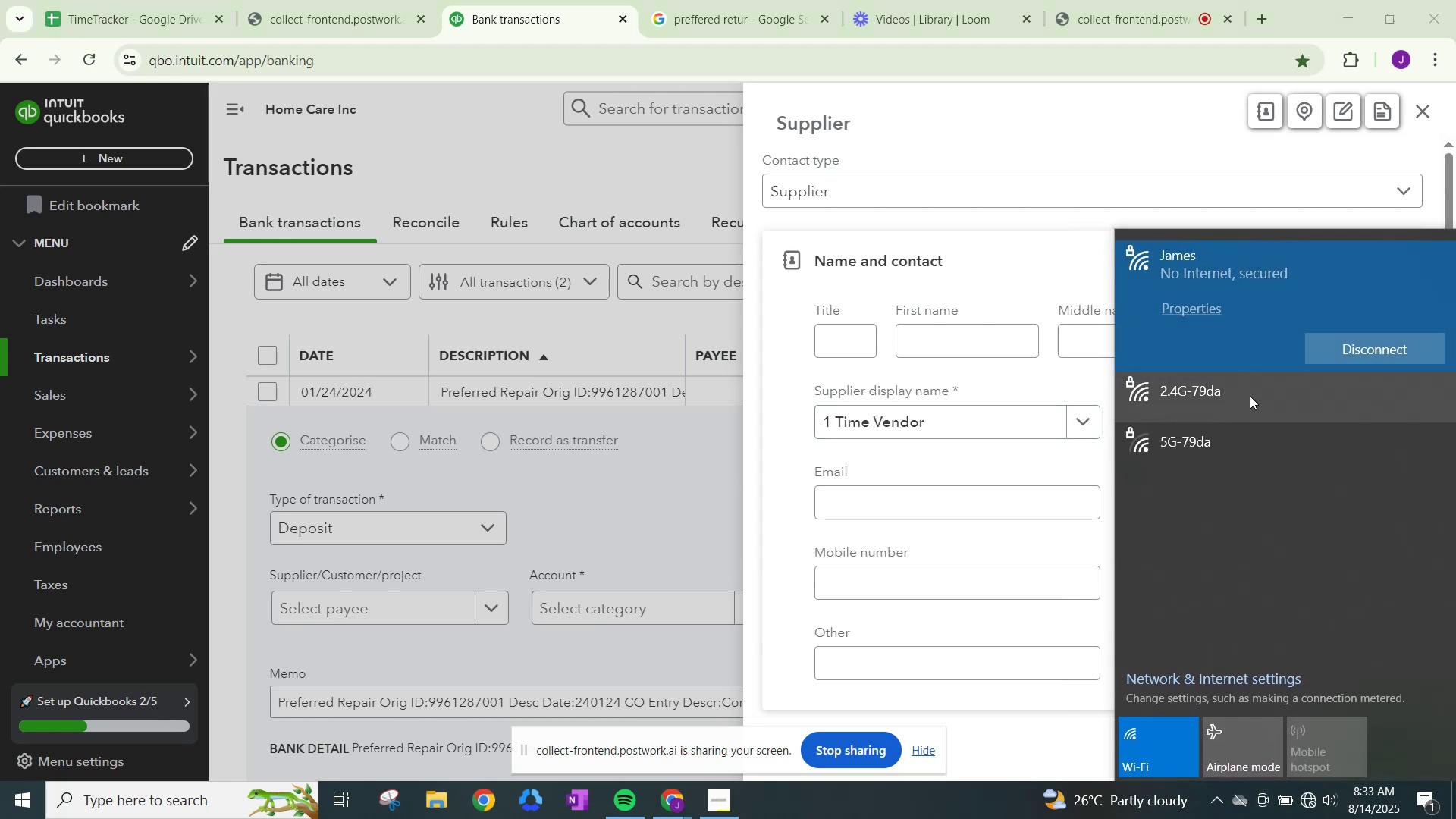 
left_click([1250, 396])
 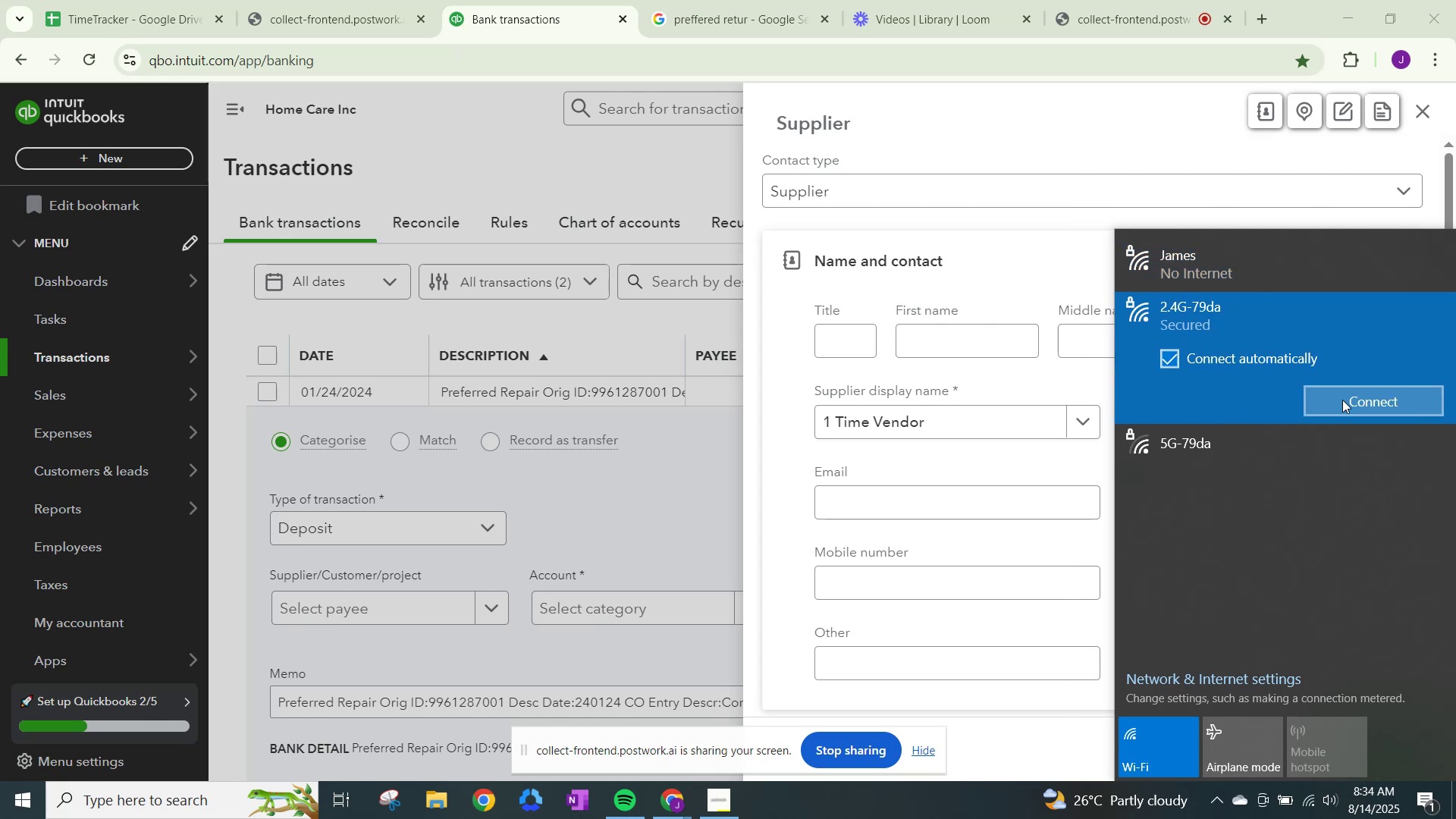 
left_click([1363, 404])
 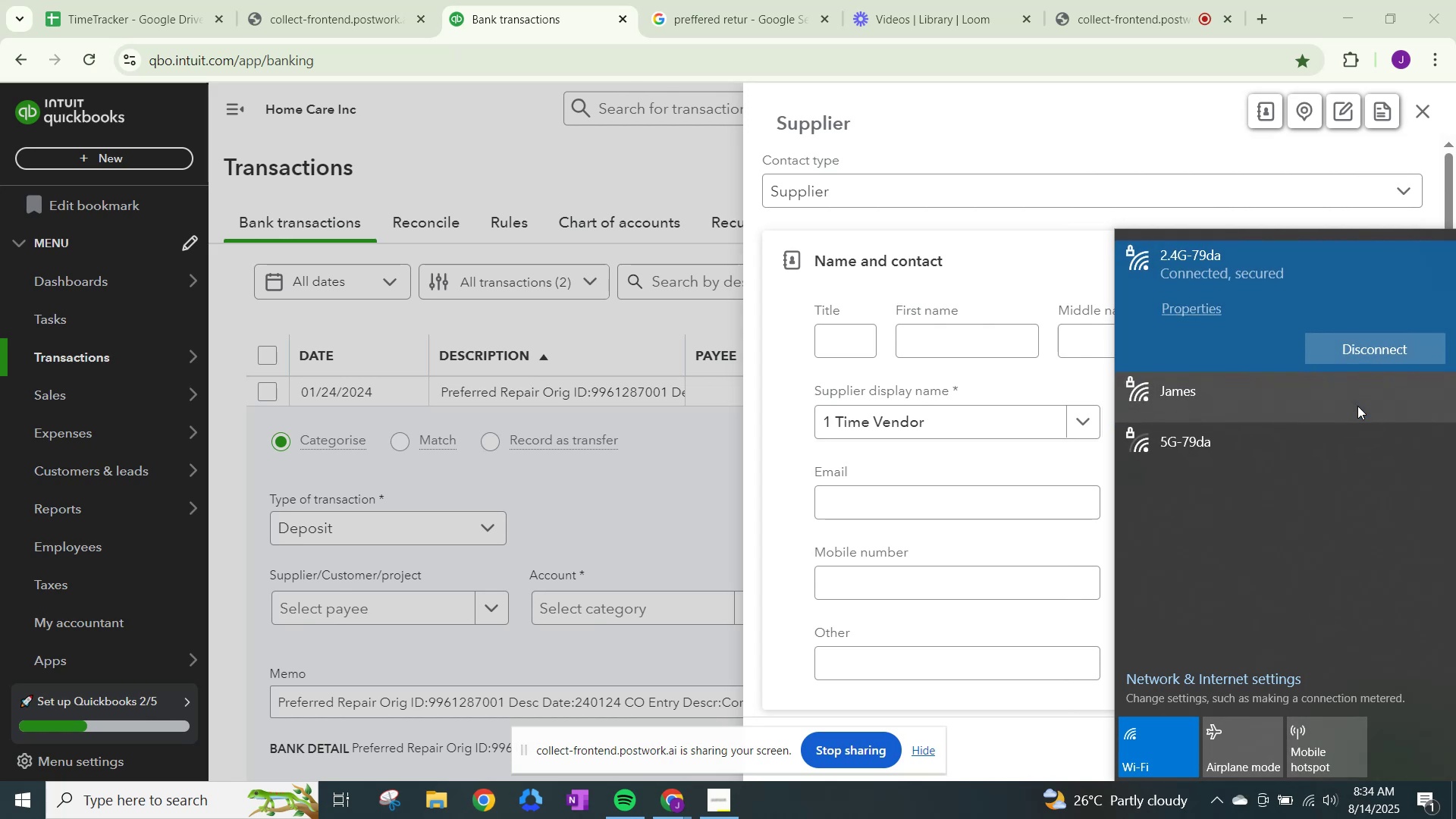 
wait(8.5)
 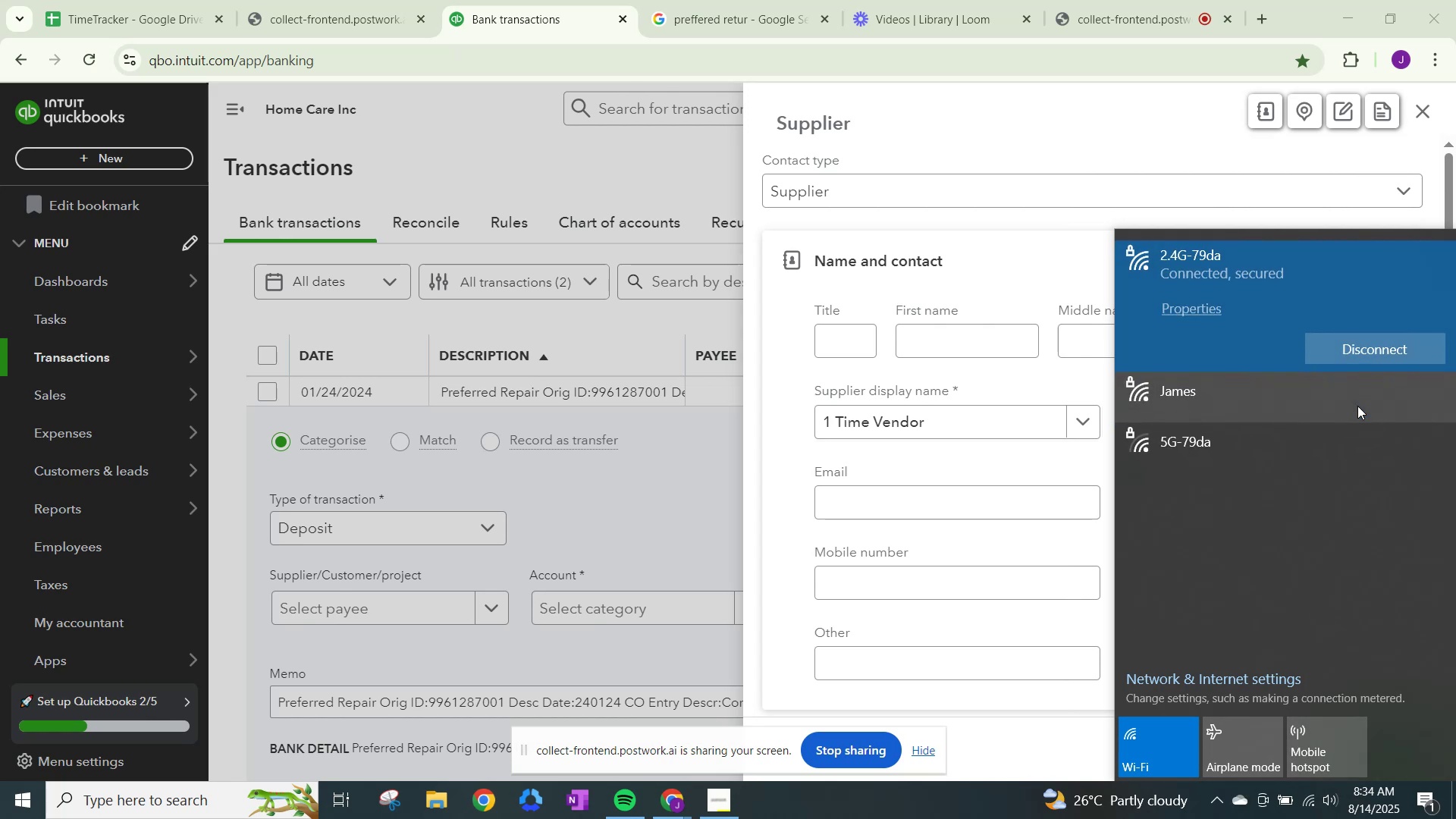 
left_click([674, 488])
 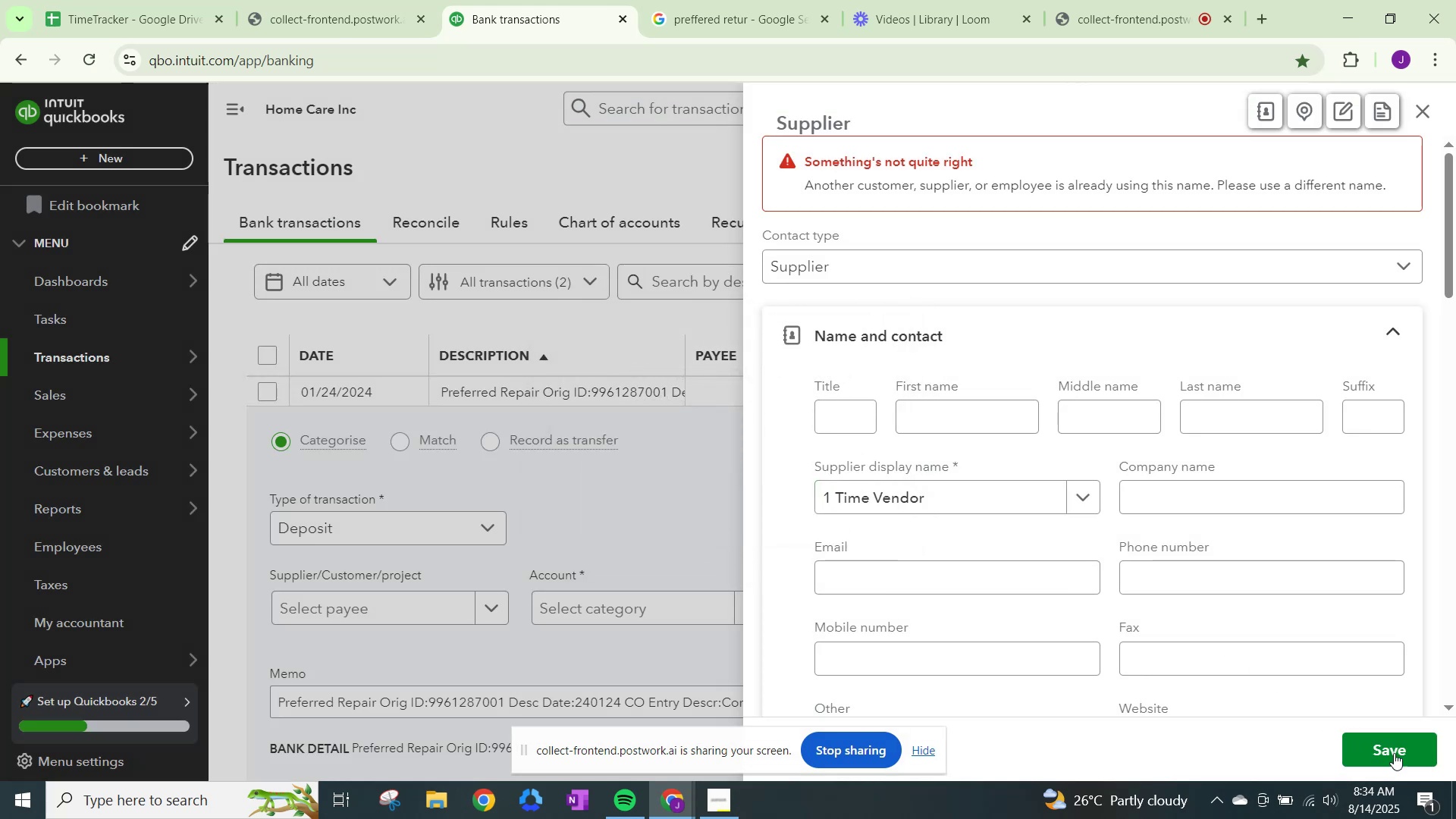 
left_click([1401, 761])
 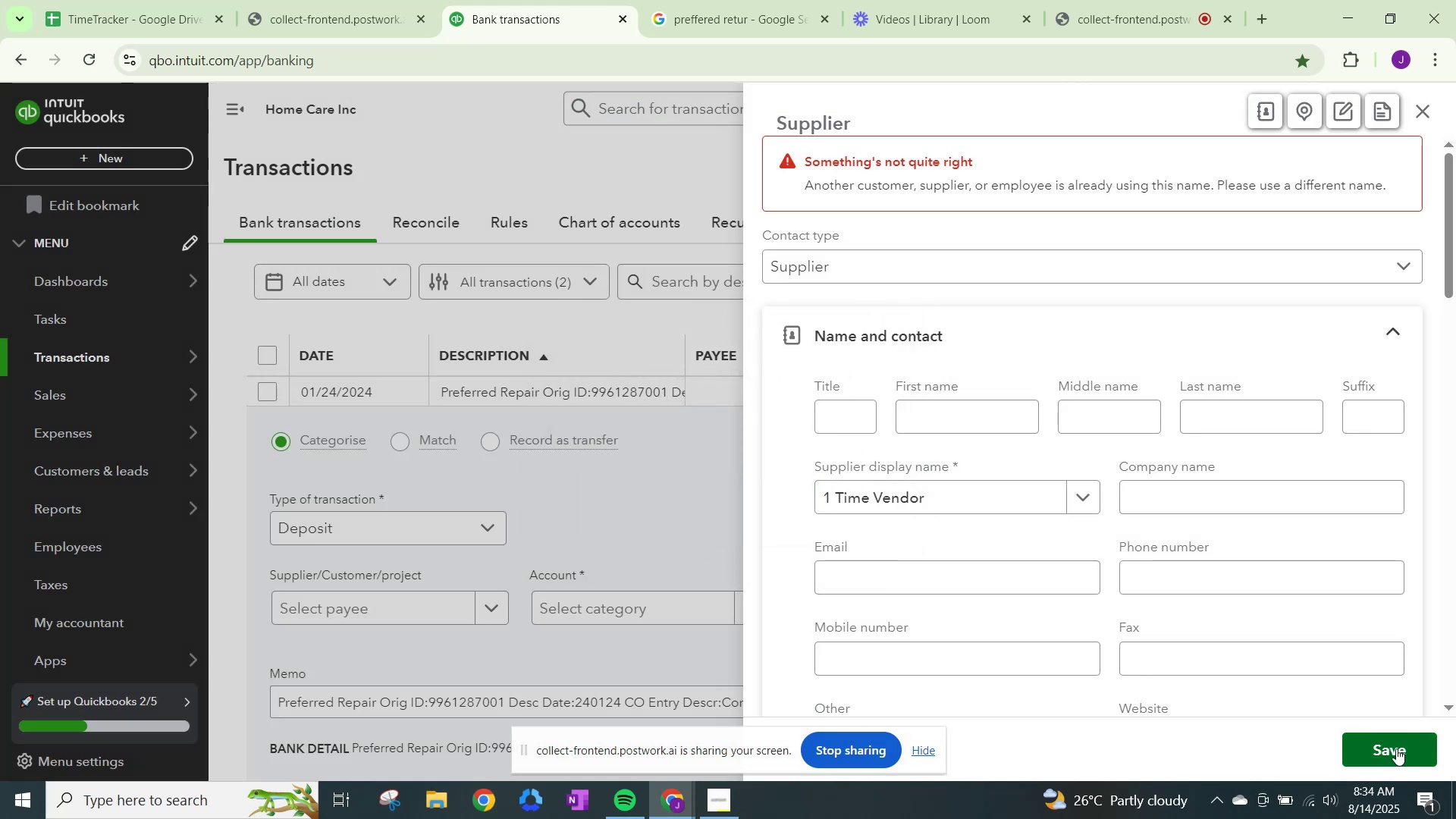 
left_click([1396, 748])
 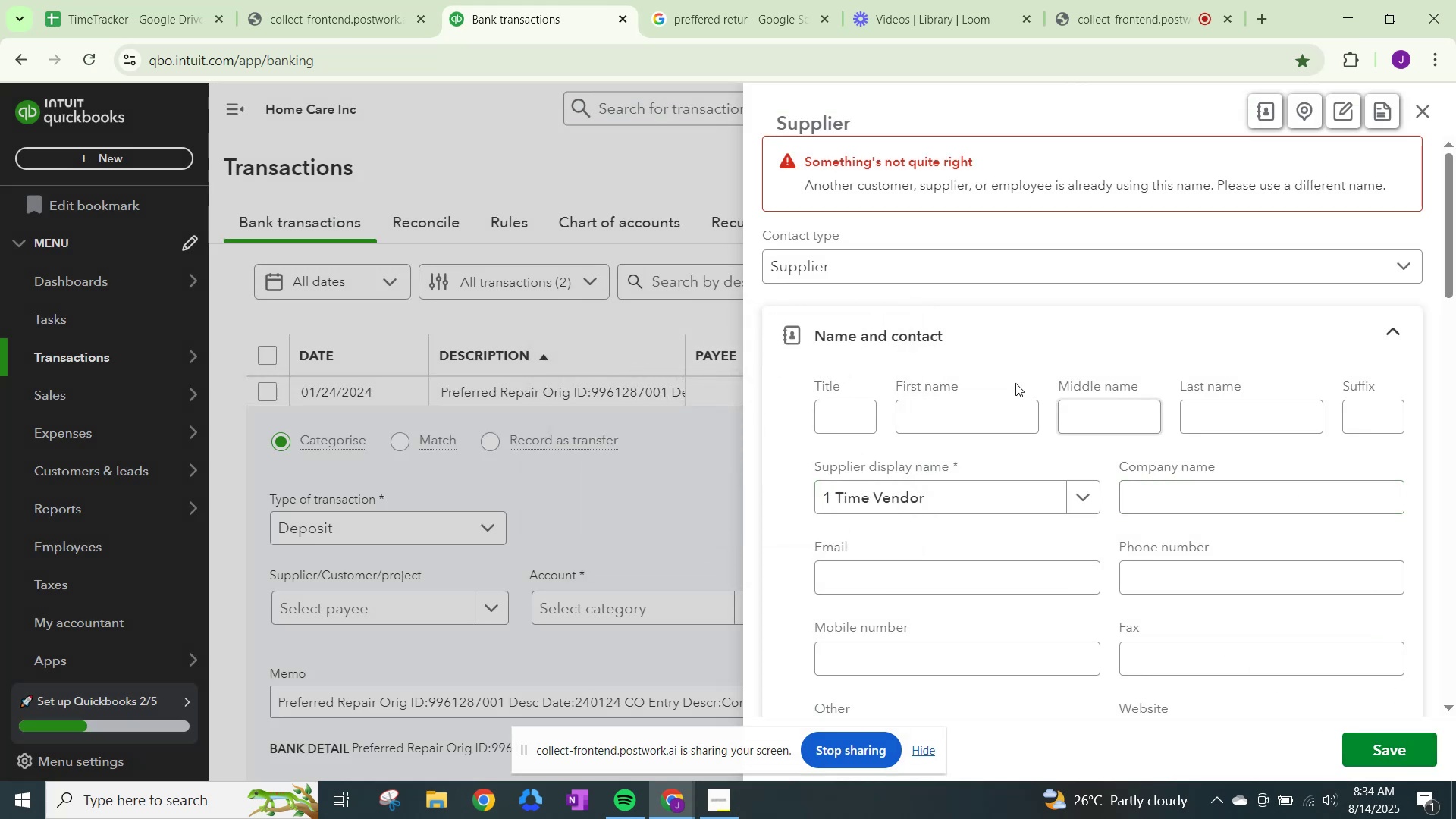 
scroll: coordinate [1079, 469], scroll_direction: up, amount: 6.0
 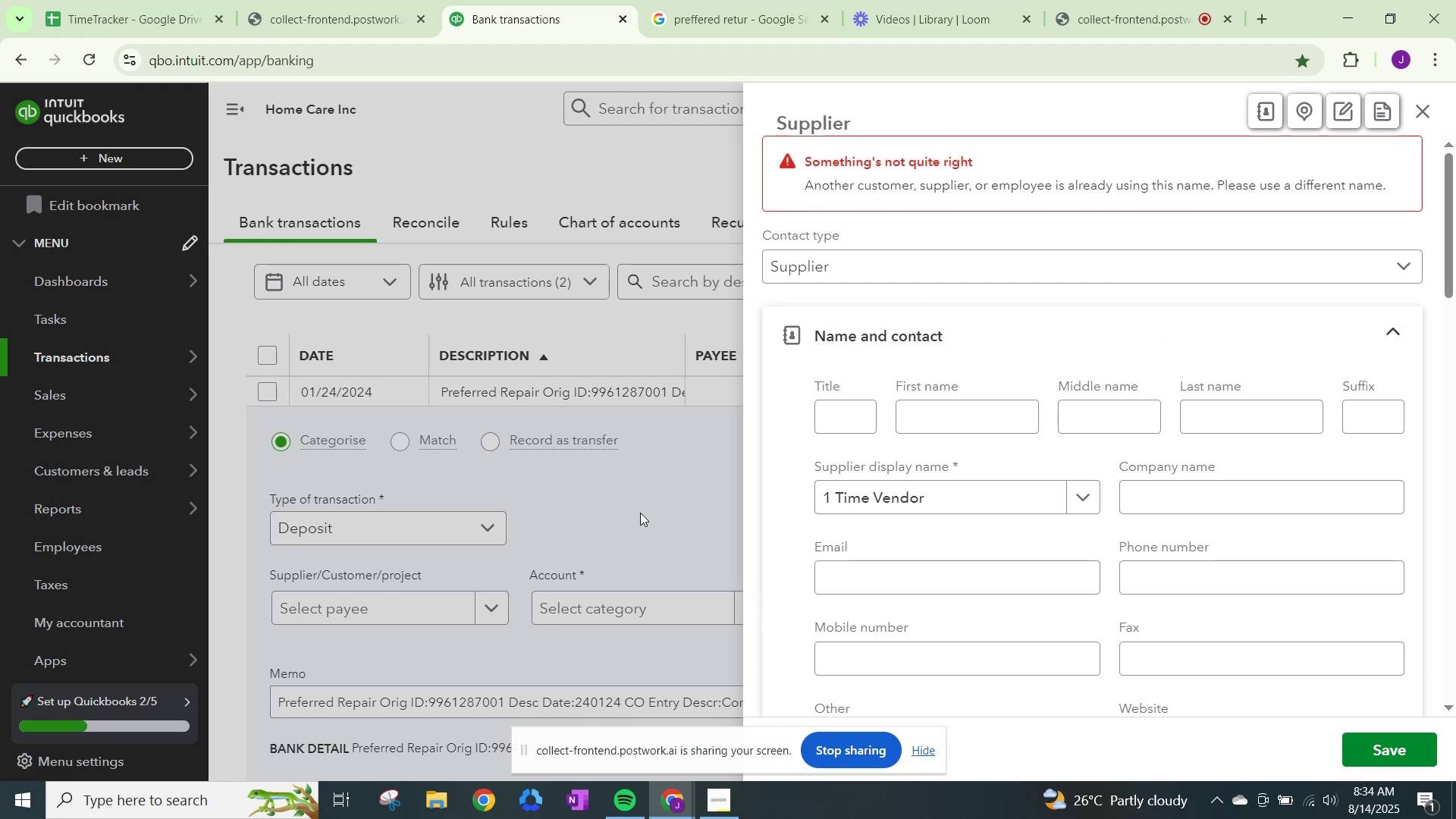 
left_click([644, 509])
 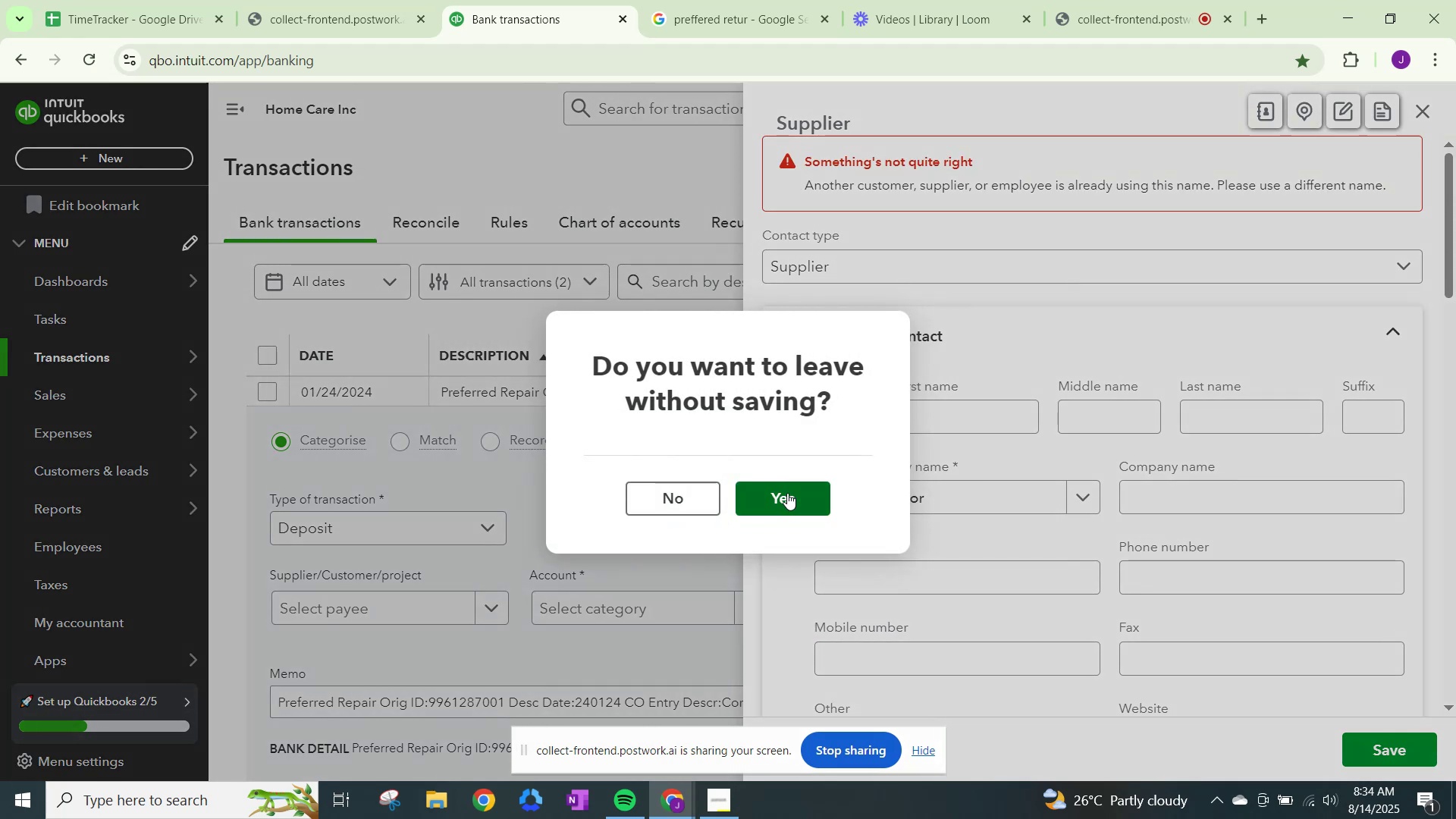 
left_click([664, 497])
 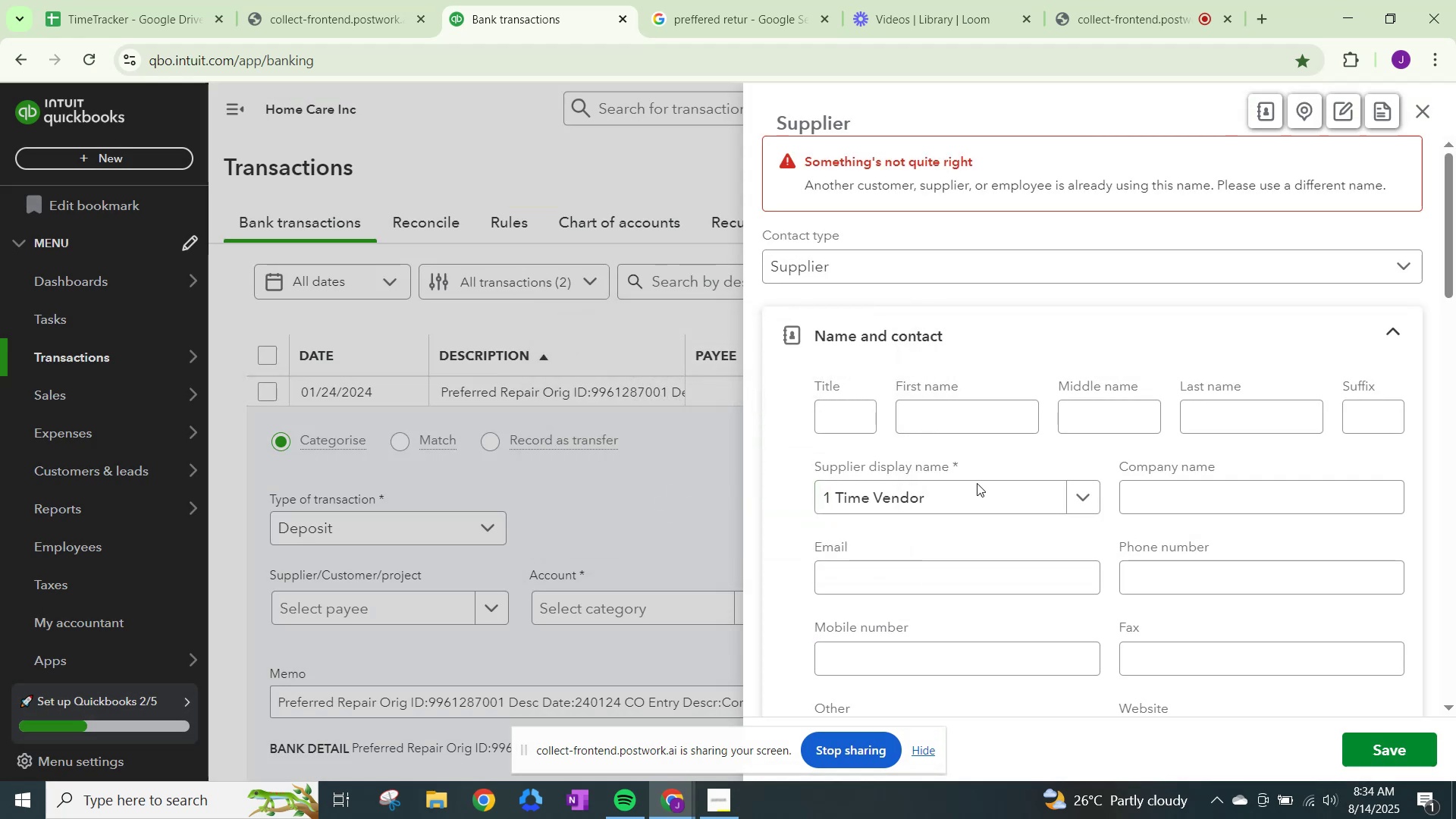 
scroll: coordinate [1195, 384], scroll_direction: down, amount: 2.0
 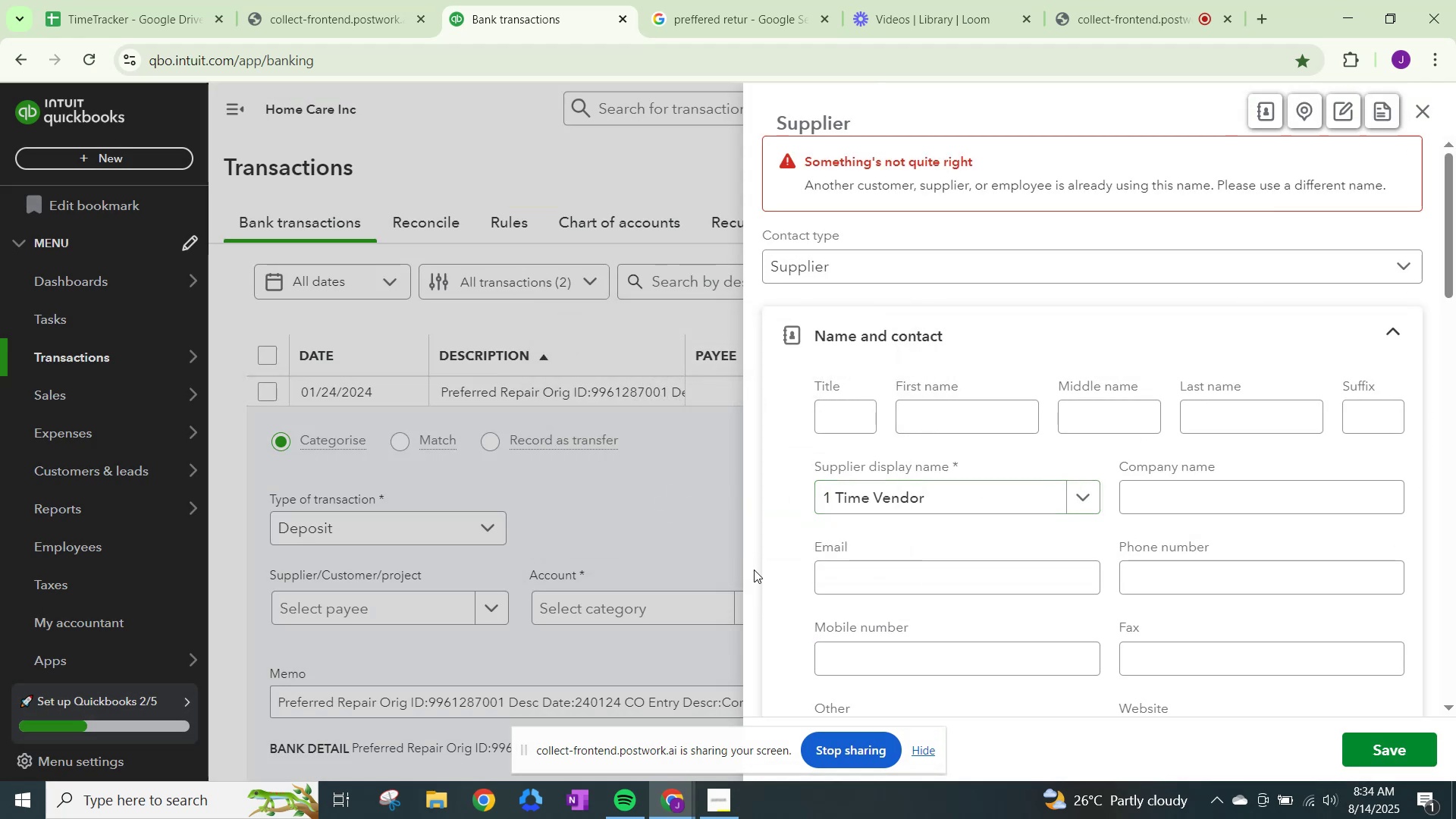 
left_click([685, 466])
 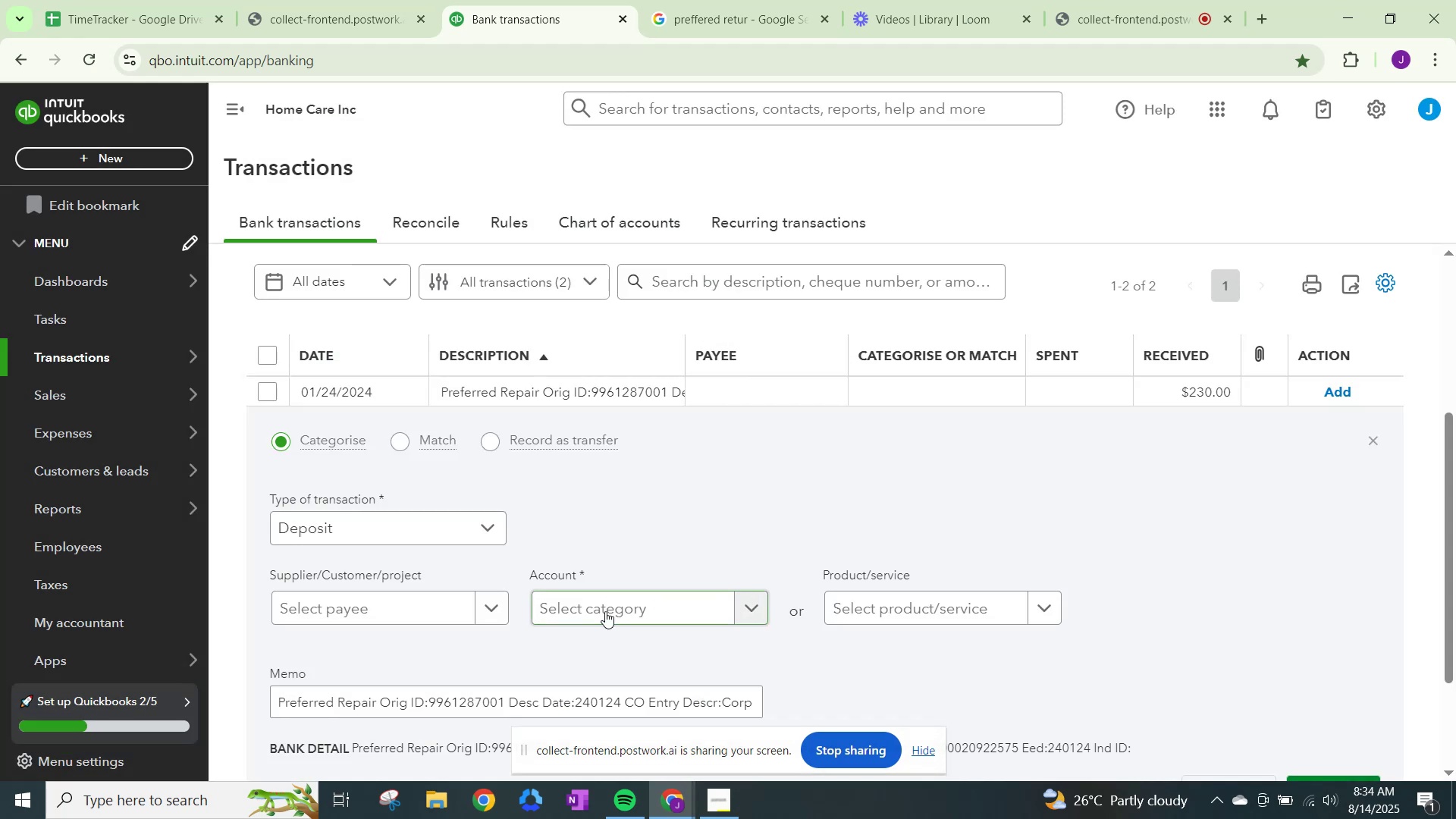 
left_click([490, 610])
 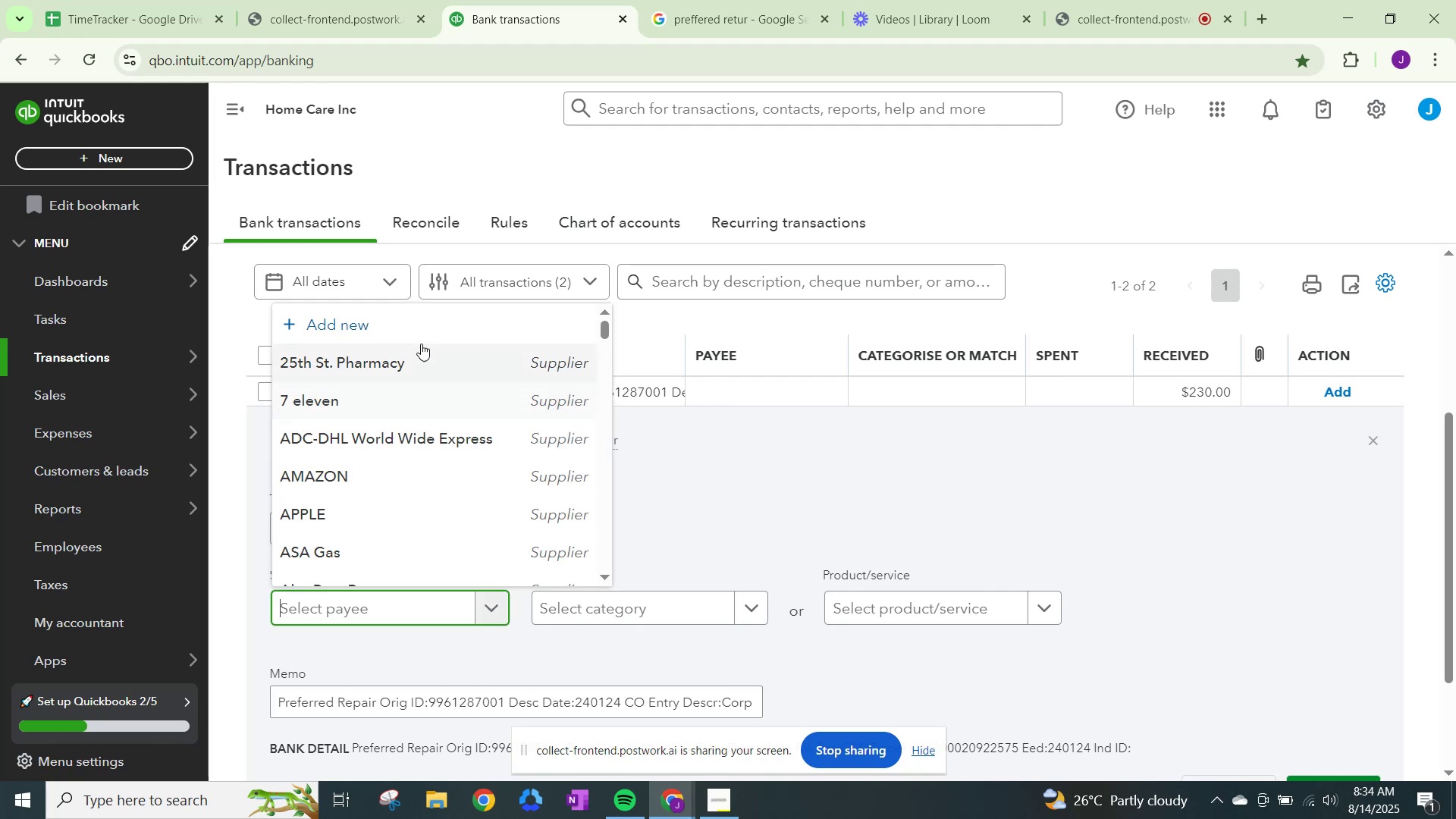 
left_click([416, 321])
 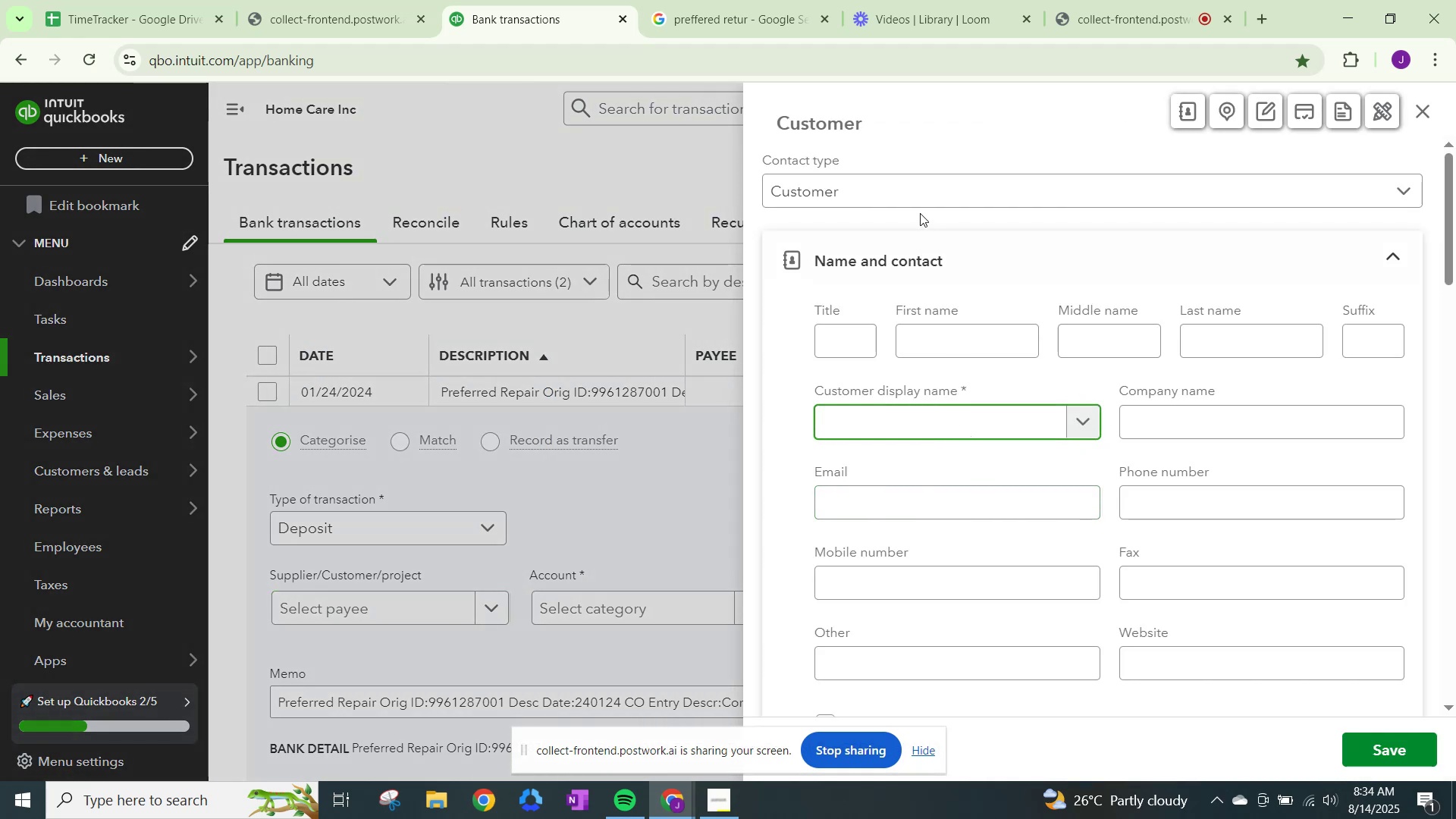 
left_click([890, 196])
 